 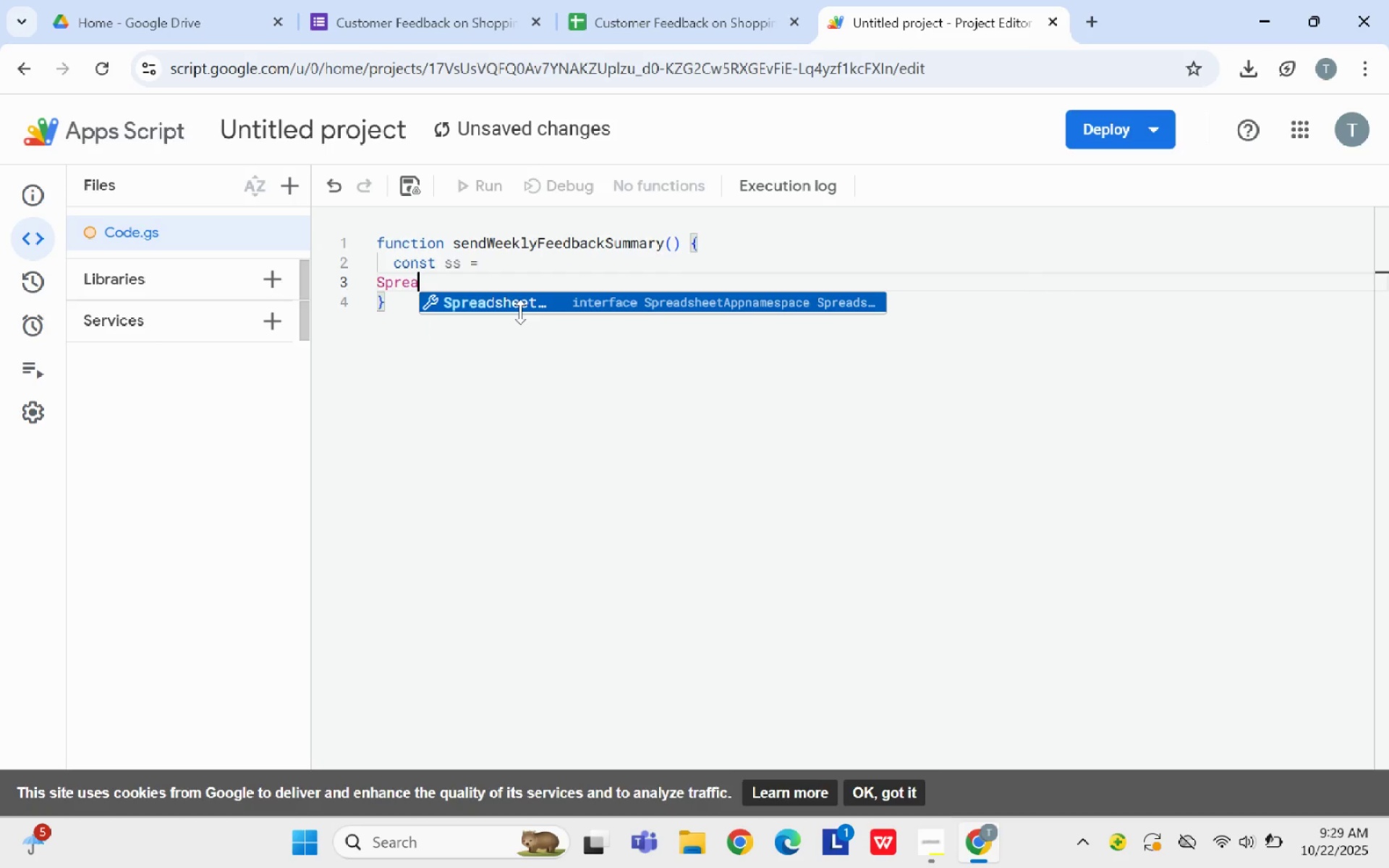 
hold_key(key=ShiftLeft, duration=0.37)
 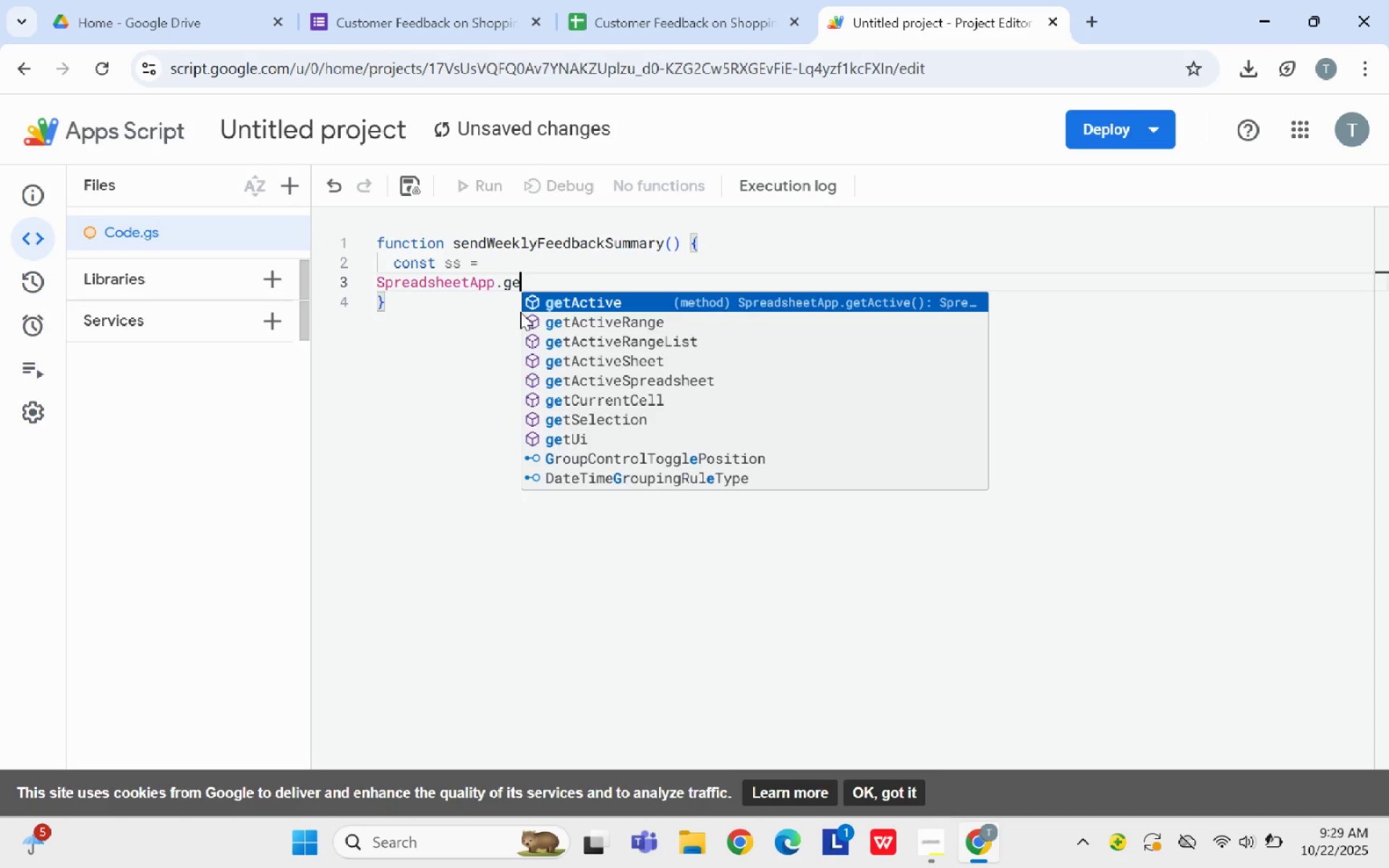 
hold_key(key=ShiftLeft, duration=0.42)
 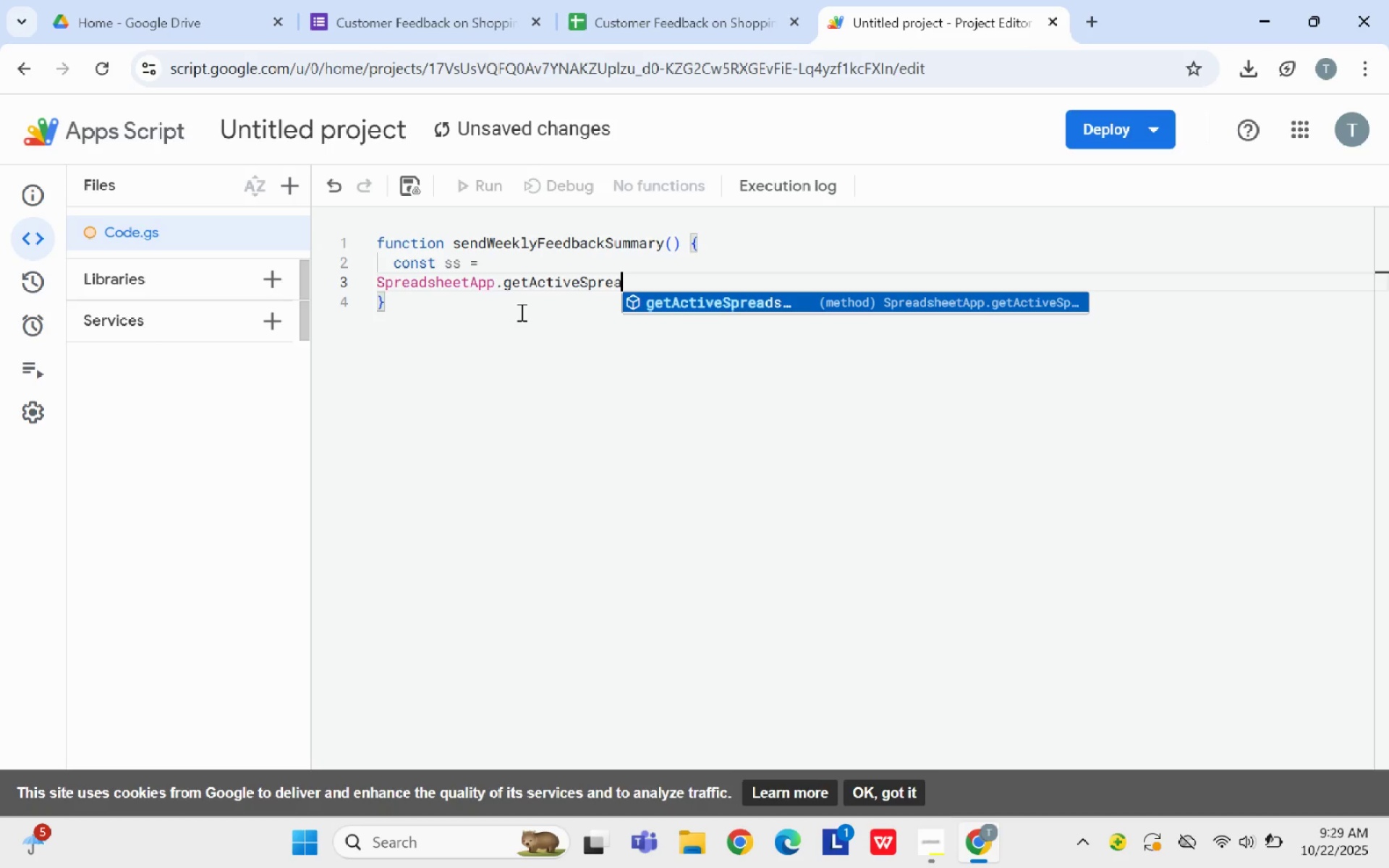 
wait(7.85)
 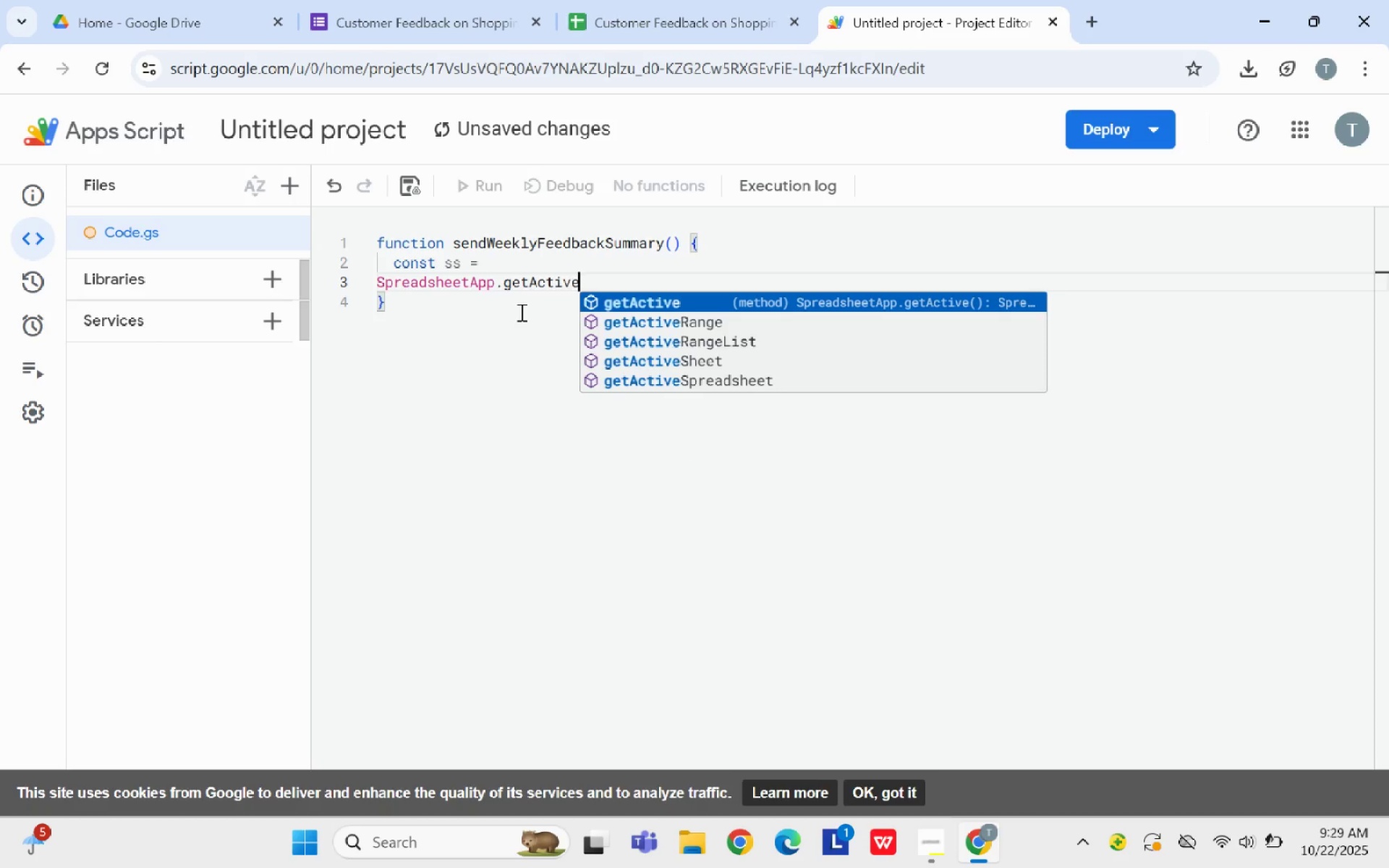 
hold_key(key=ShiftLeft, duration=0.31)
 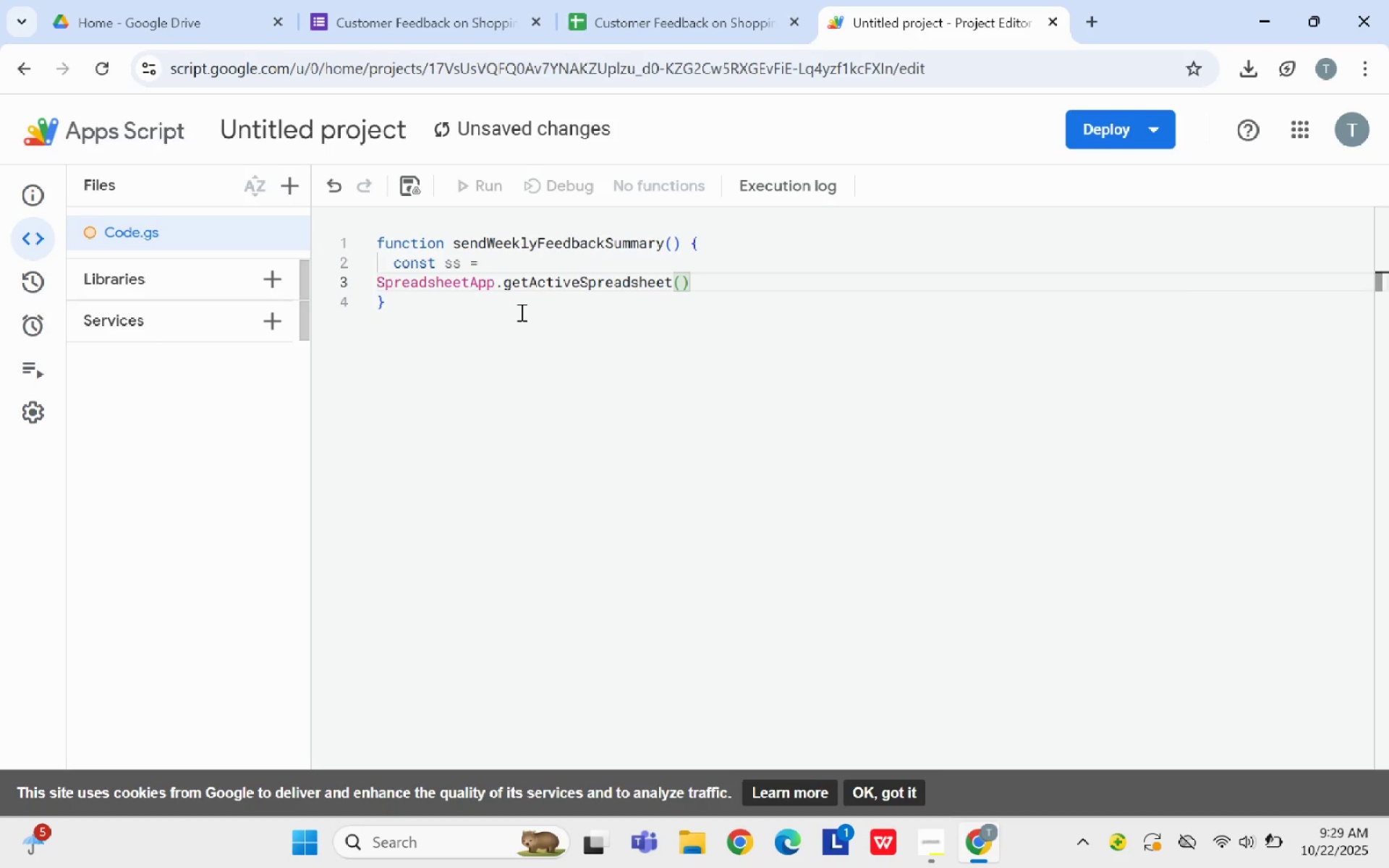 
key(Enter)
 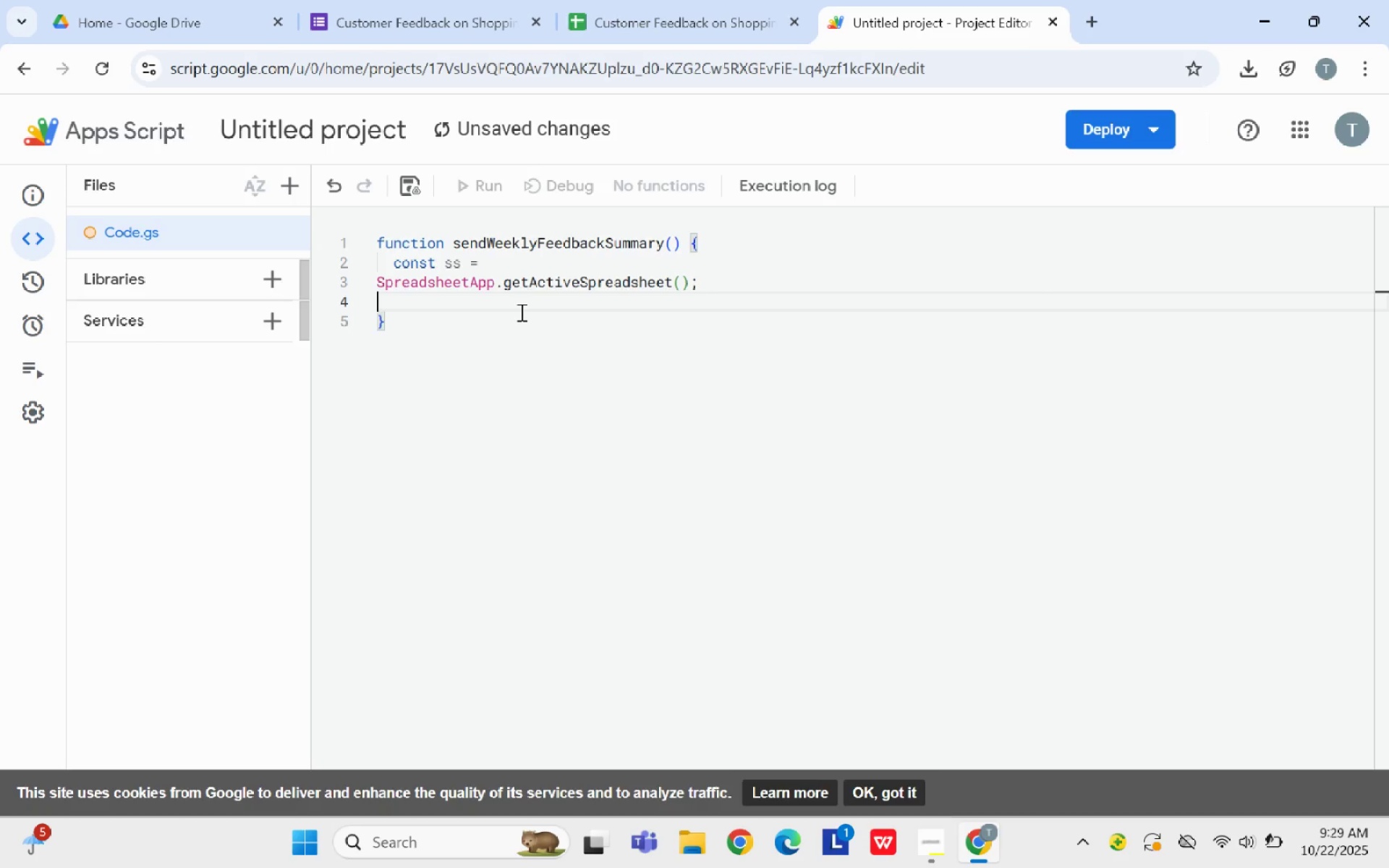 
type(  const sheet = ss.getSheetByName'ra)
key(Backspace)
key(Backspace)
type(Raw Responses)
 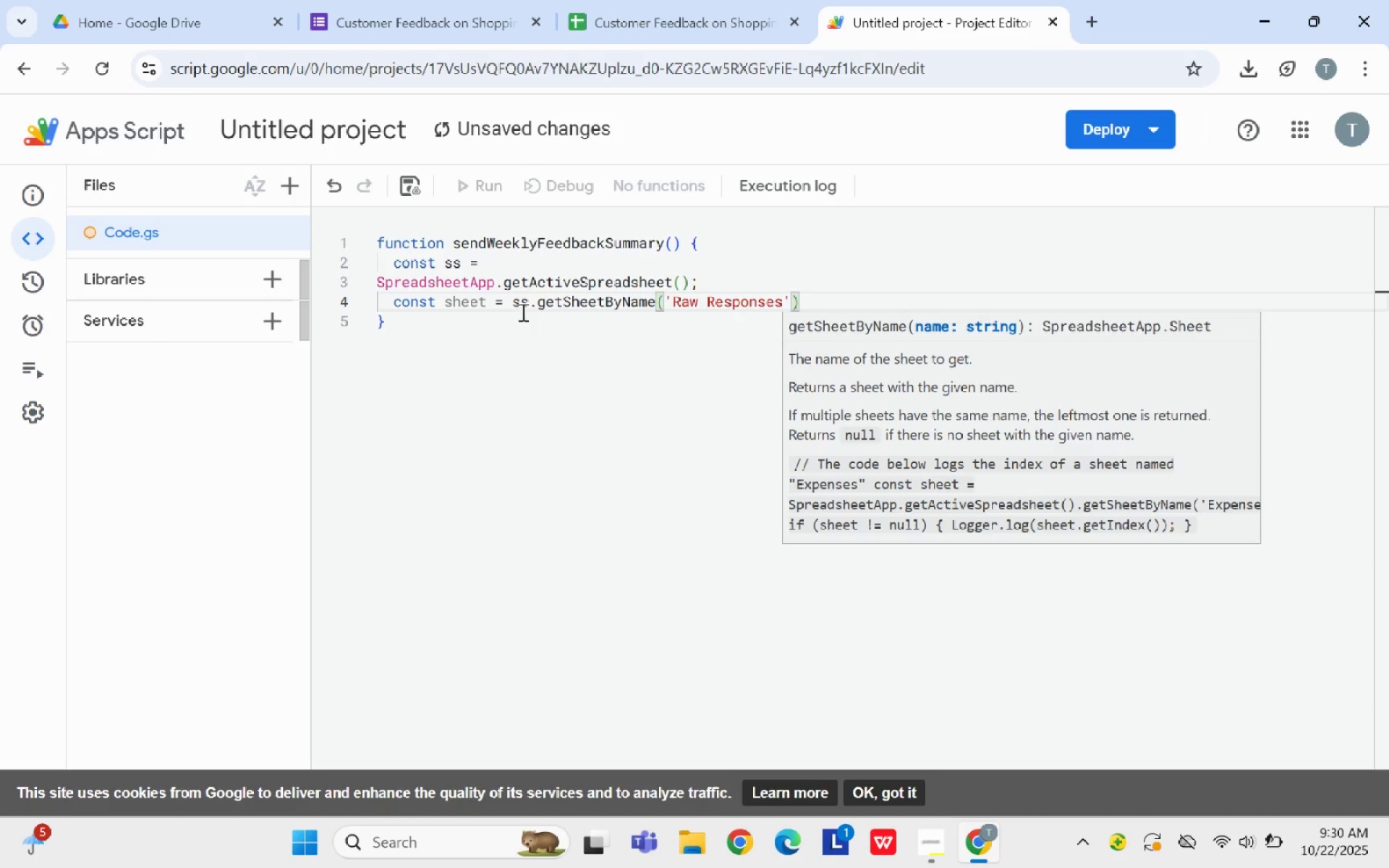 
wait(5.79)
 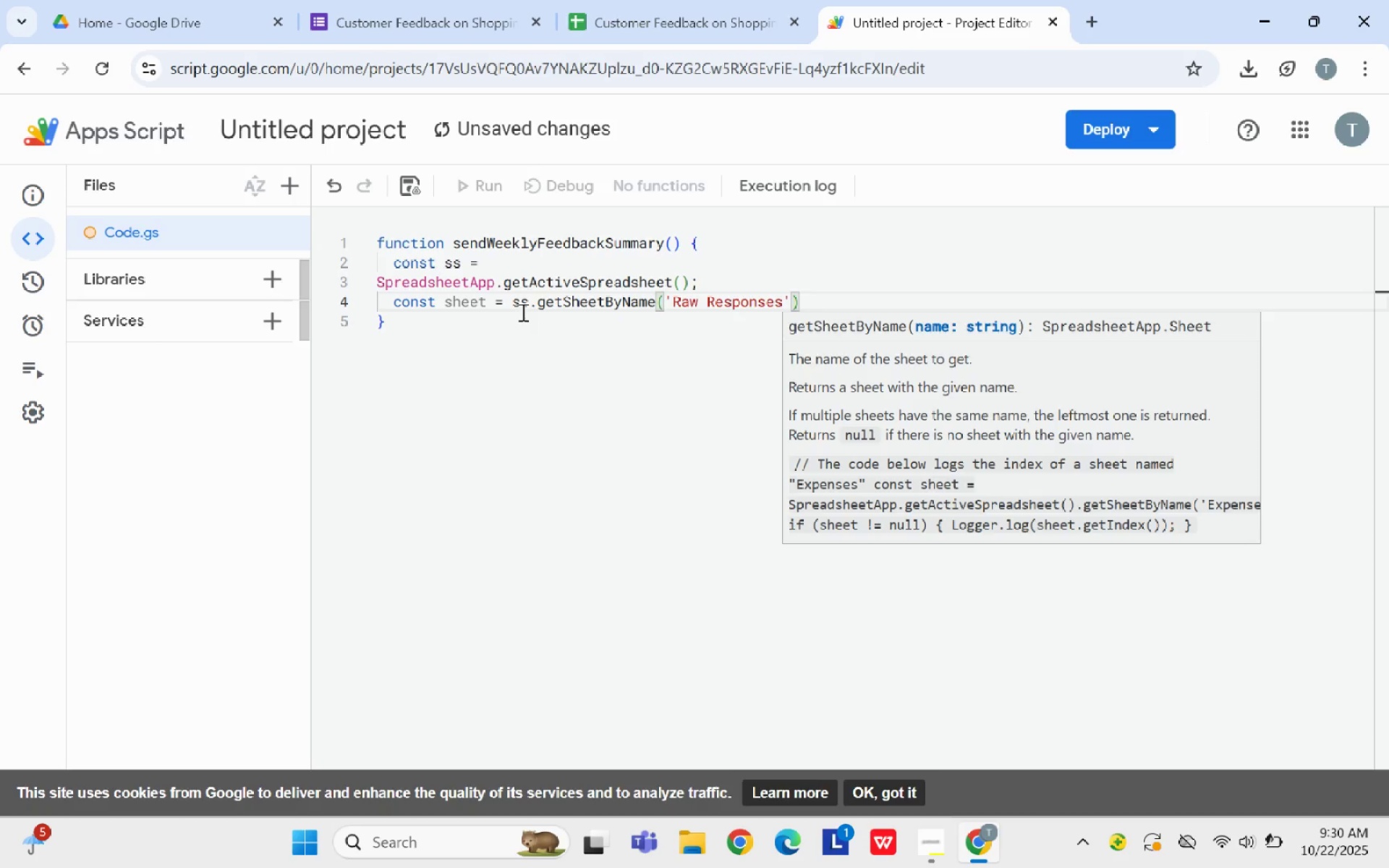 
key(ArrowRight)
 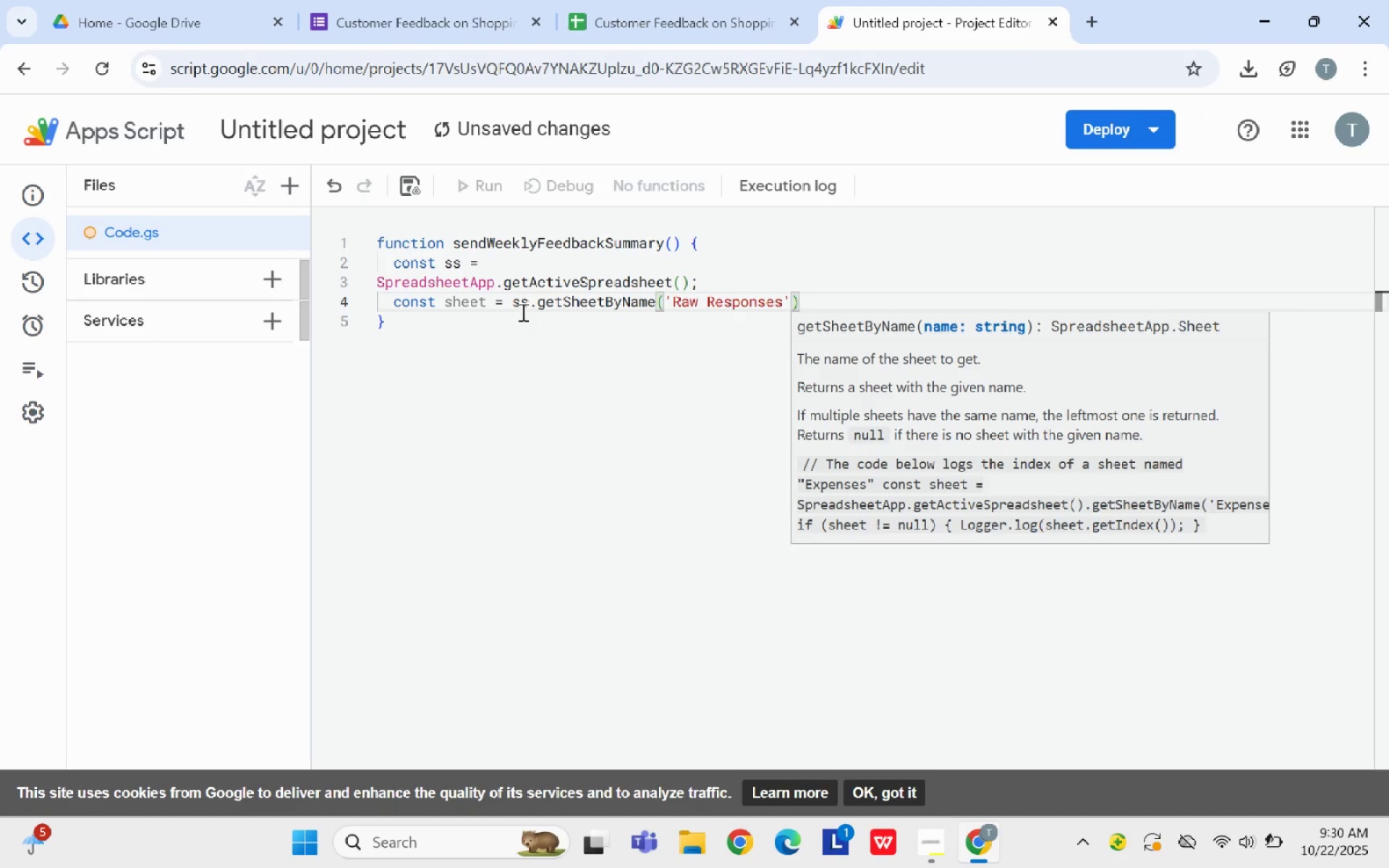 
key(ArrowRight)
 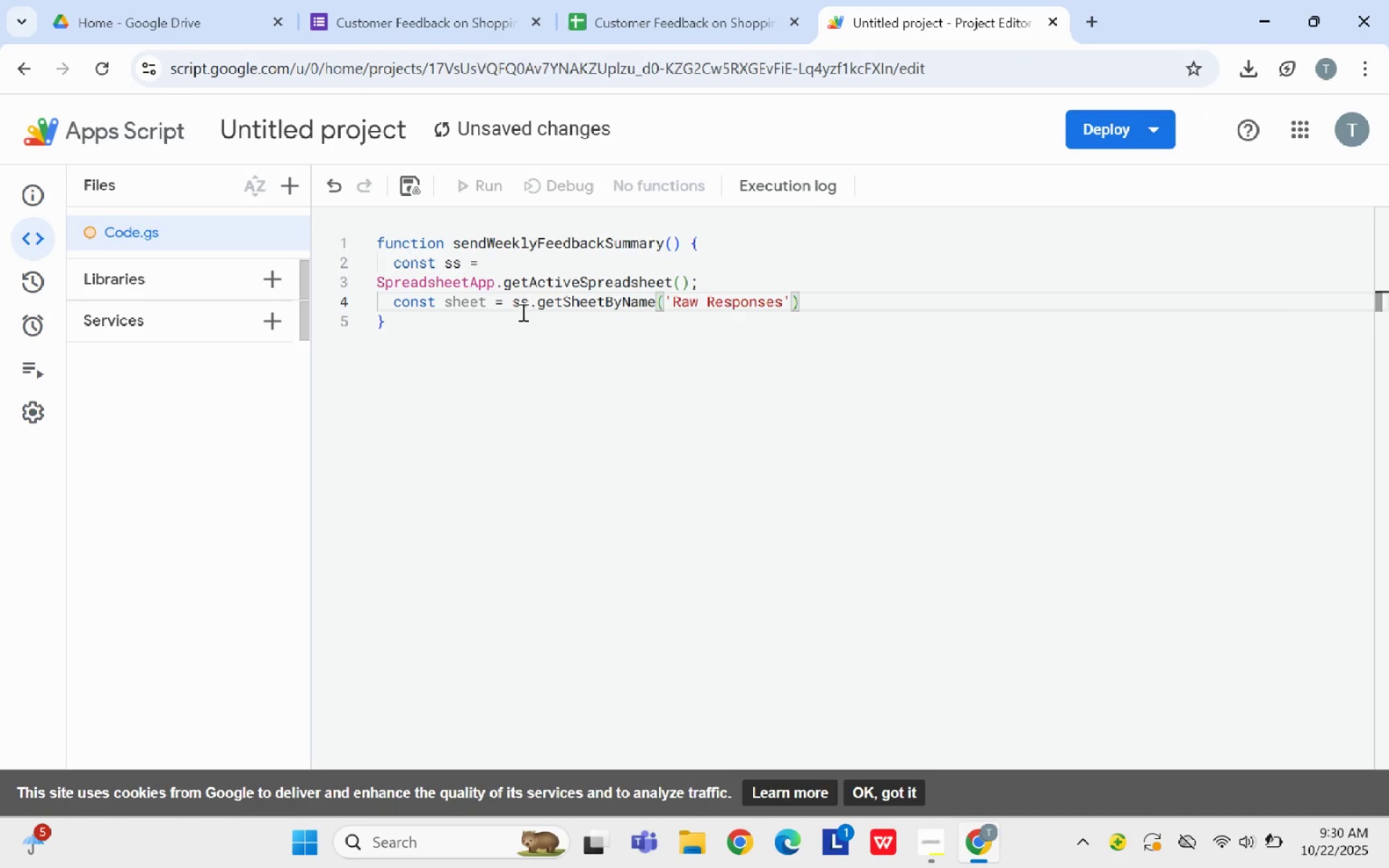 
wait(10.53)
 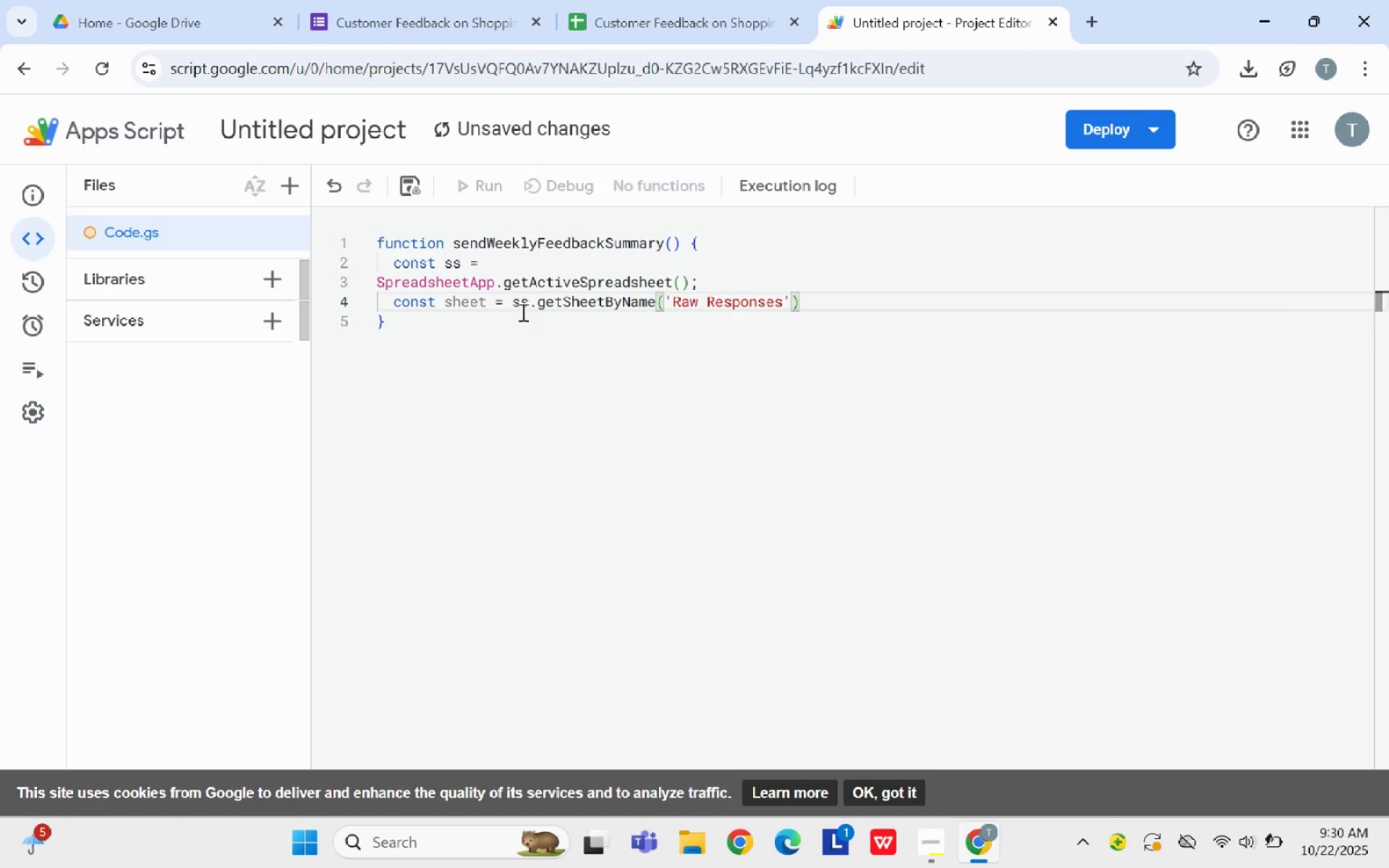 
type(; // adjust if your raw sheet name differs)
 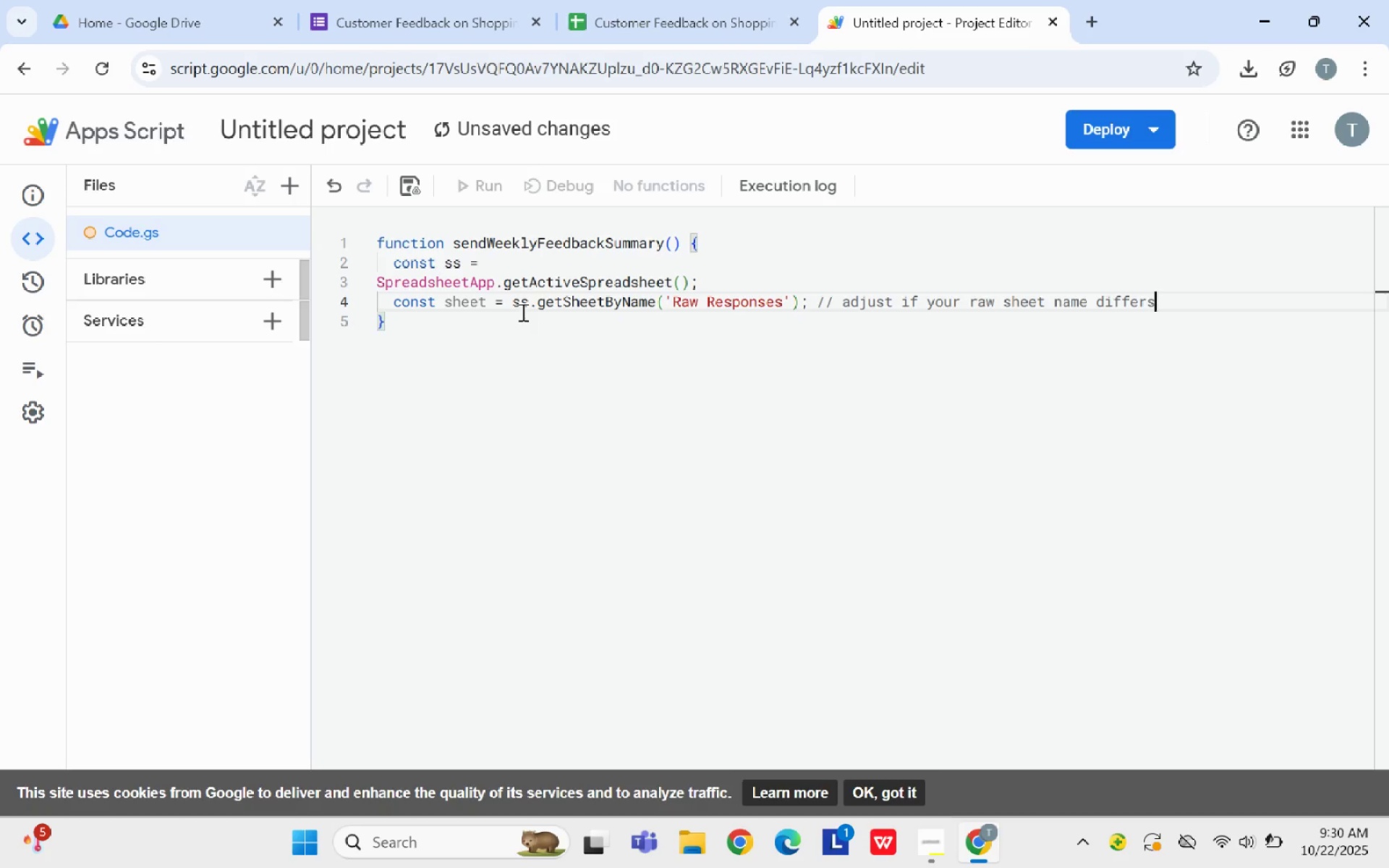 
key(Enter)
 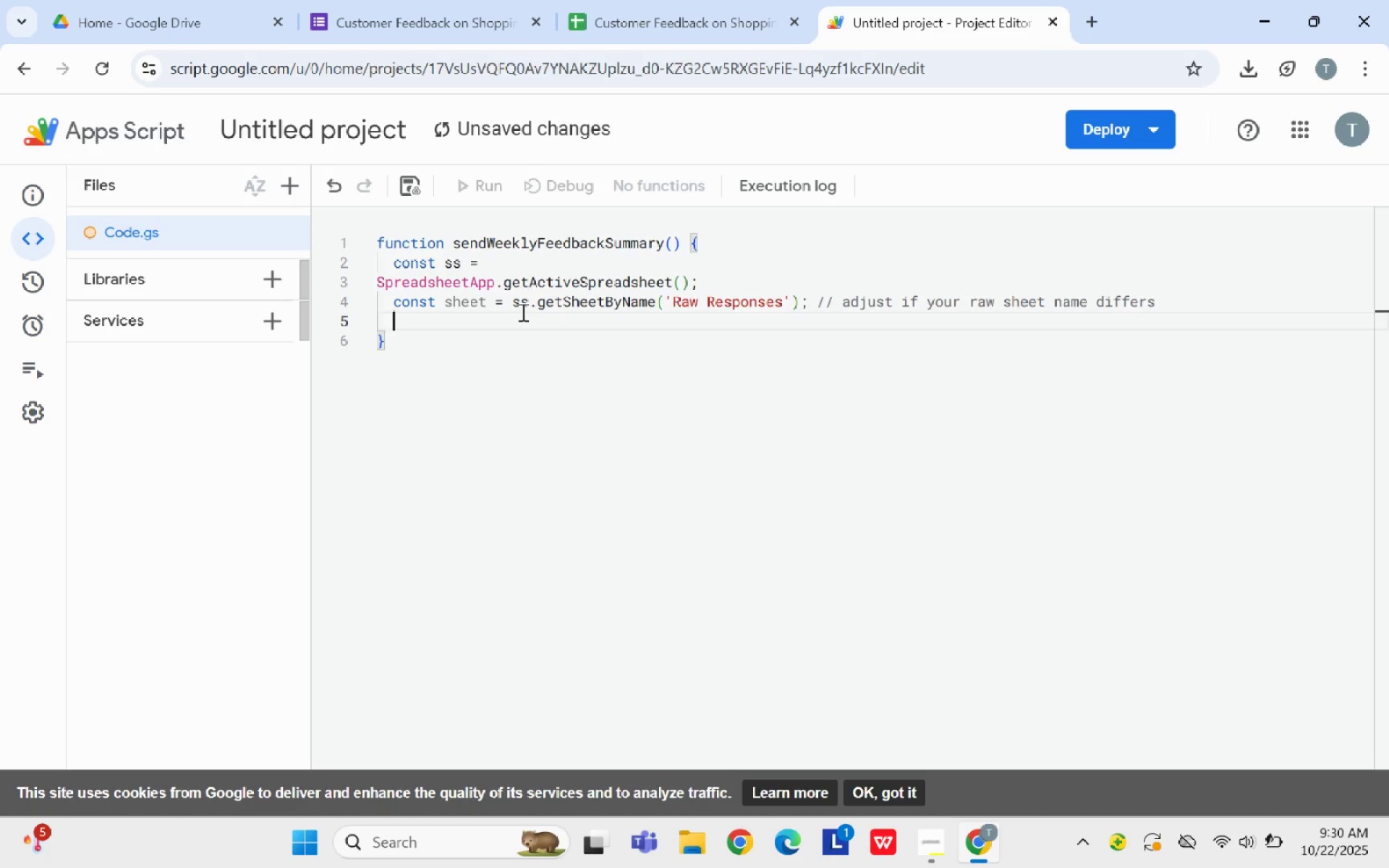 
type(const data = )
 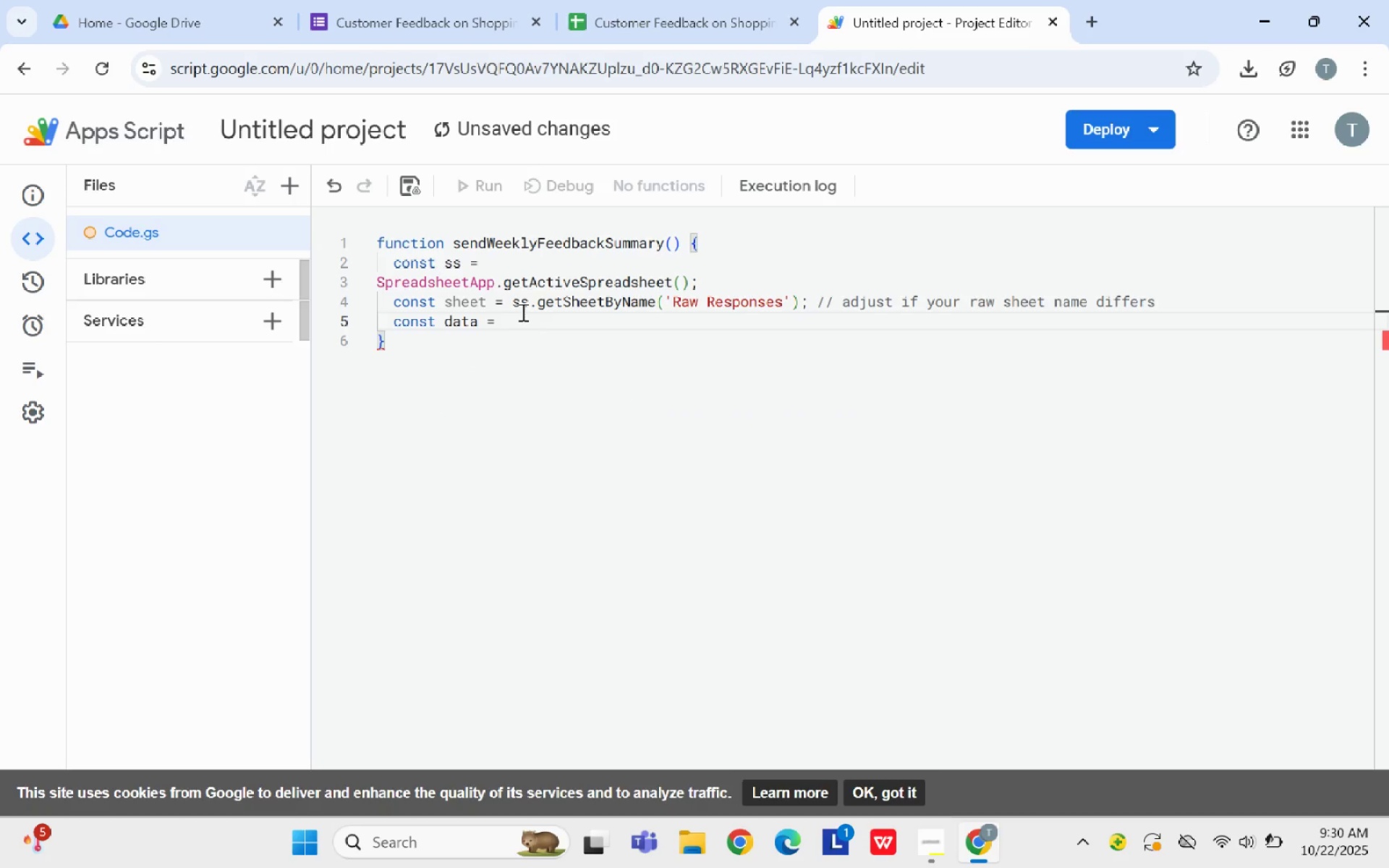 
key(Enter)
 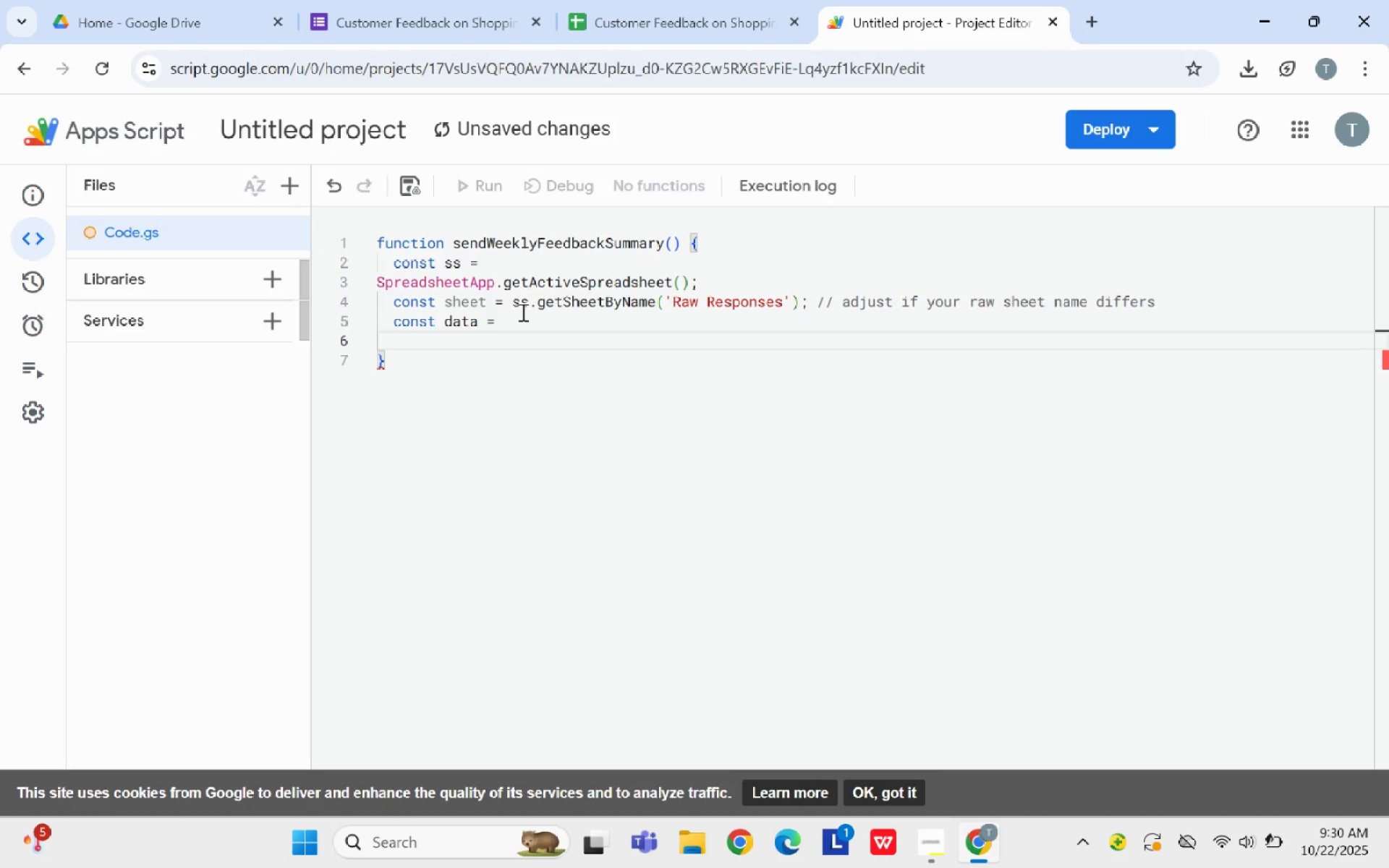 
key(Enter)
 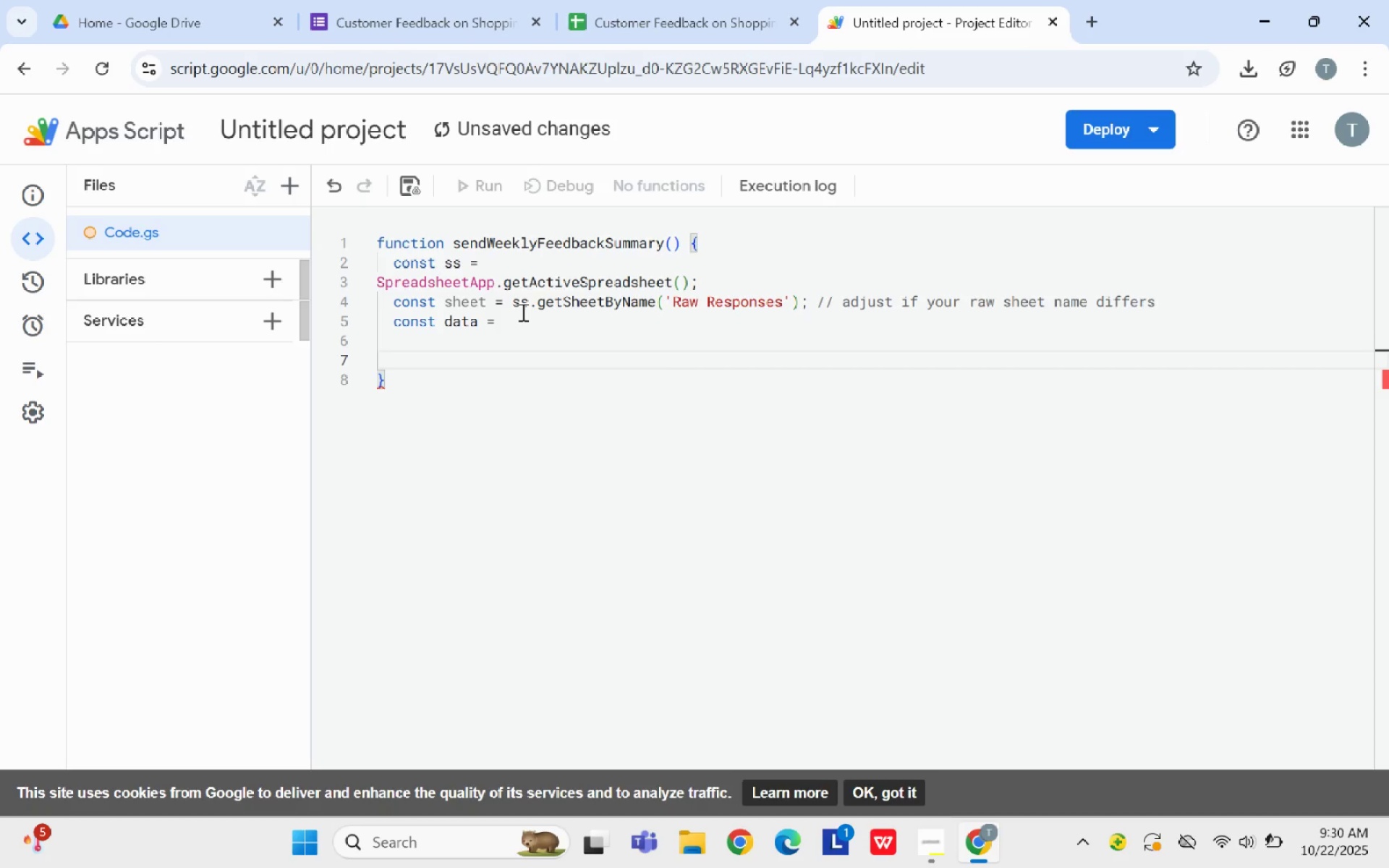 
key(Backspace)
key(Backspace)
type(shee.edataRane(0)
key(Backspace)
 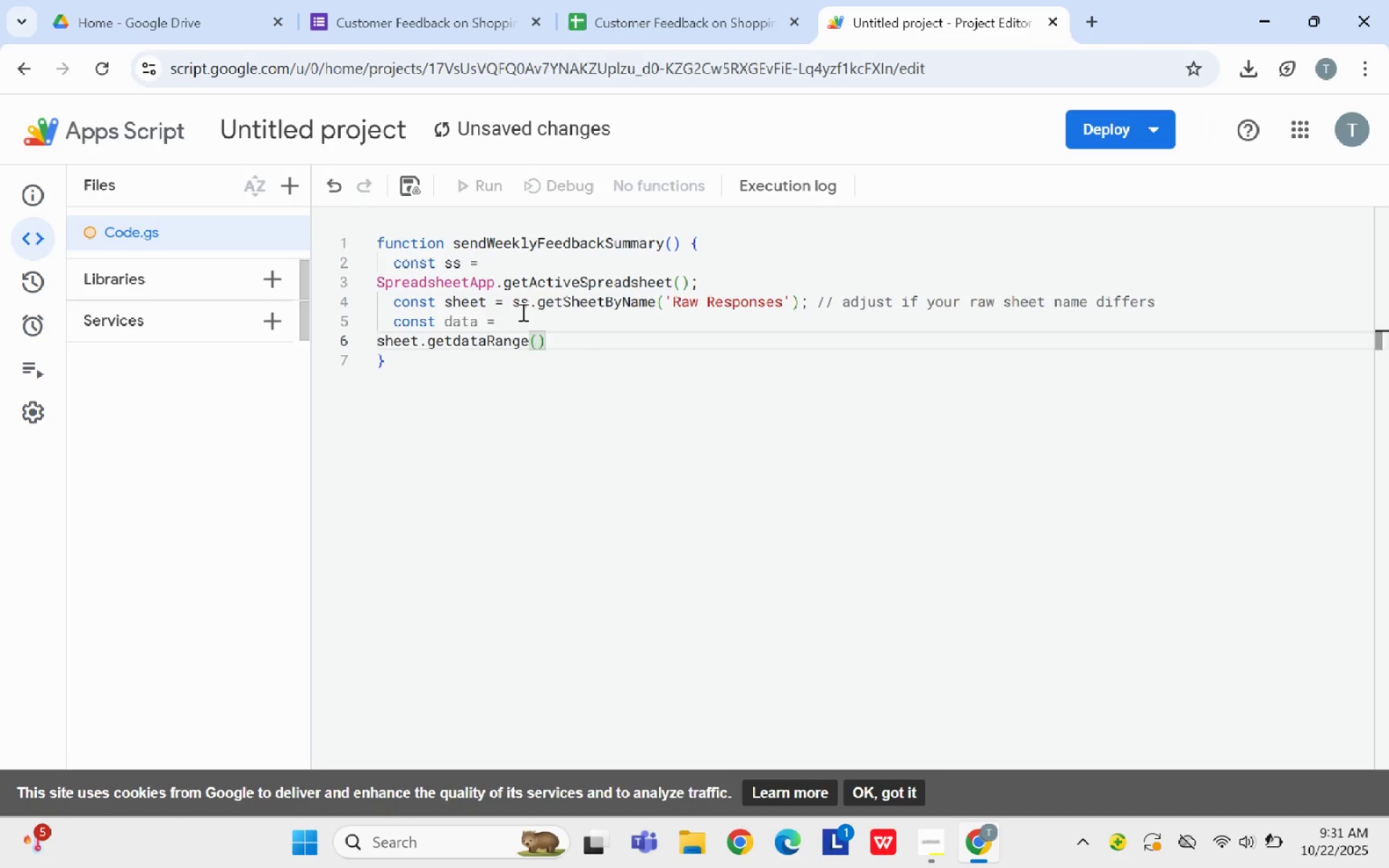 
hold_key(key=G, duration=2.79)
 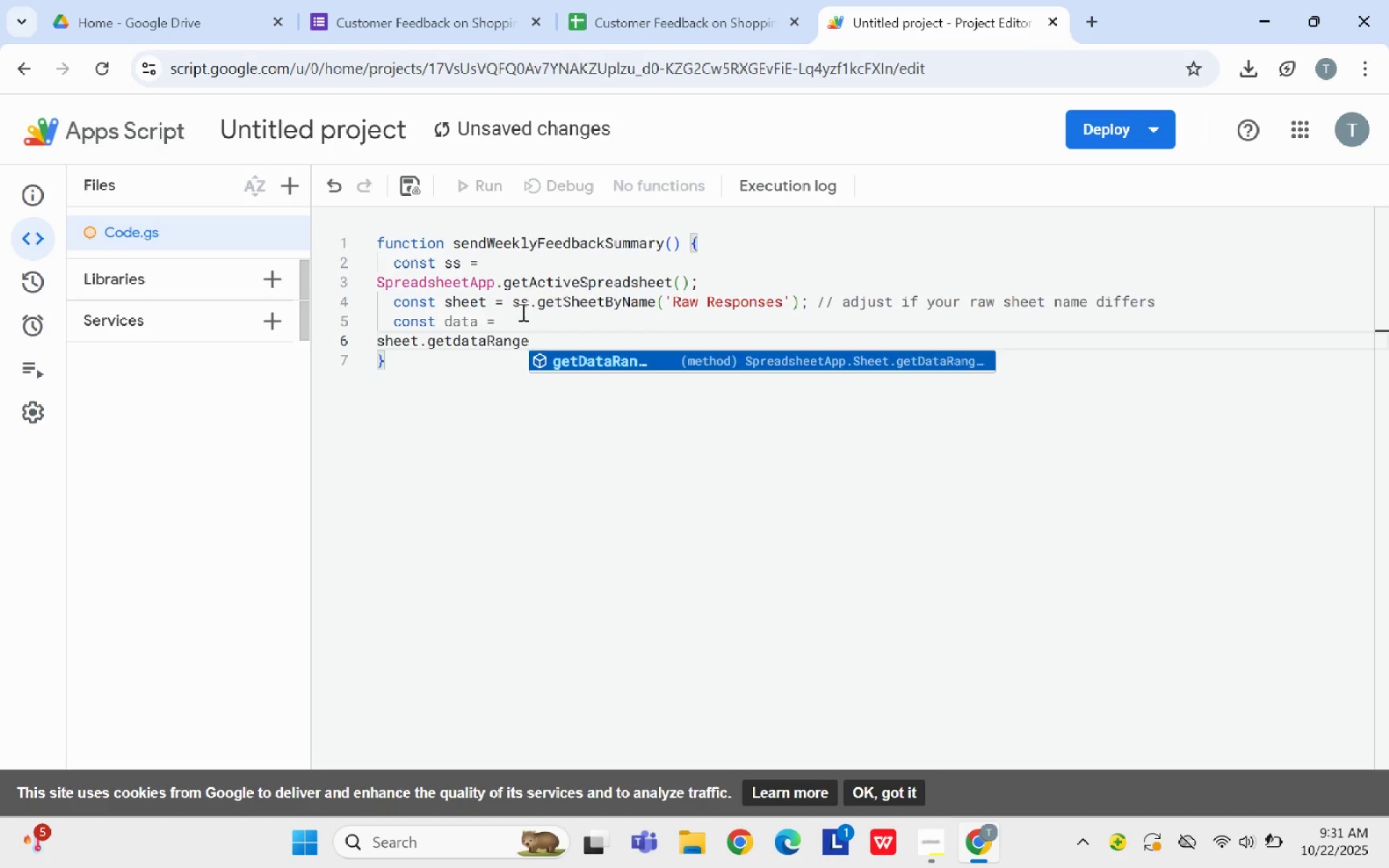 
key(ArrowRight)
 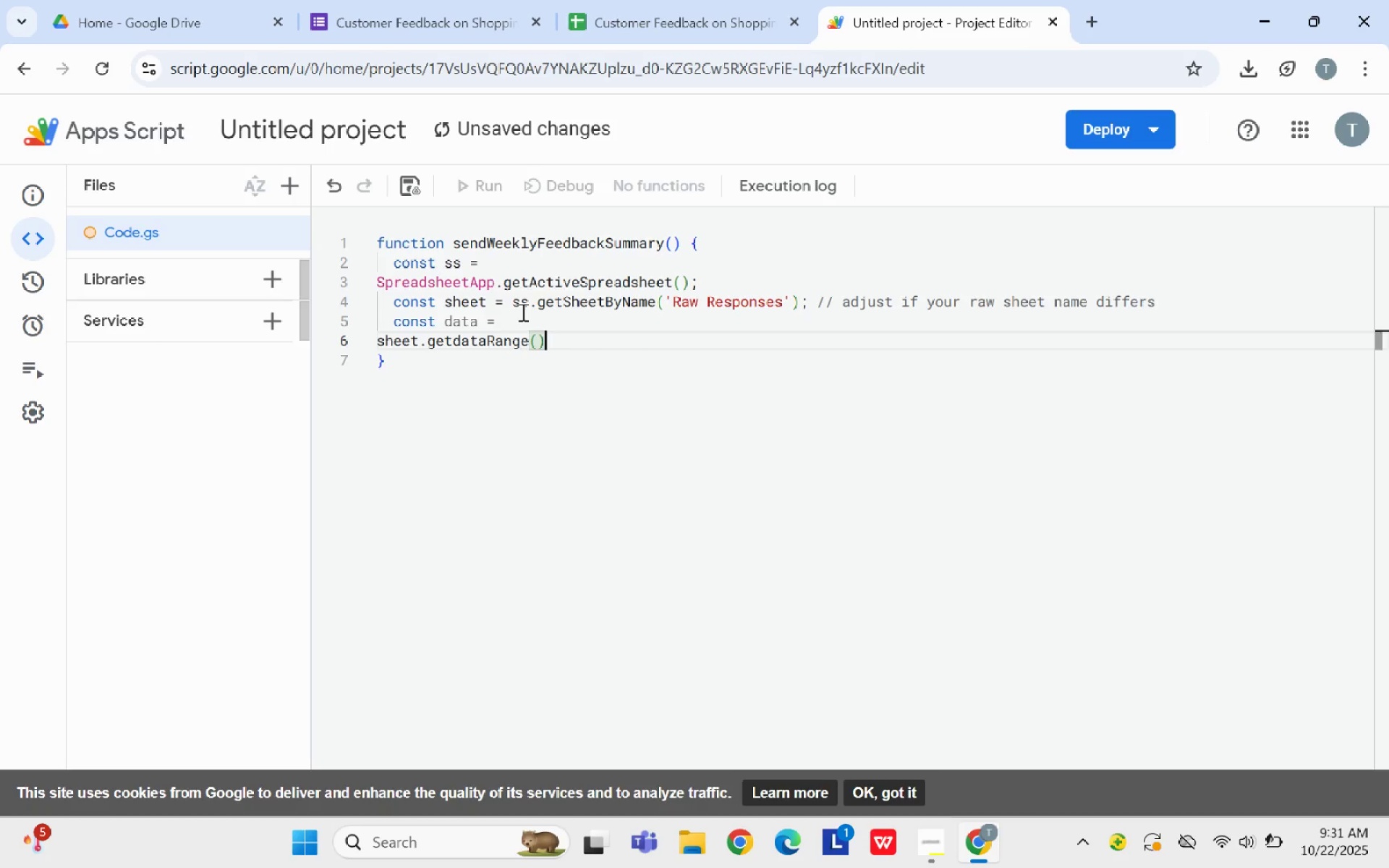 
type(.getVale)
key(Backspace)
type(ues(0)
key(Backspace)
 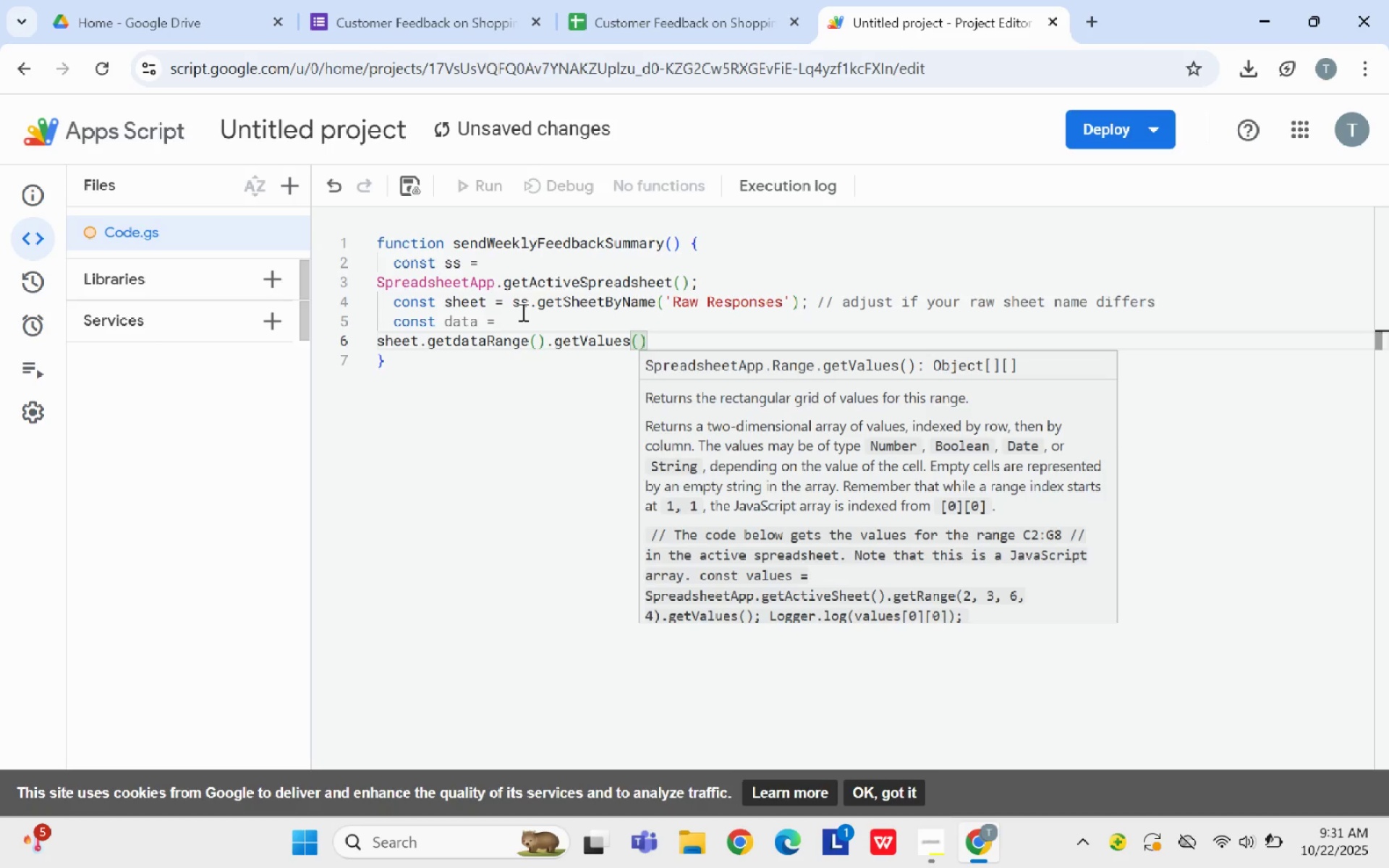 
key(ArrowRight)
 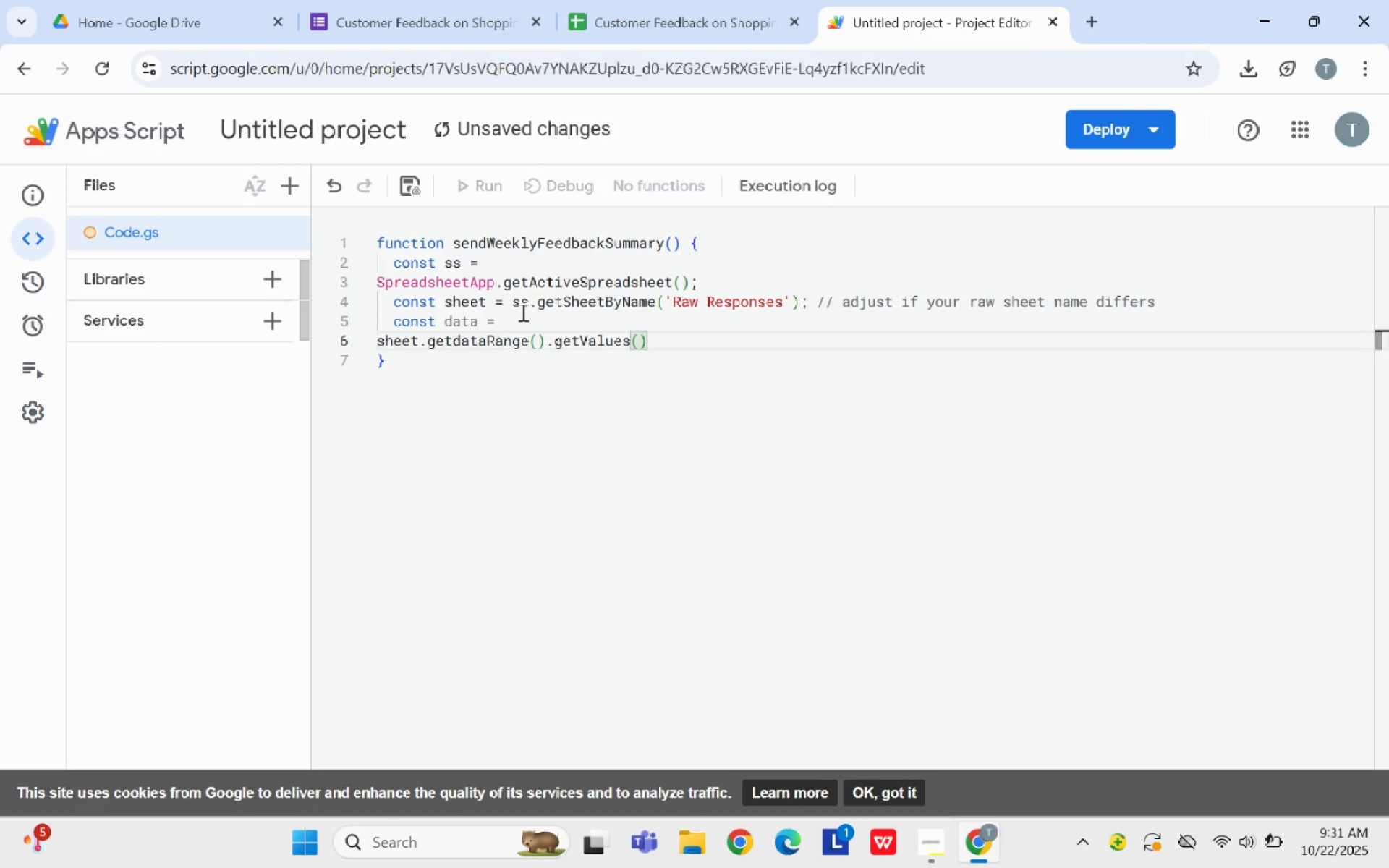 
key(Semicolon)
 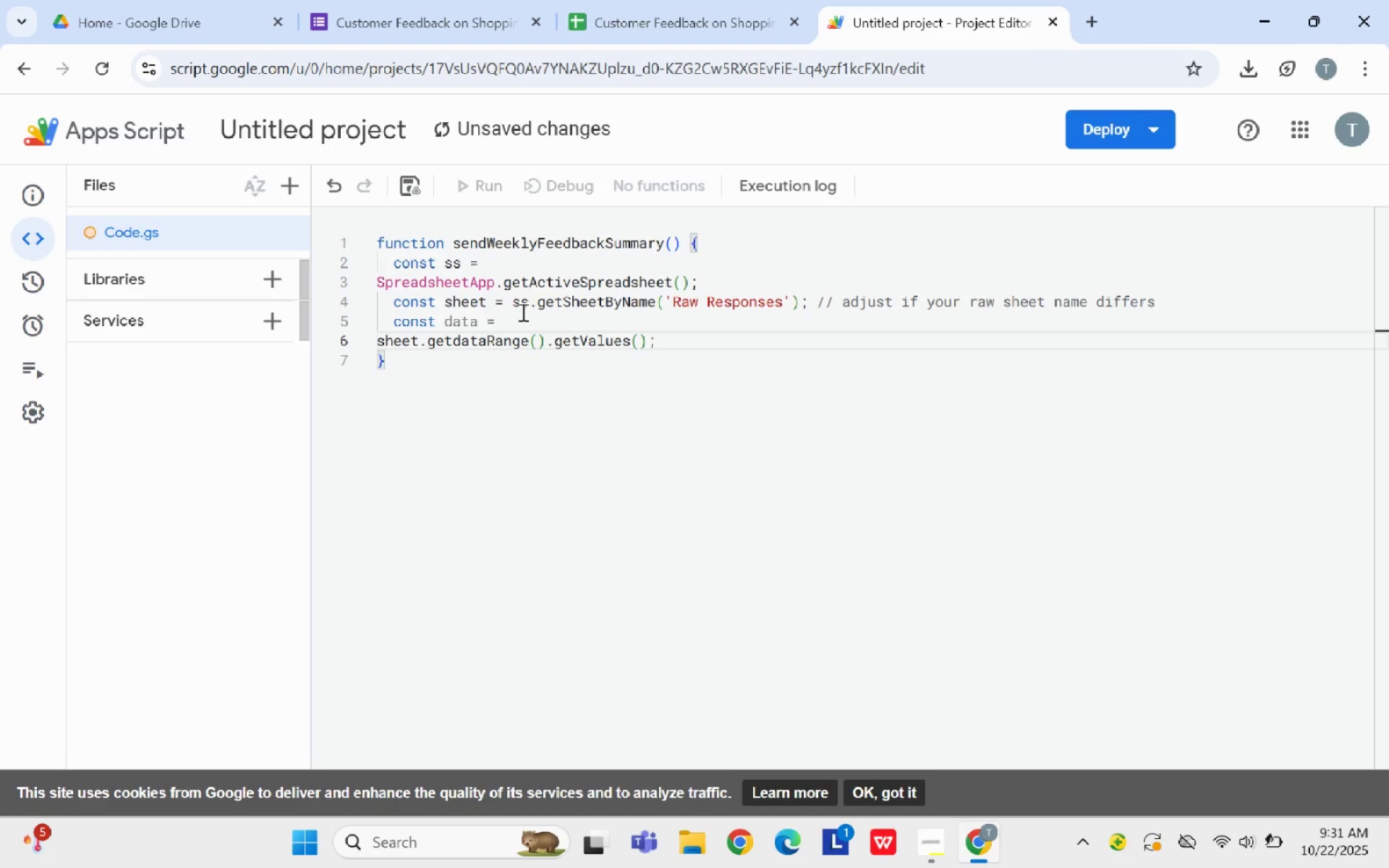 
key(Space)
 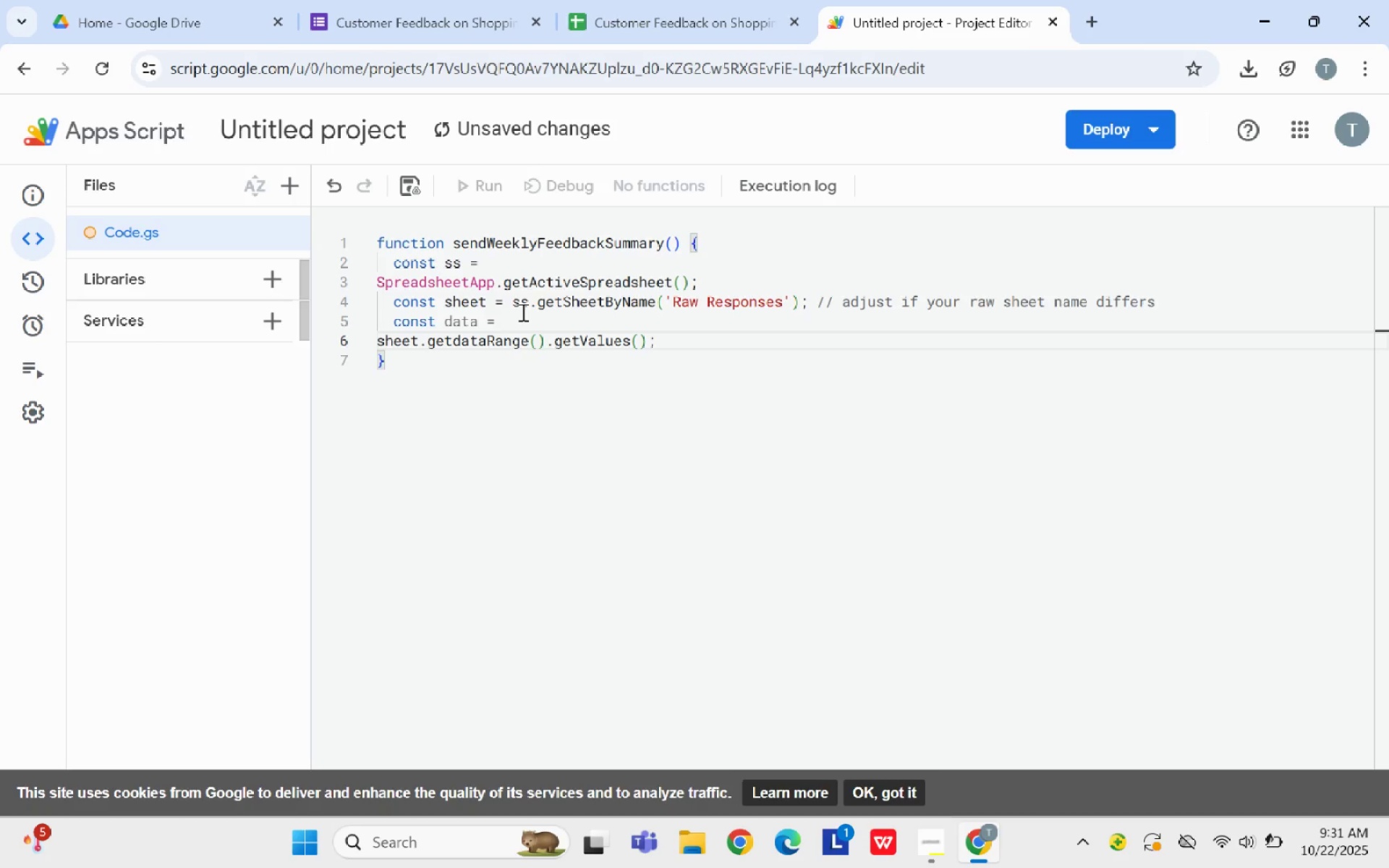 
key(Enter)
 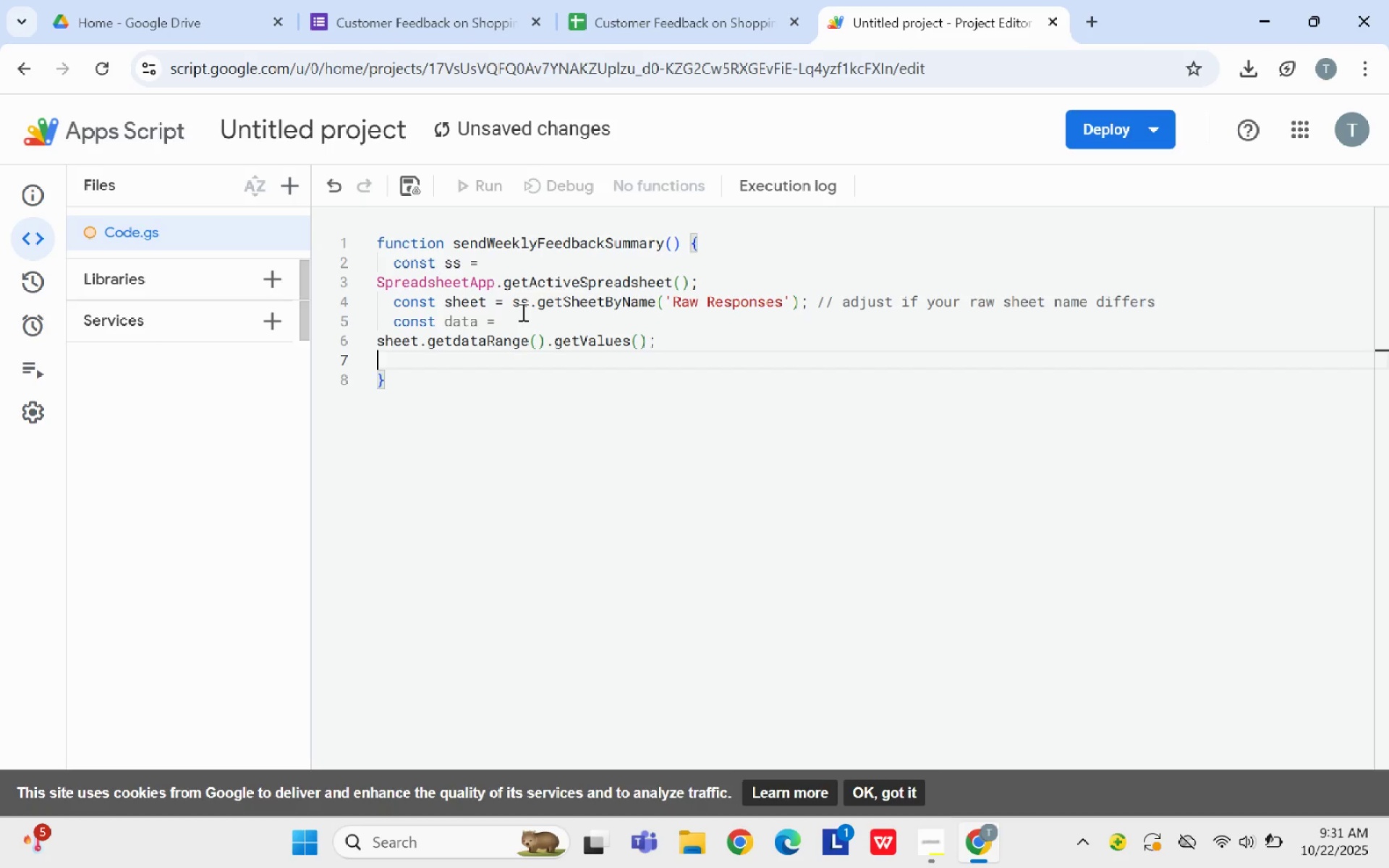 
type( if (data.length <= 1)
 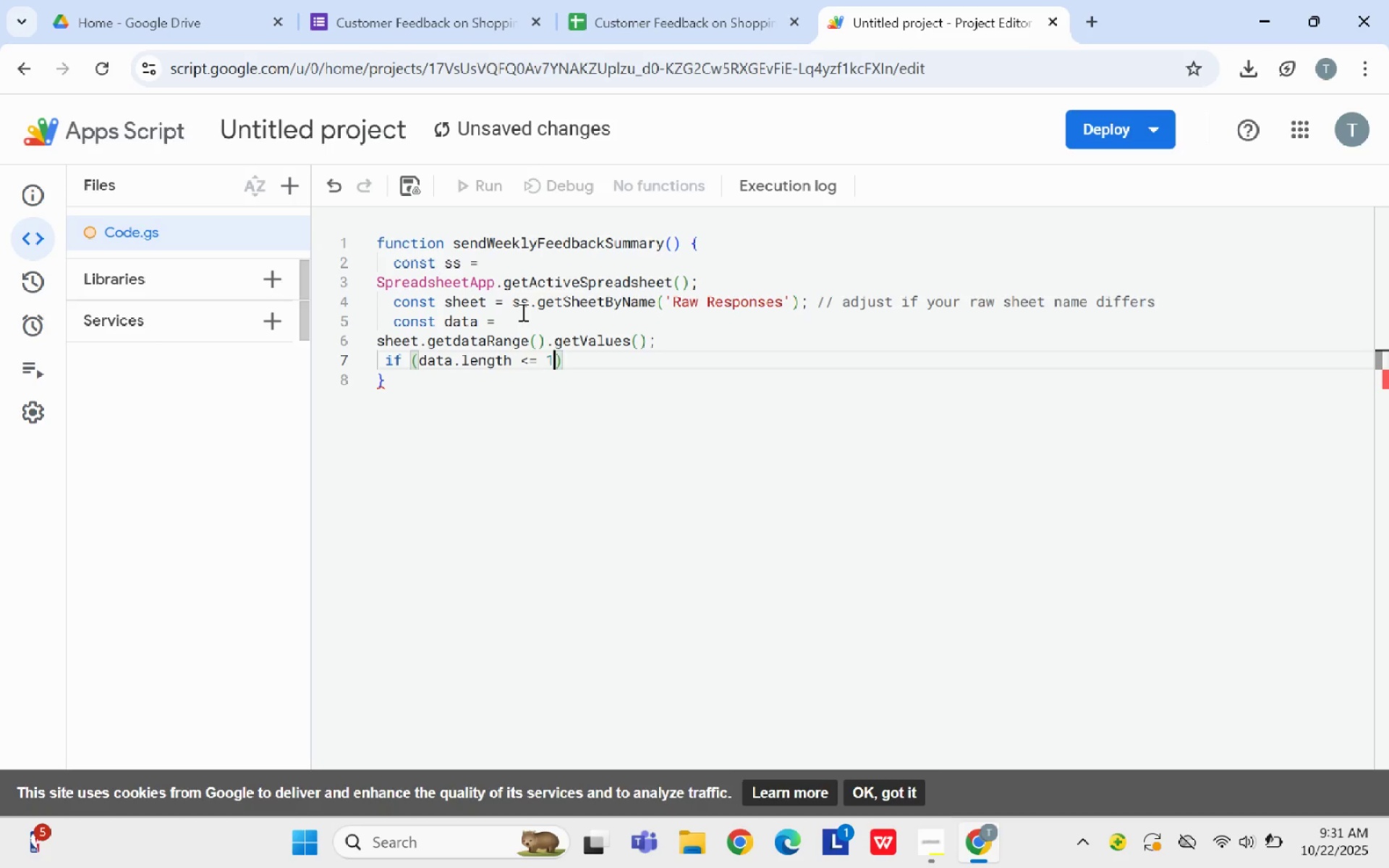 
key(ArrowRight)
 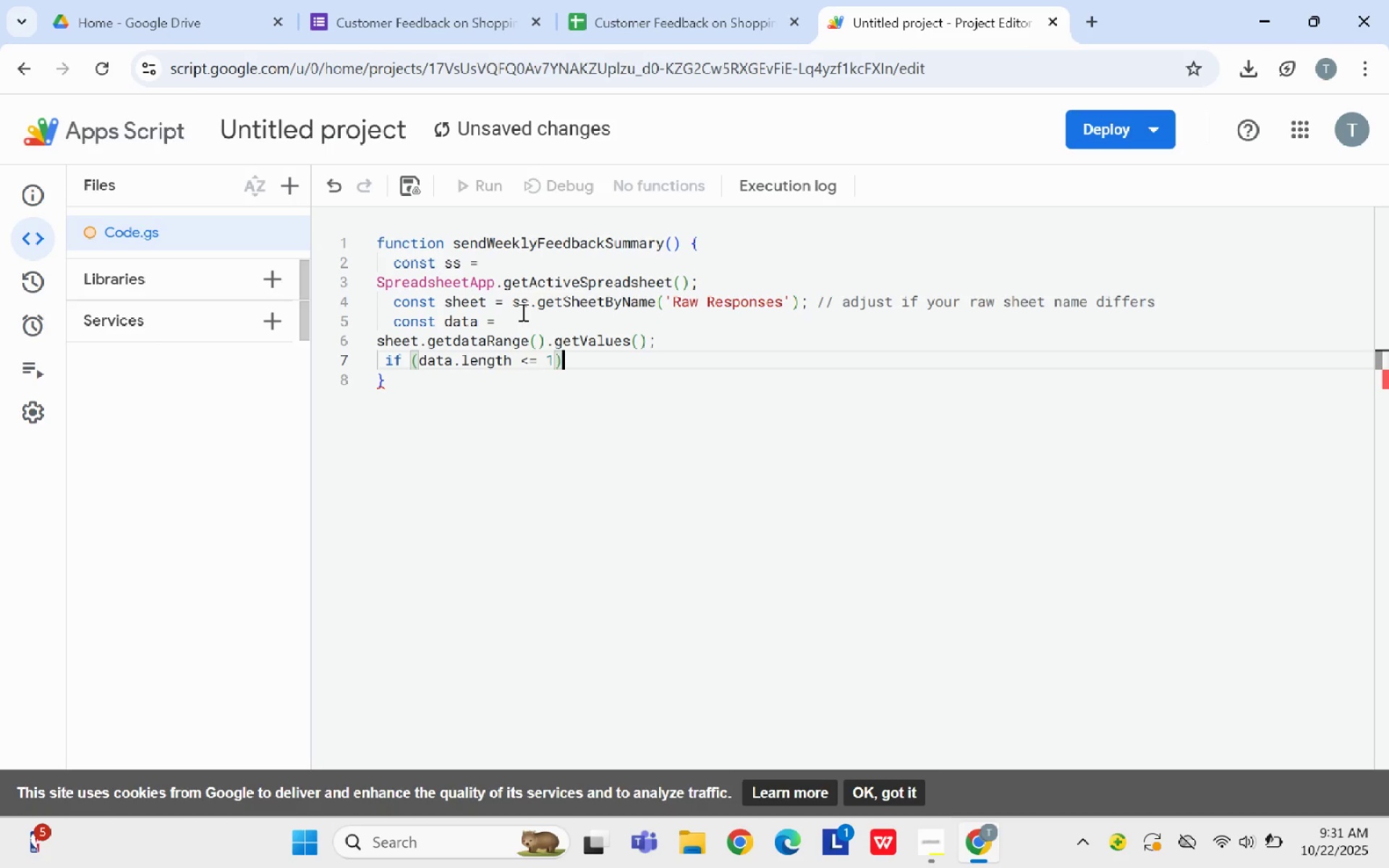 
type( reurn; // no responses)
 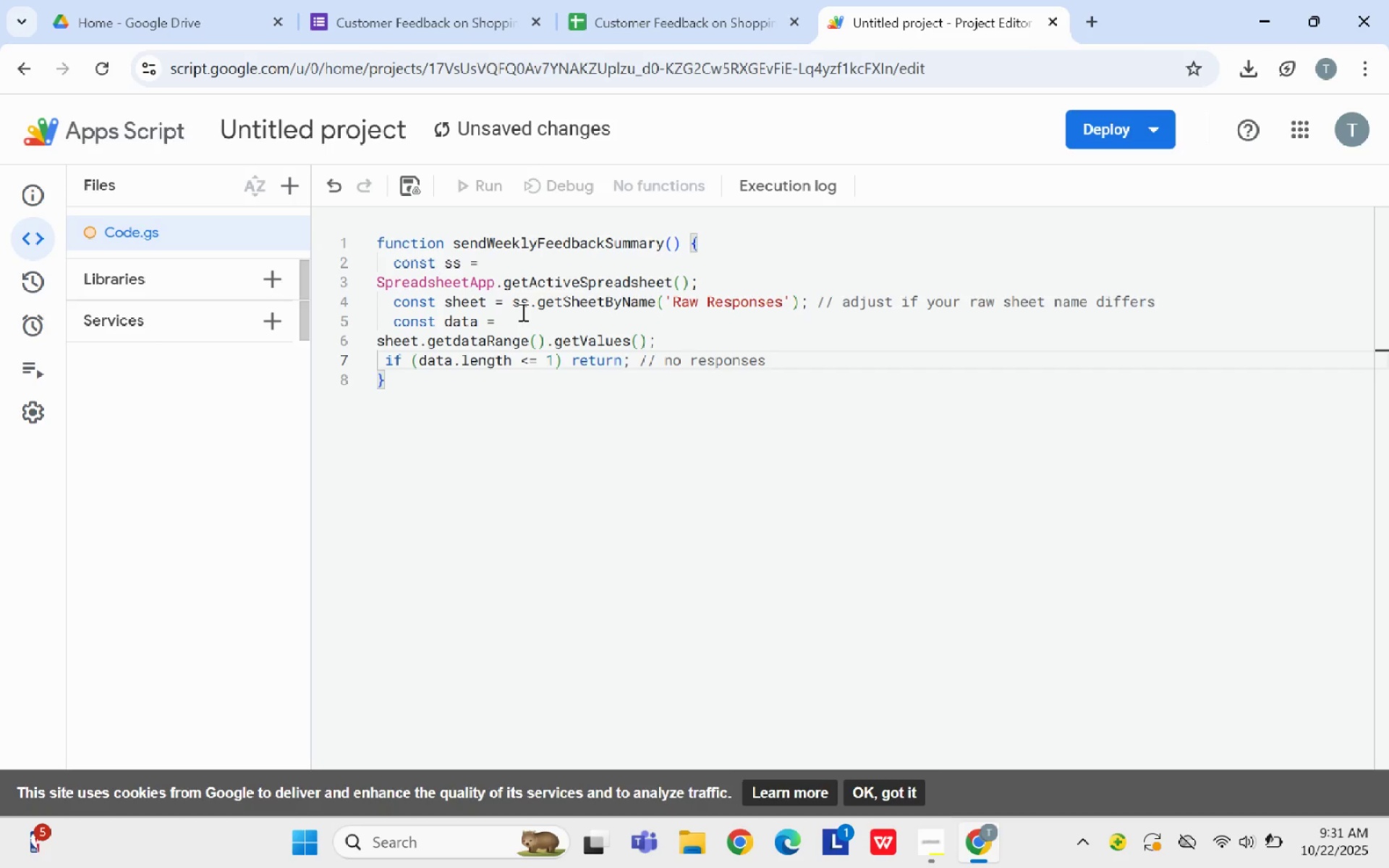 
key(Enter)
 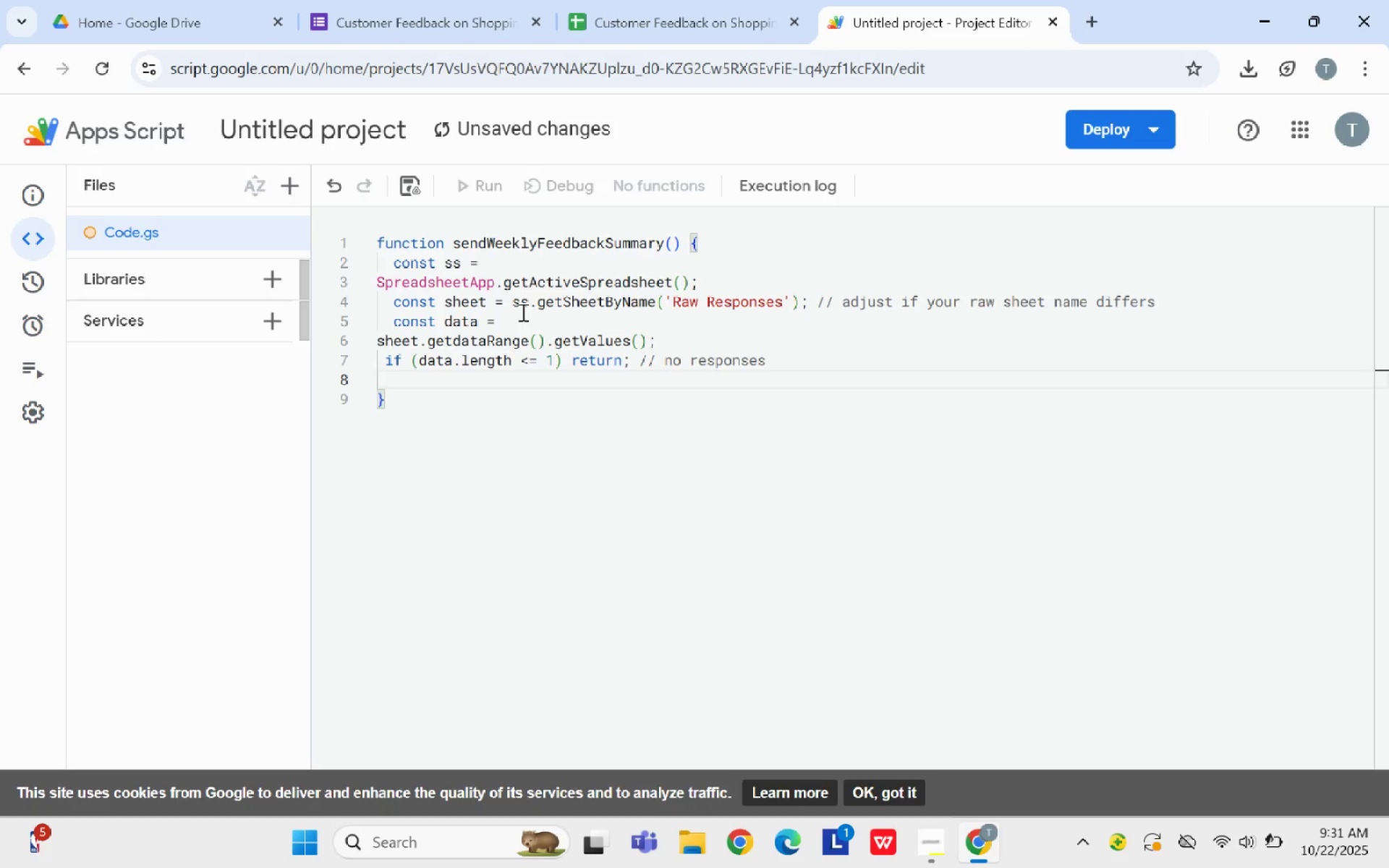 
key(Enter)
 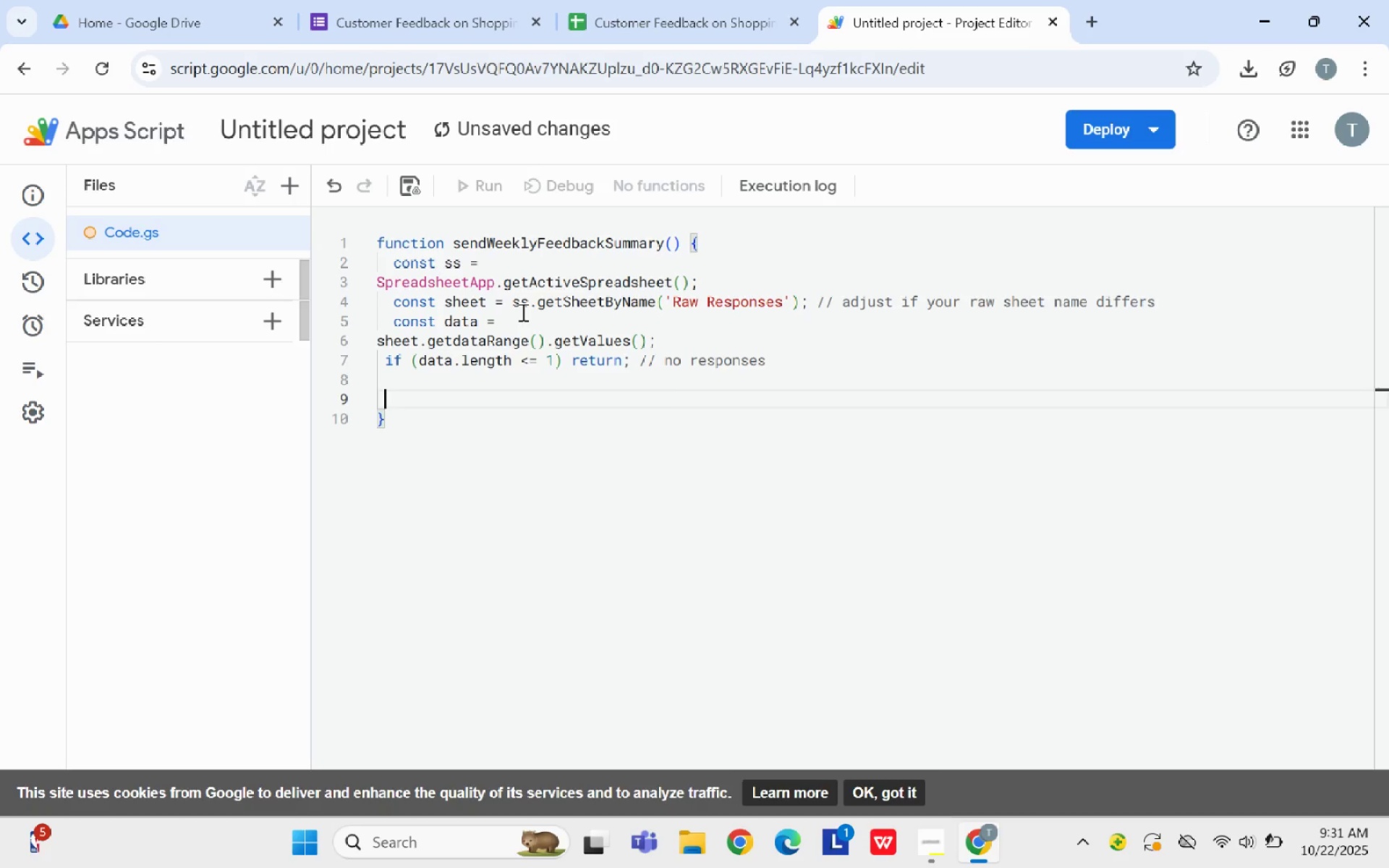 
type(//assume headers in row 1;)
 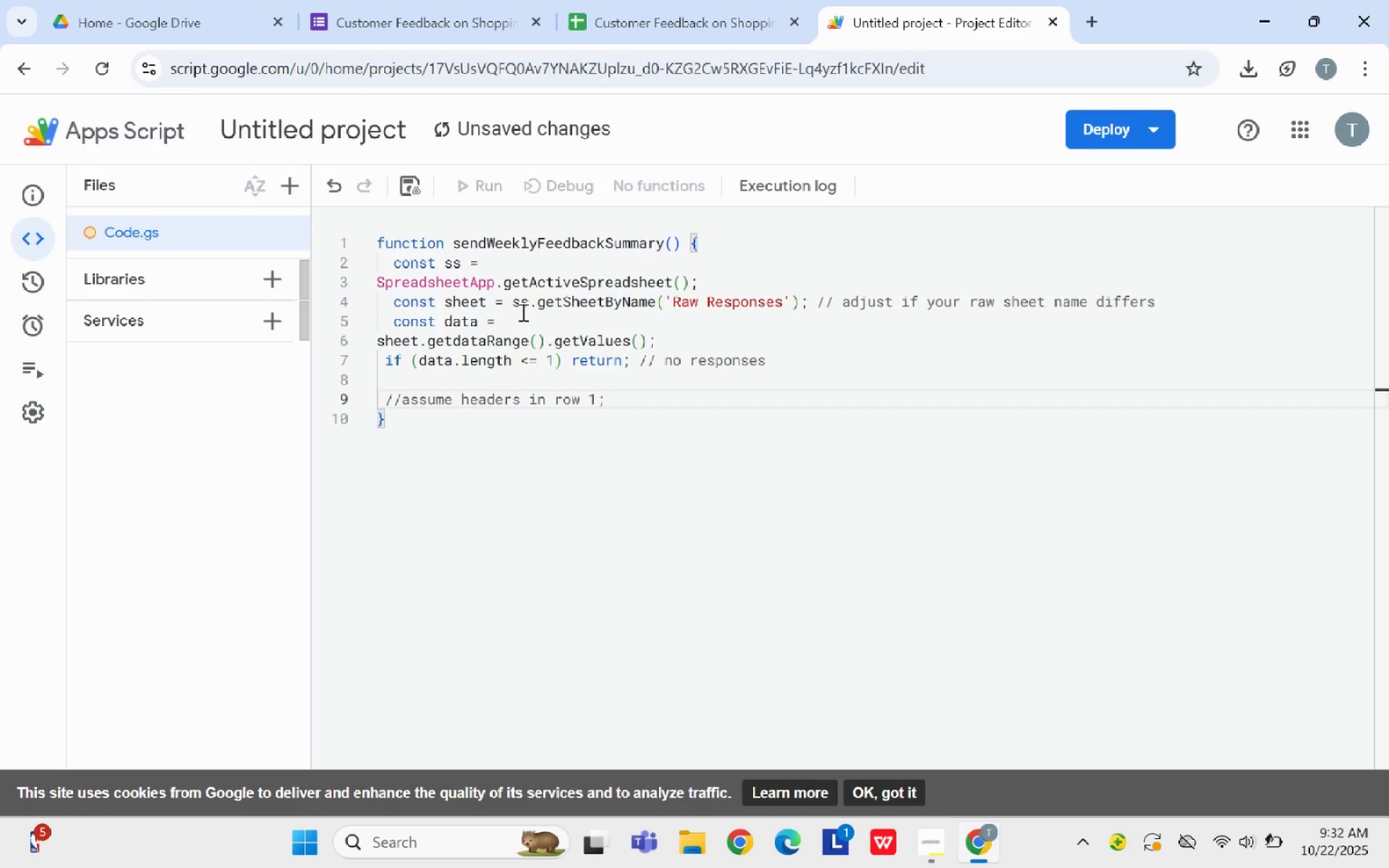 
wait(7.23)
 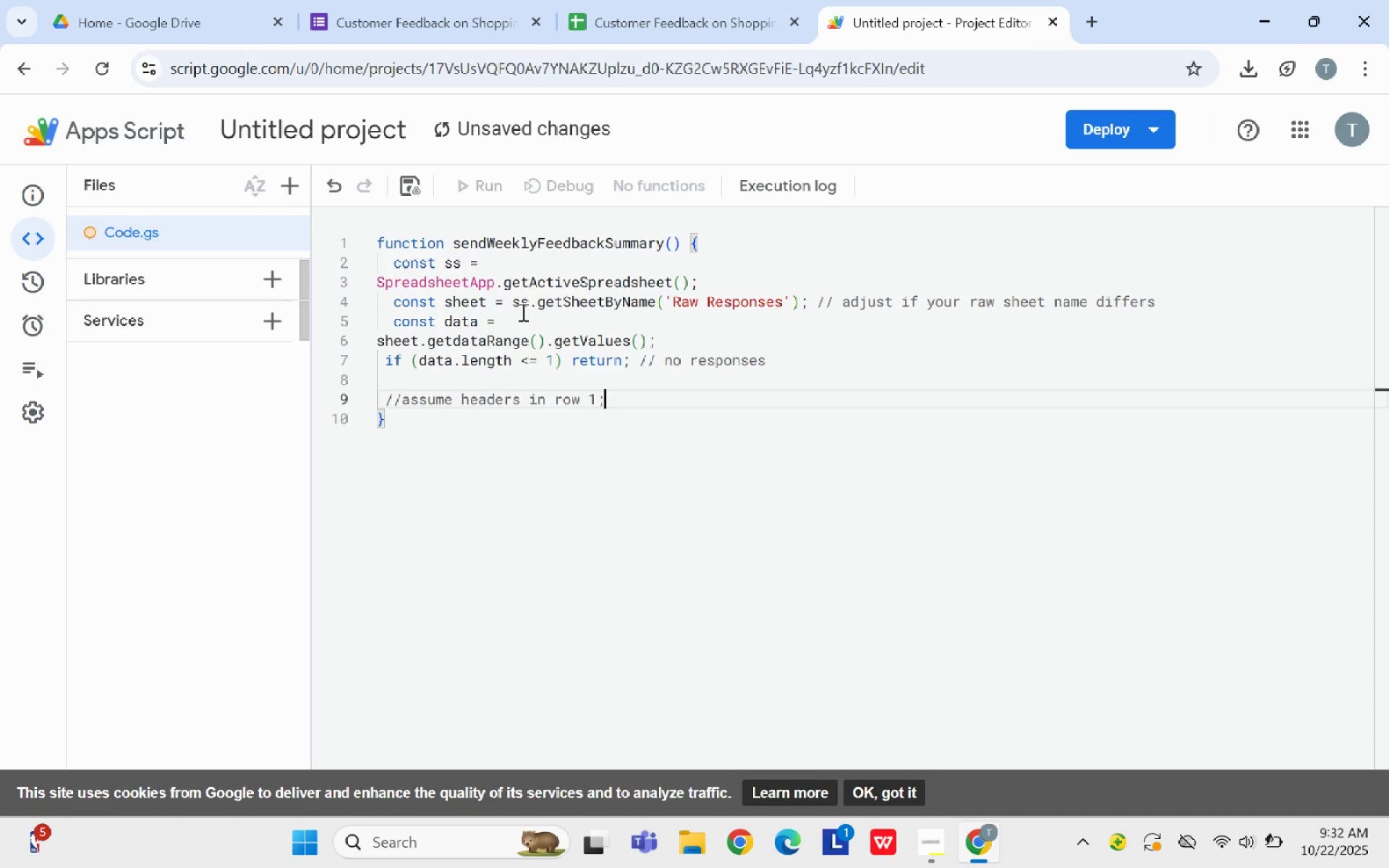 
key(Backspace)
 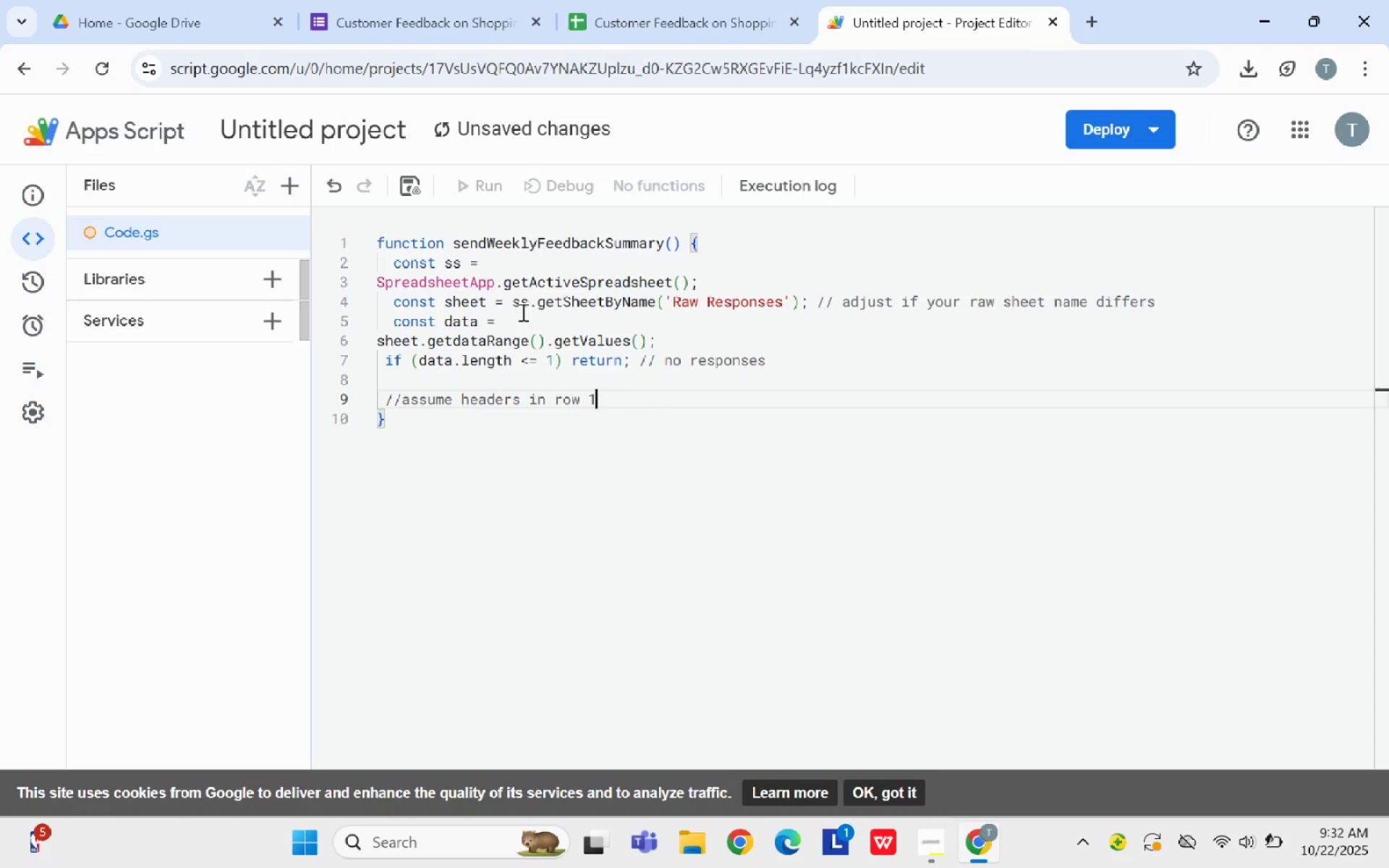 
key(Shift+ShiftLeft)
 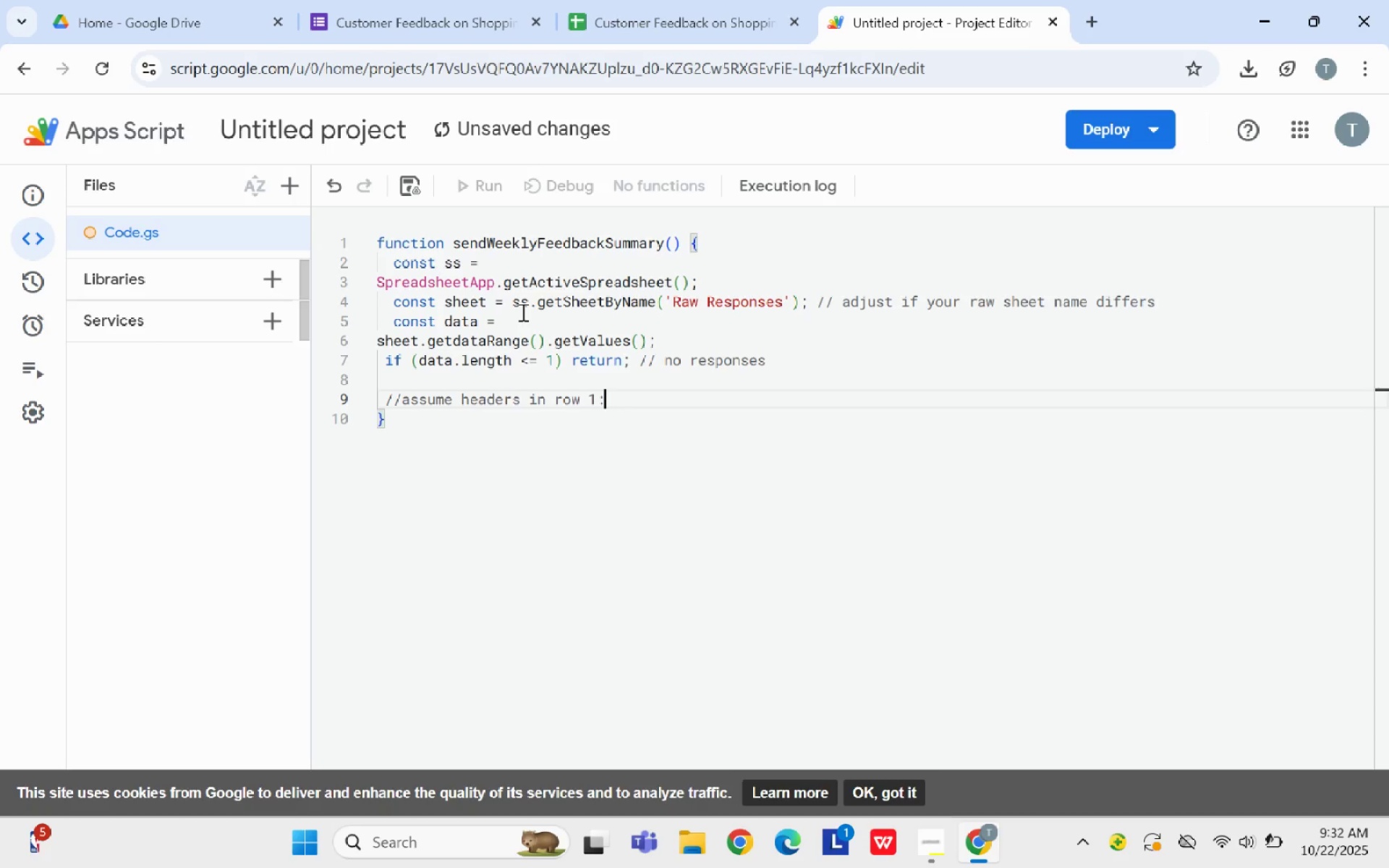 
key(Shift+Semicolon)
 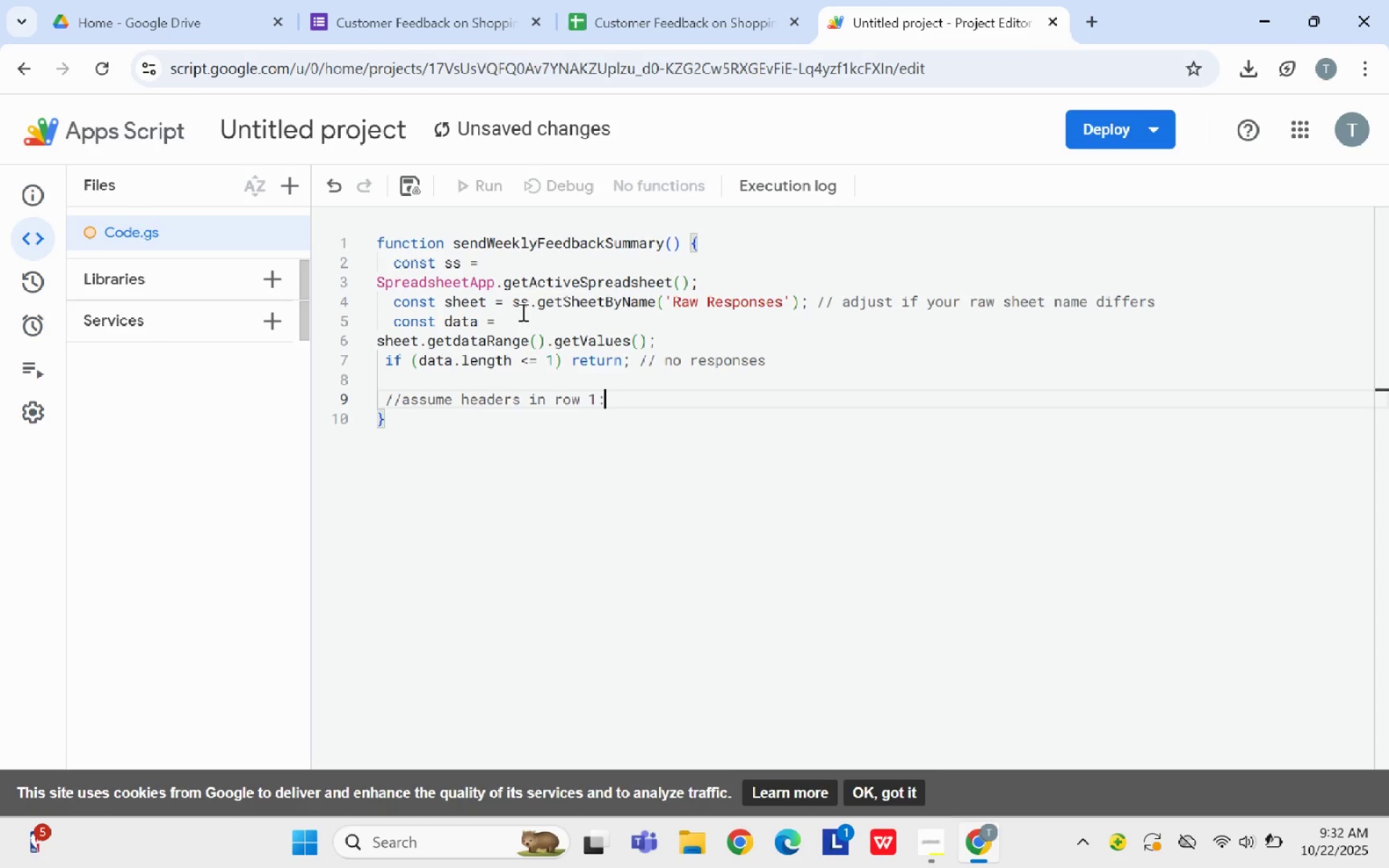 
wait(5.65)
 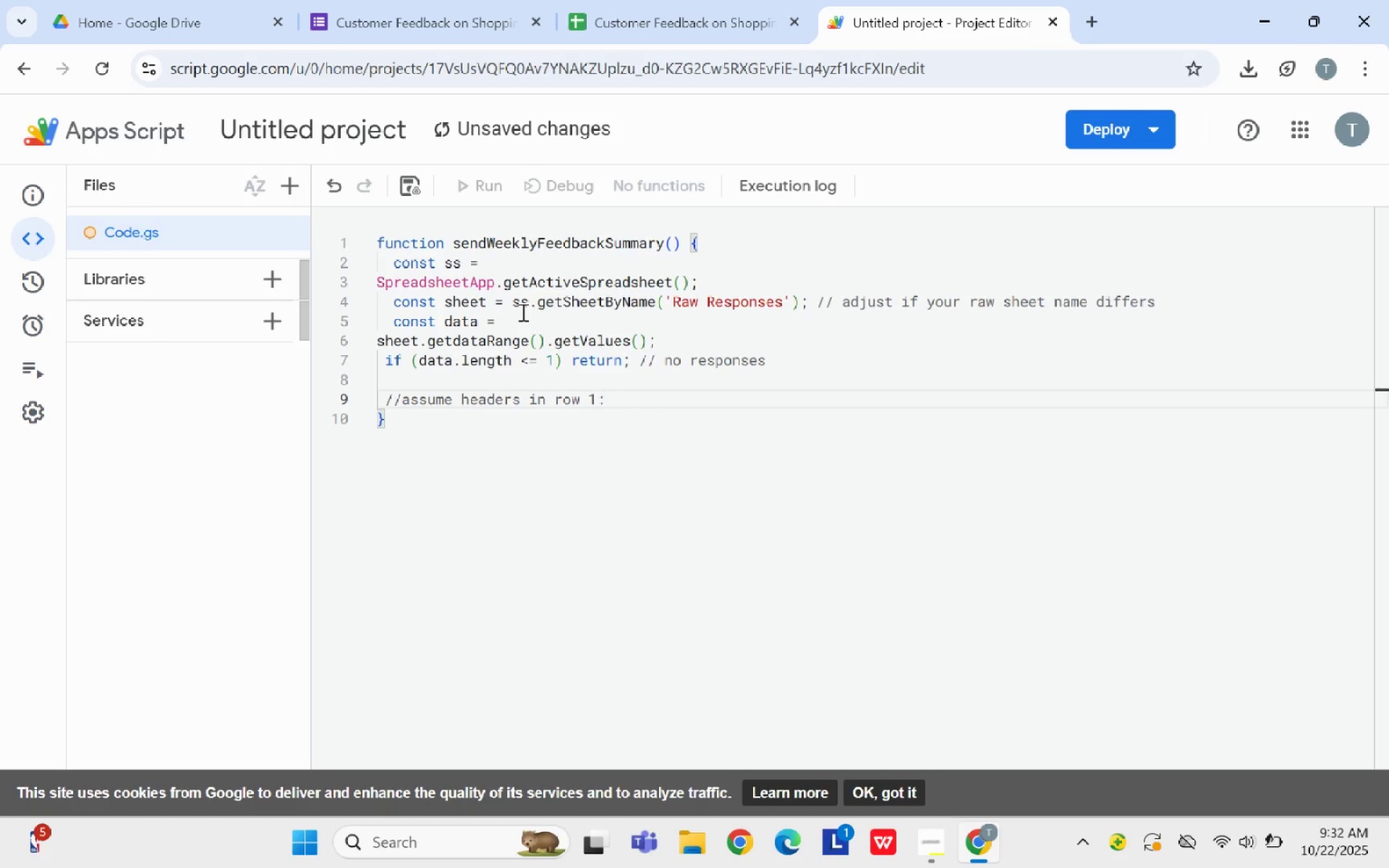 
type( imesams)
key(Backspace)
type(p, Overall prodyc)
key(Backspace)
key(Backspace)
type(uct rating, Which product)
 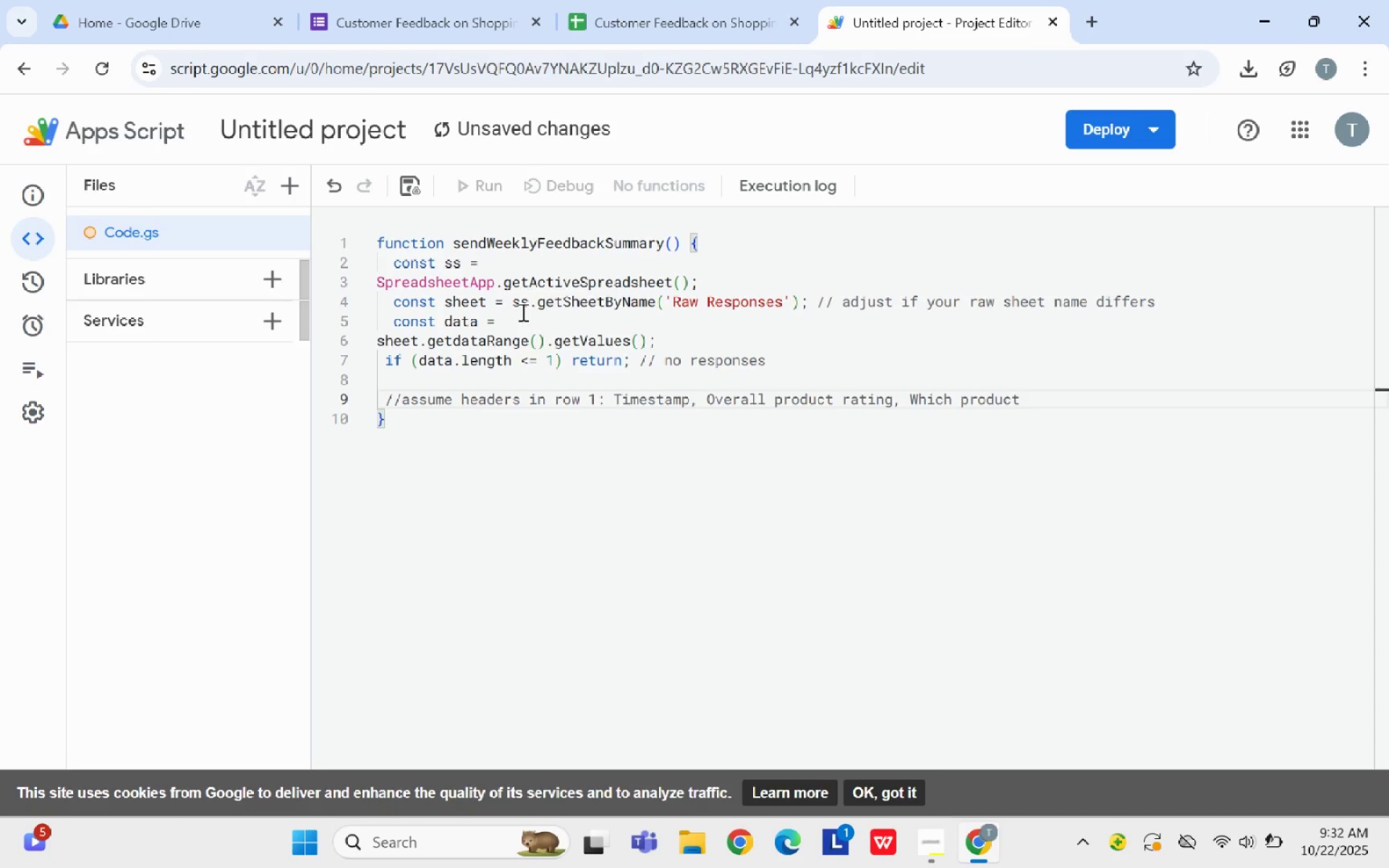 
wait(7.53)
 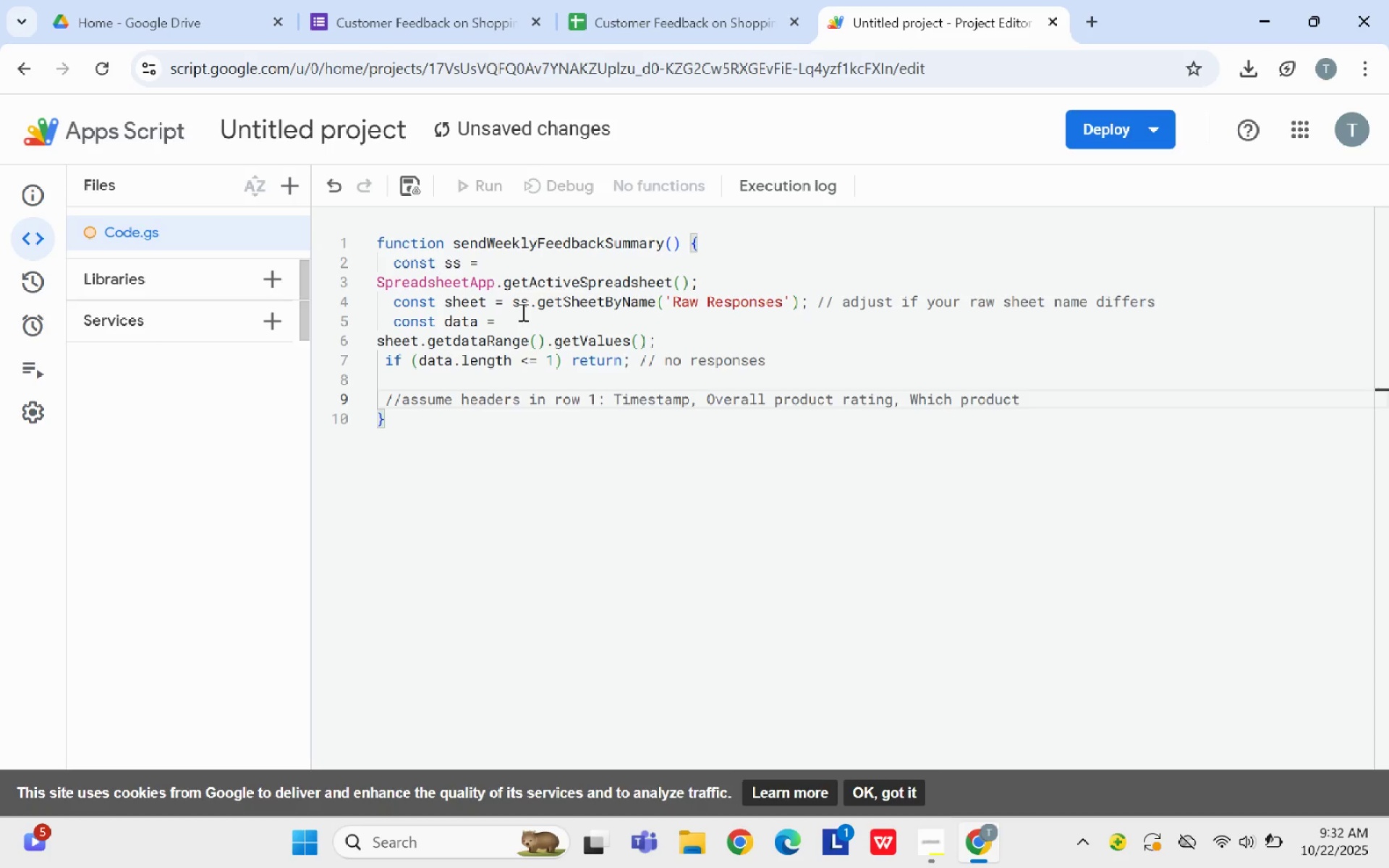 
key(Period)
 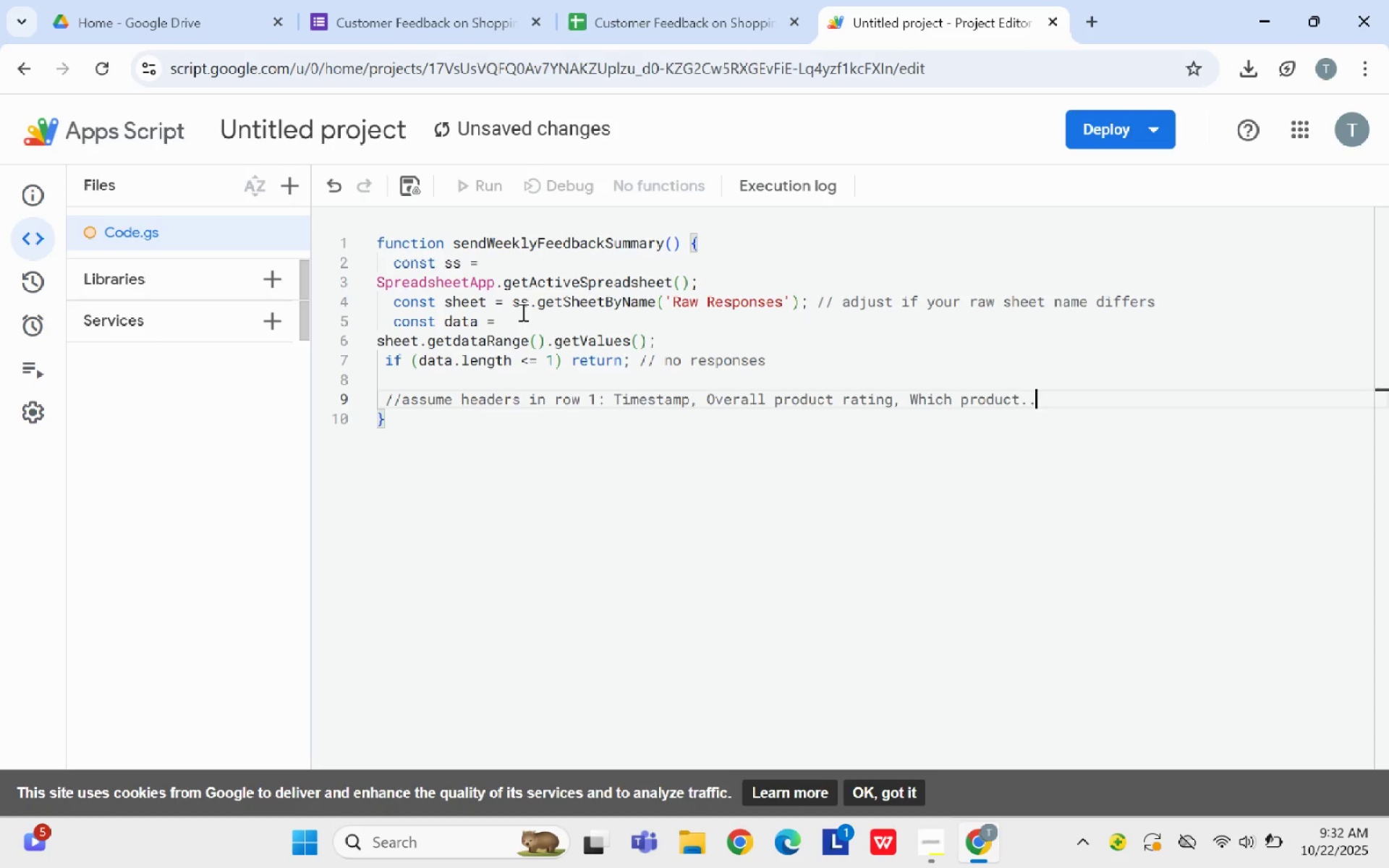 
key(Period)
 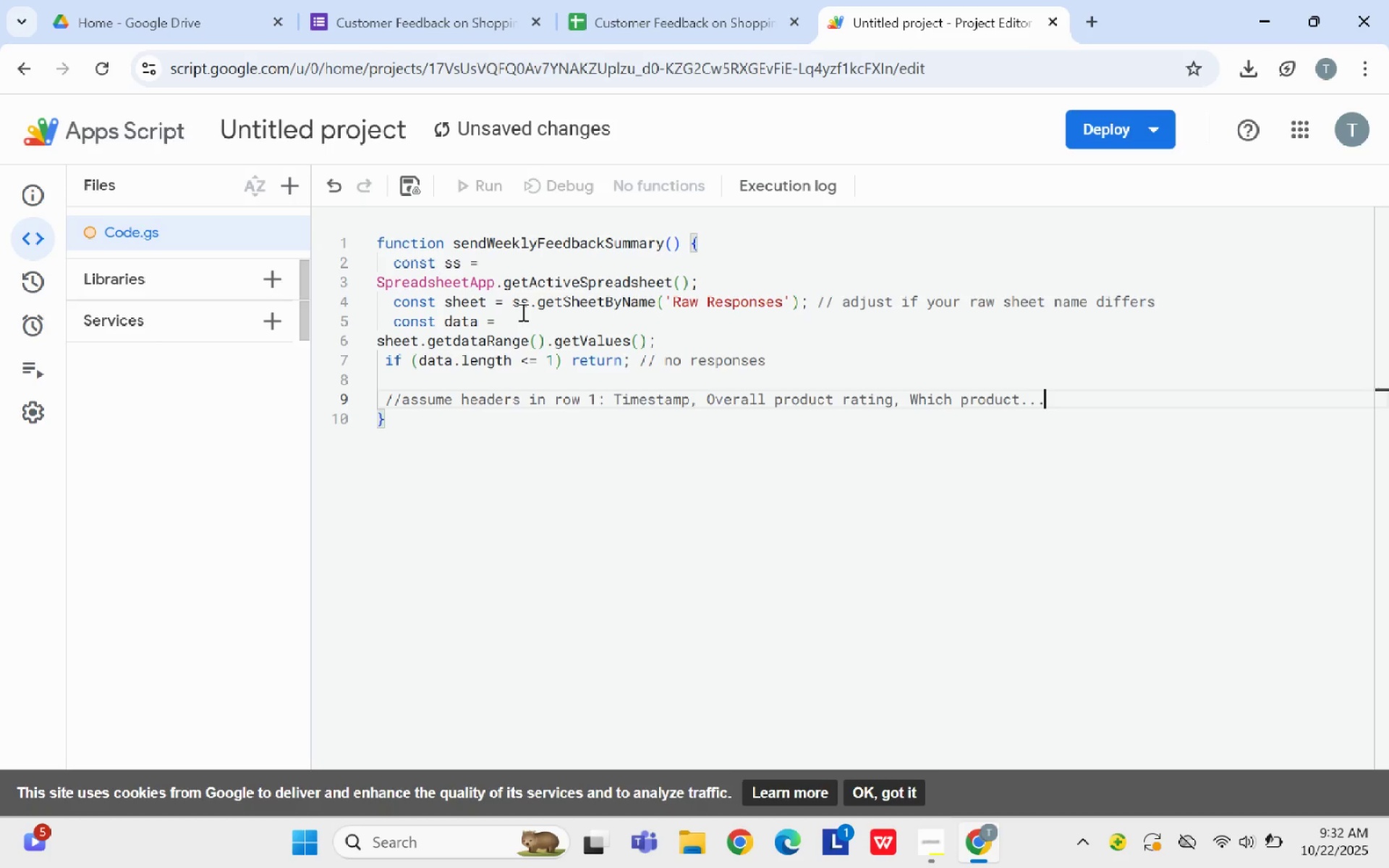 
key(Period)
 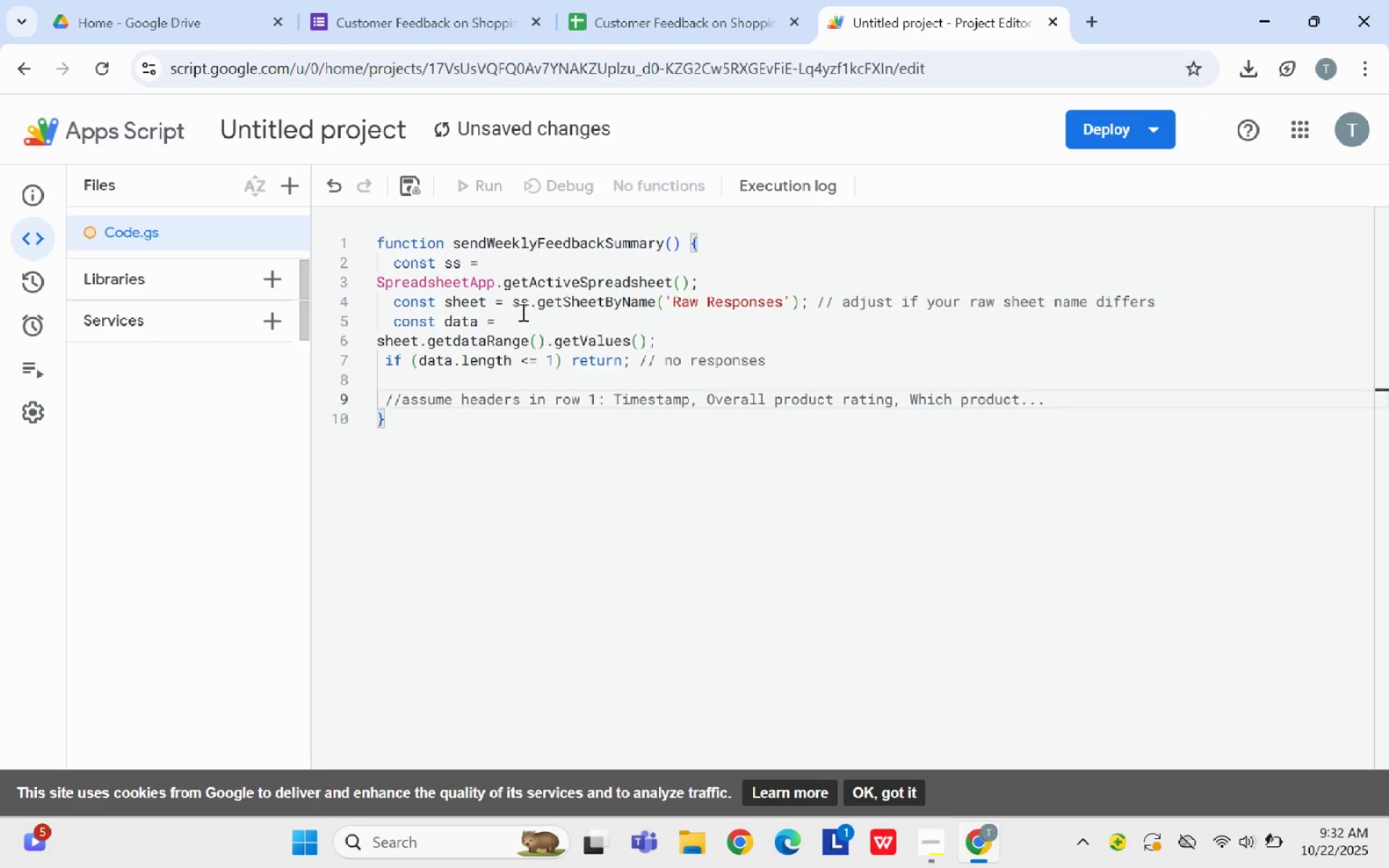 
key(Comma)
 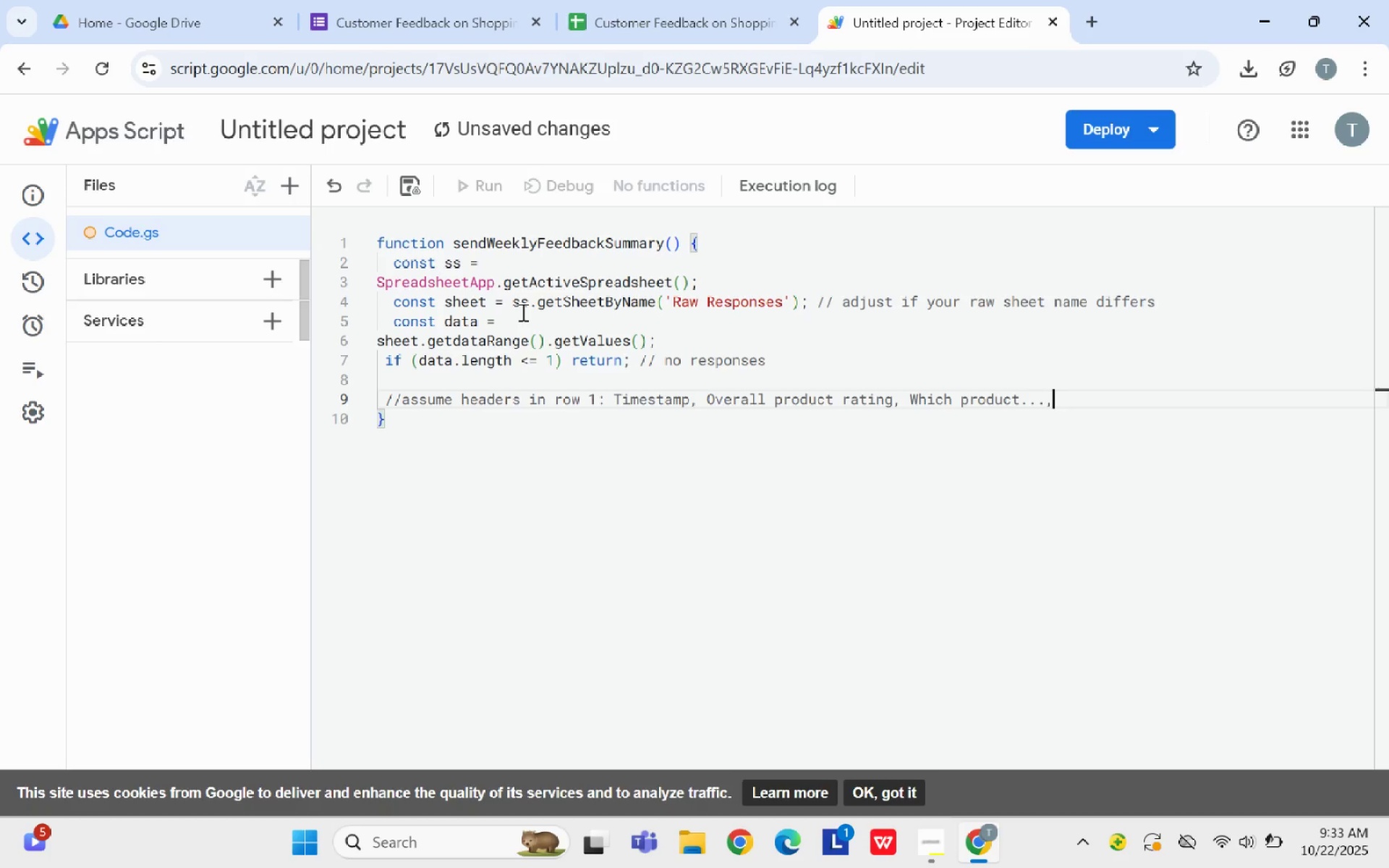 
type( Usability comments, Suggestions, Order ID)
 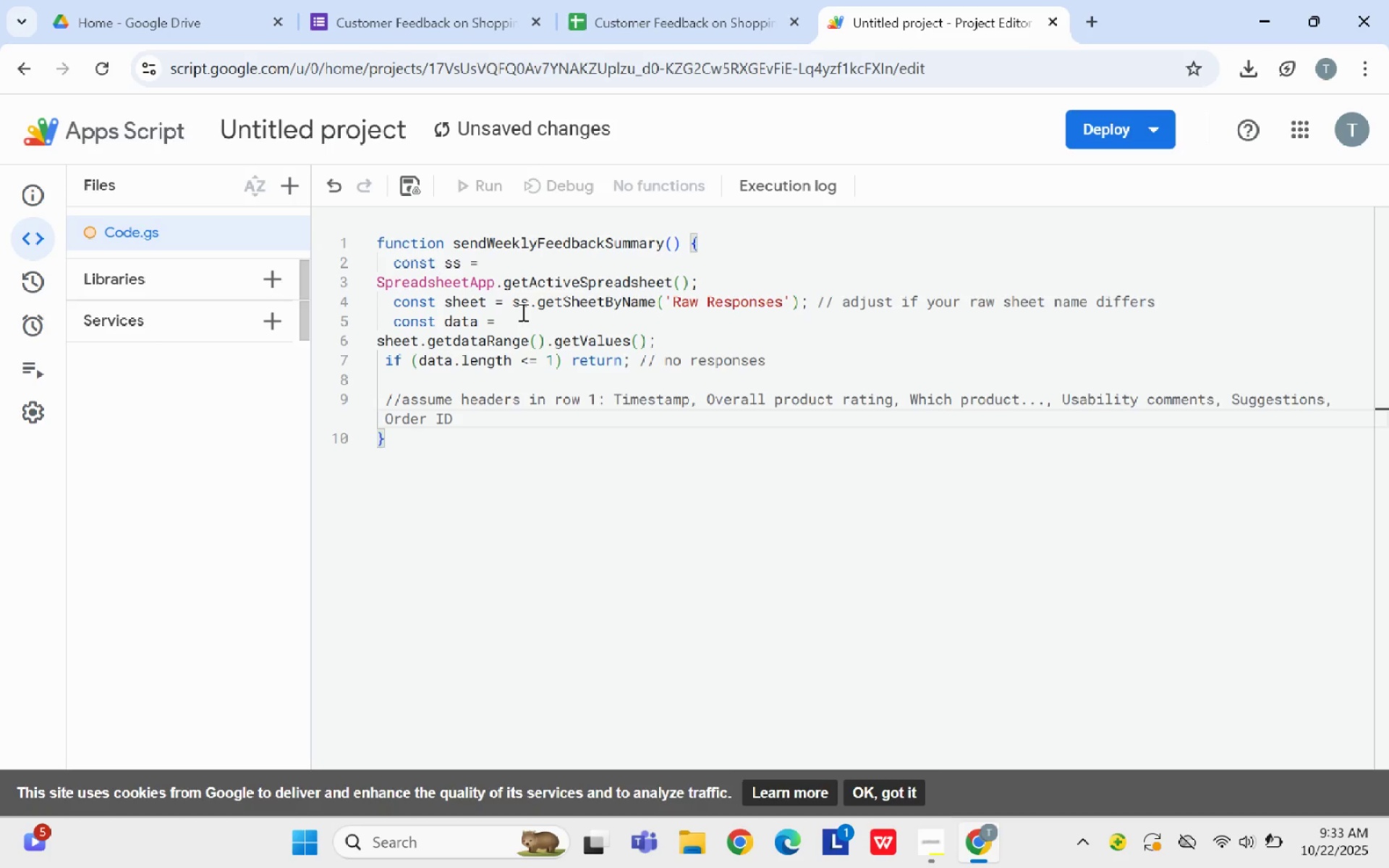 
key(Enter)
 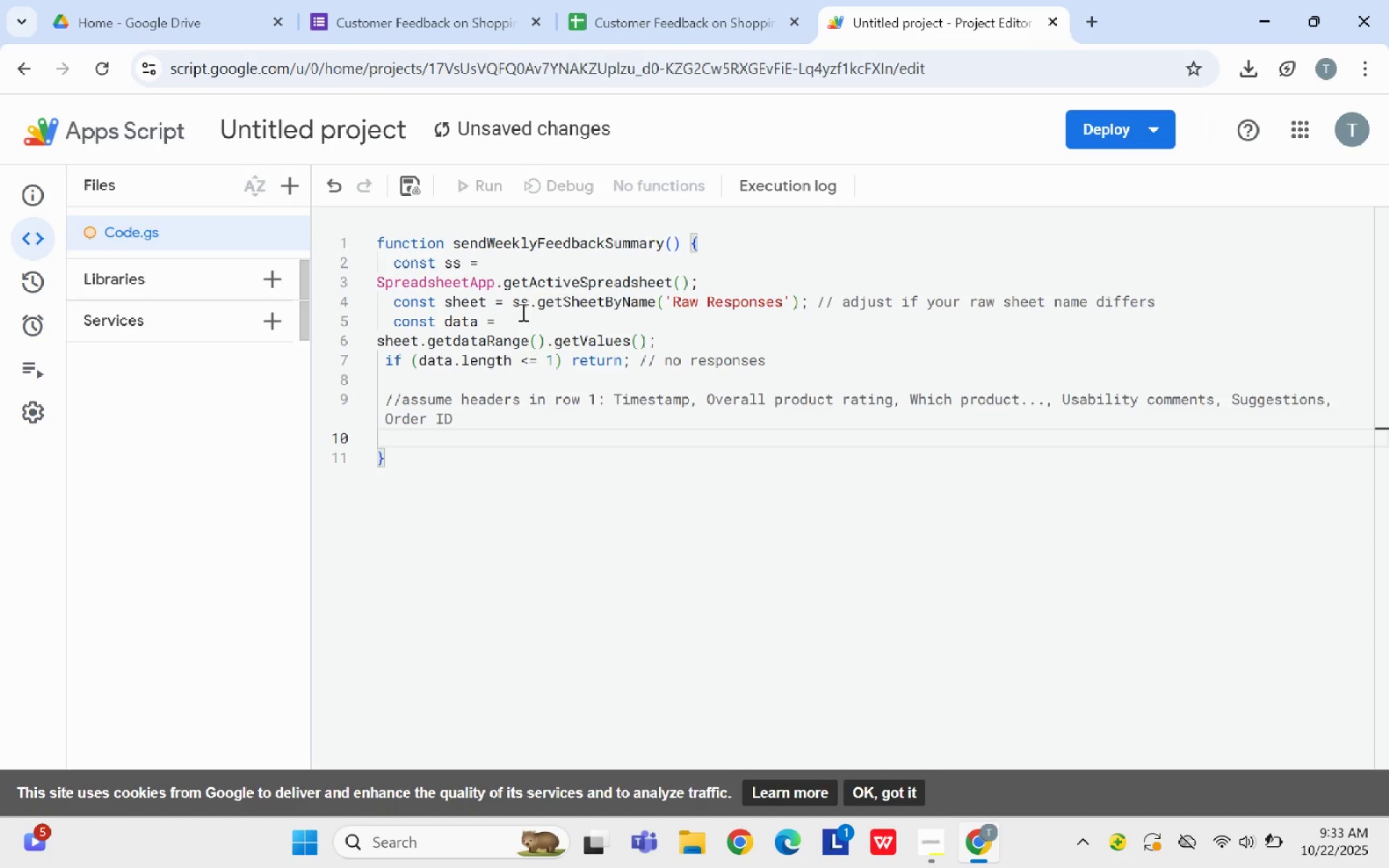 
key(Space)
 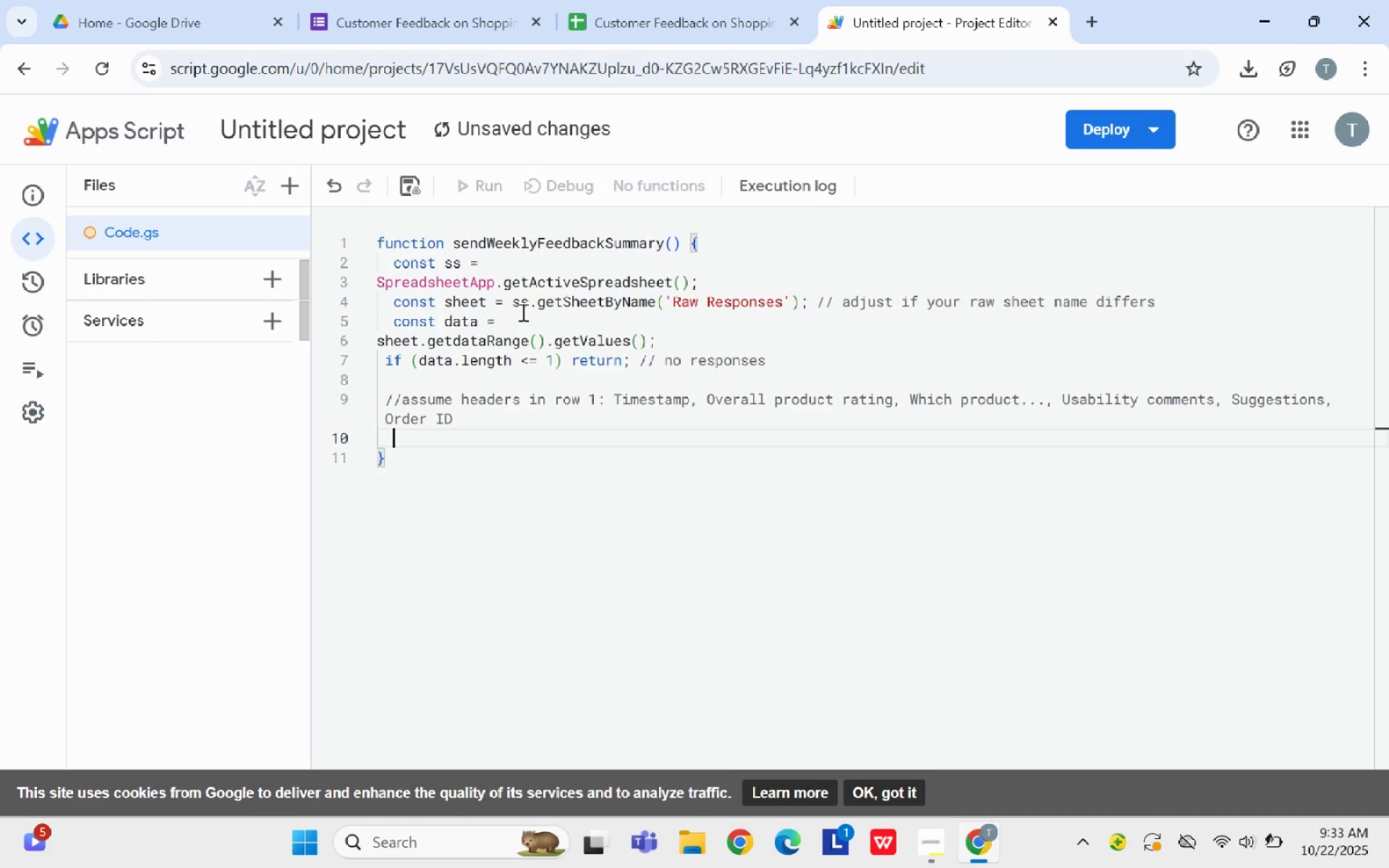 
type(C)
key(Backspace)
type(cons headers)
key(Backspace)
key(Backspace)
key(Backspace)
key(Backspace)
key(Backspace)
key(Backspace)
key(Backspace)
key(Backspace)
key(Backspace)
key(Backspace)
type(s headers -)
key(Backspace)
type(= data {)
key(Backspace)
type([0)
 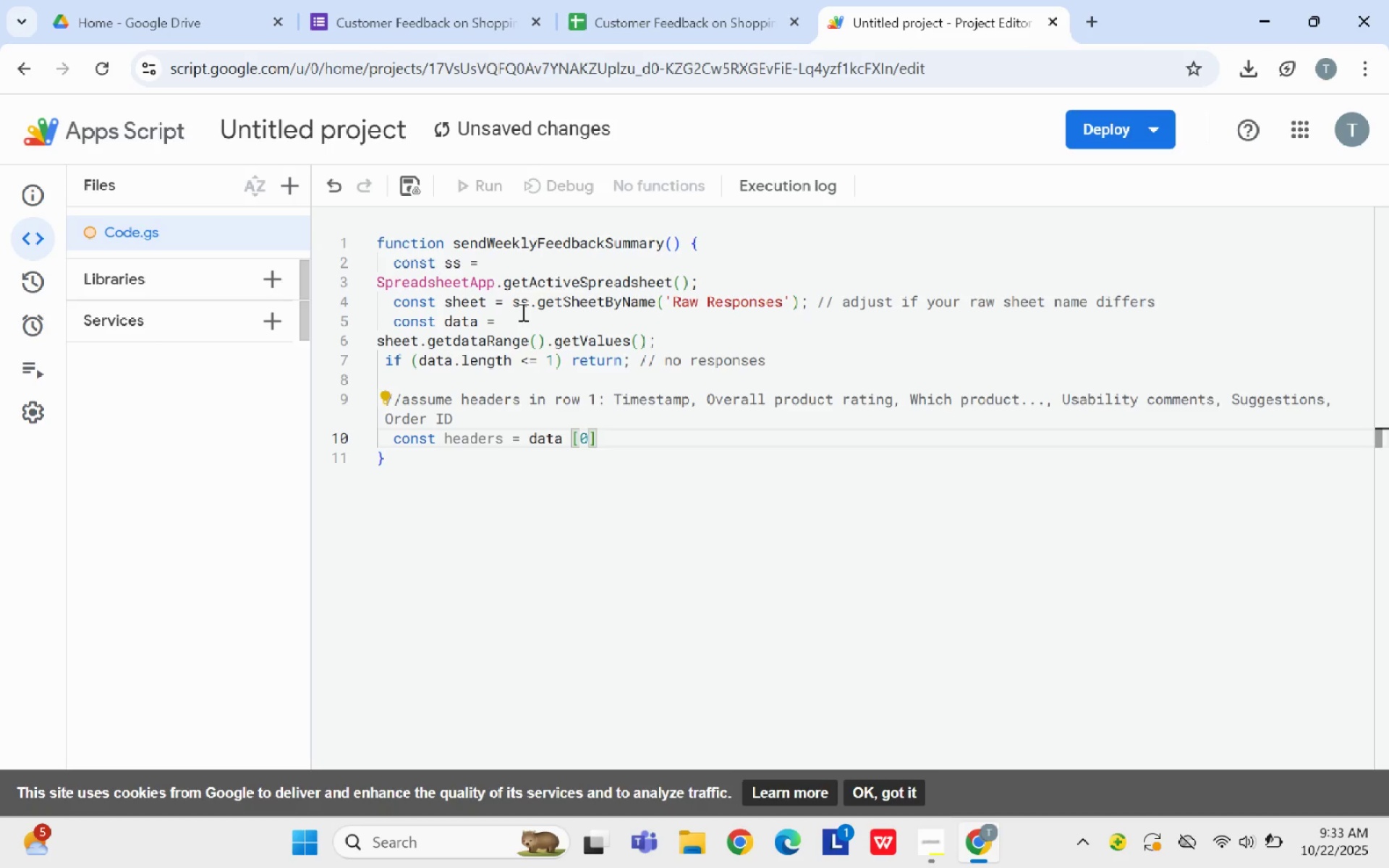 
key(ArrowRight)
 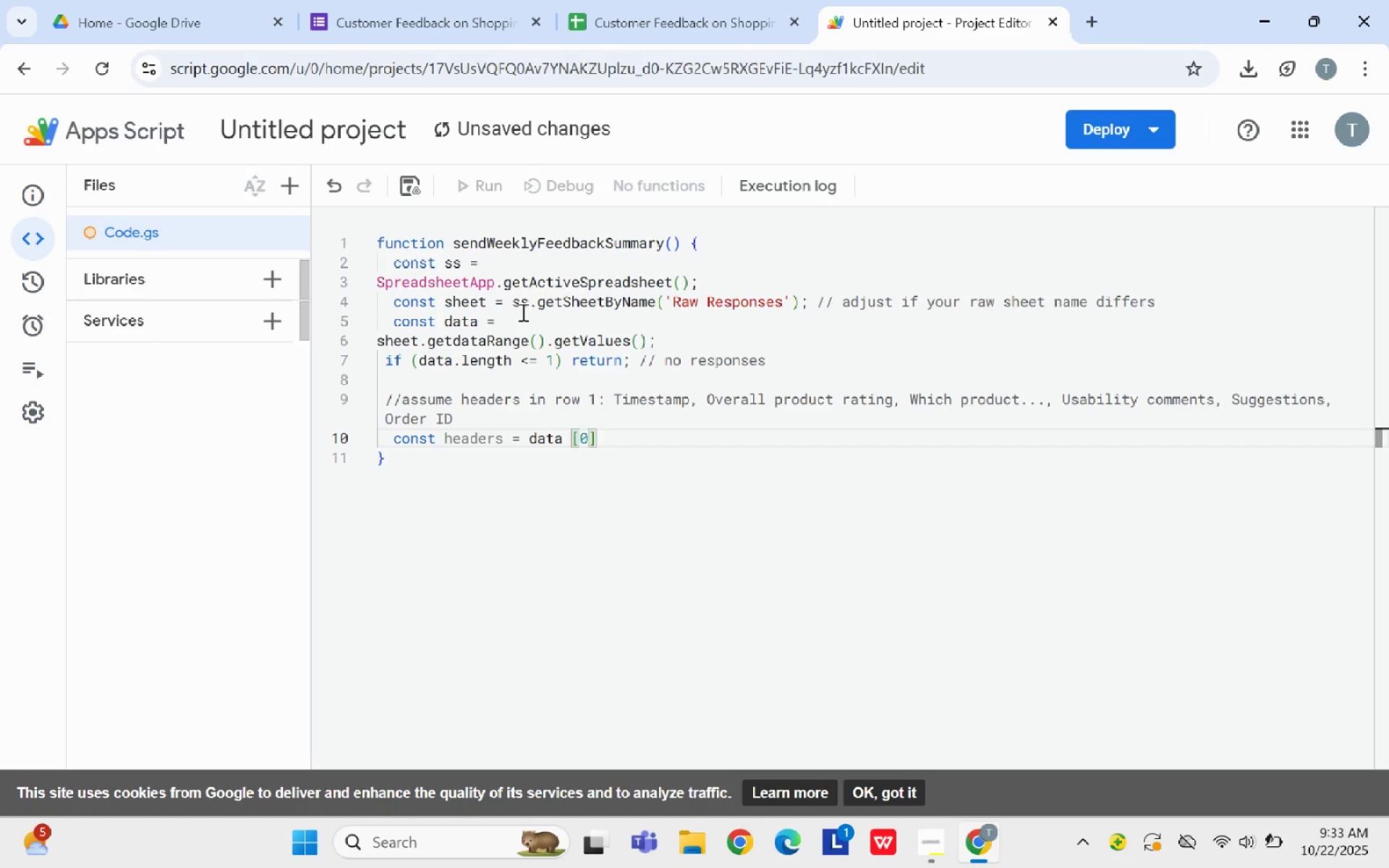 
key(Semicolon)
 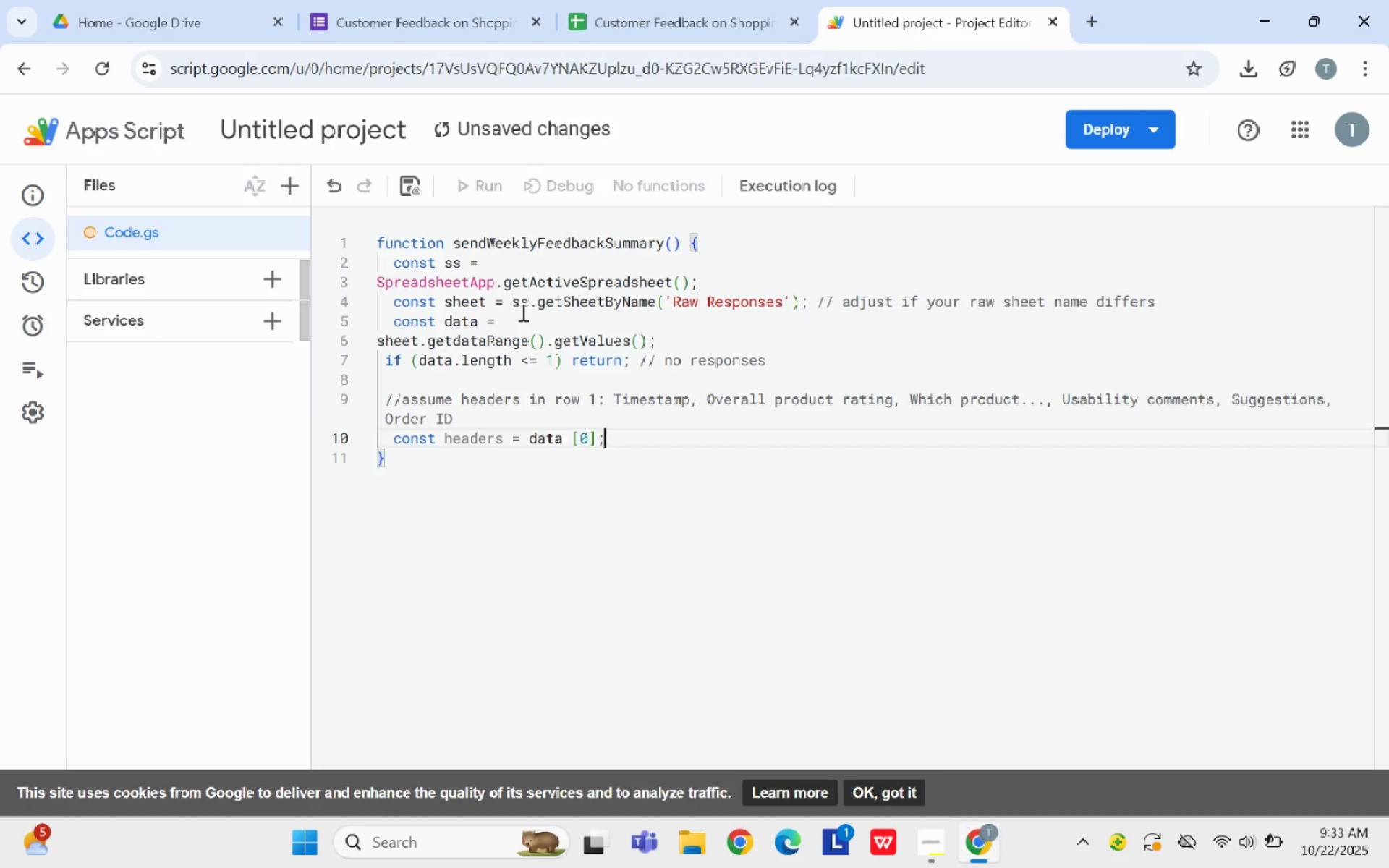 
key(Enter)
 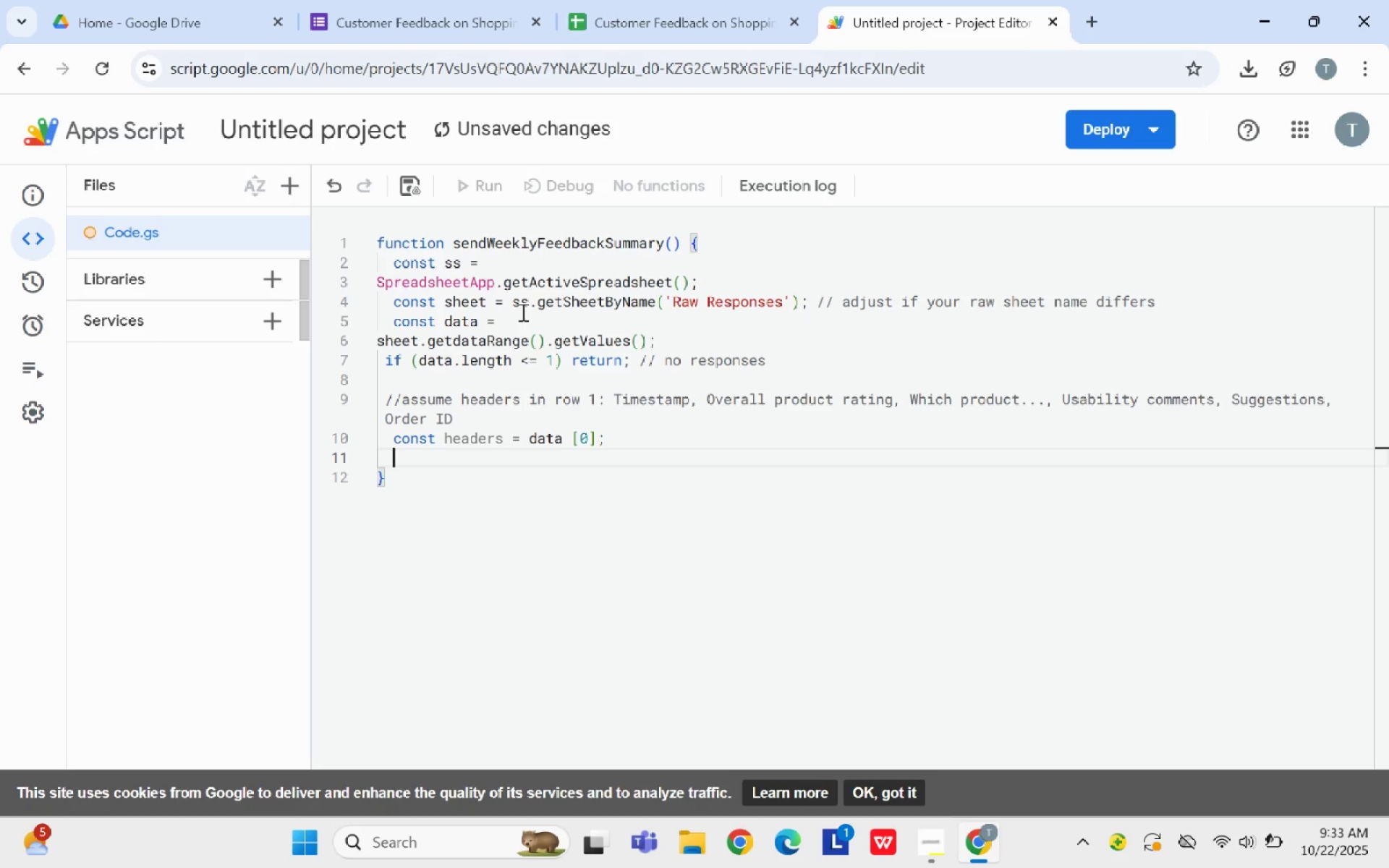 
type(const rows = data.slice(1)
 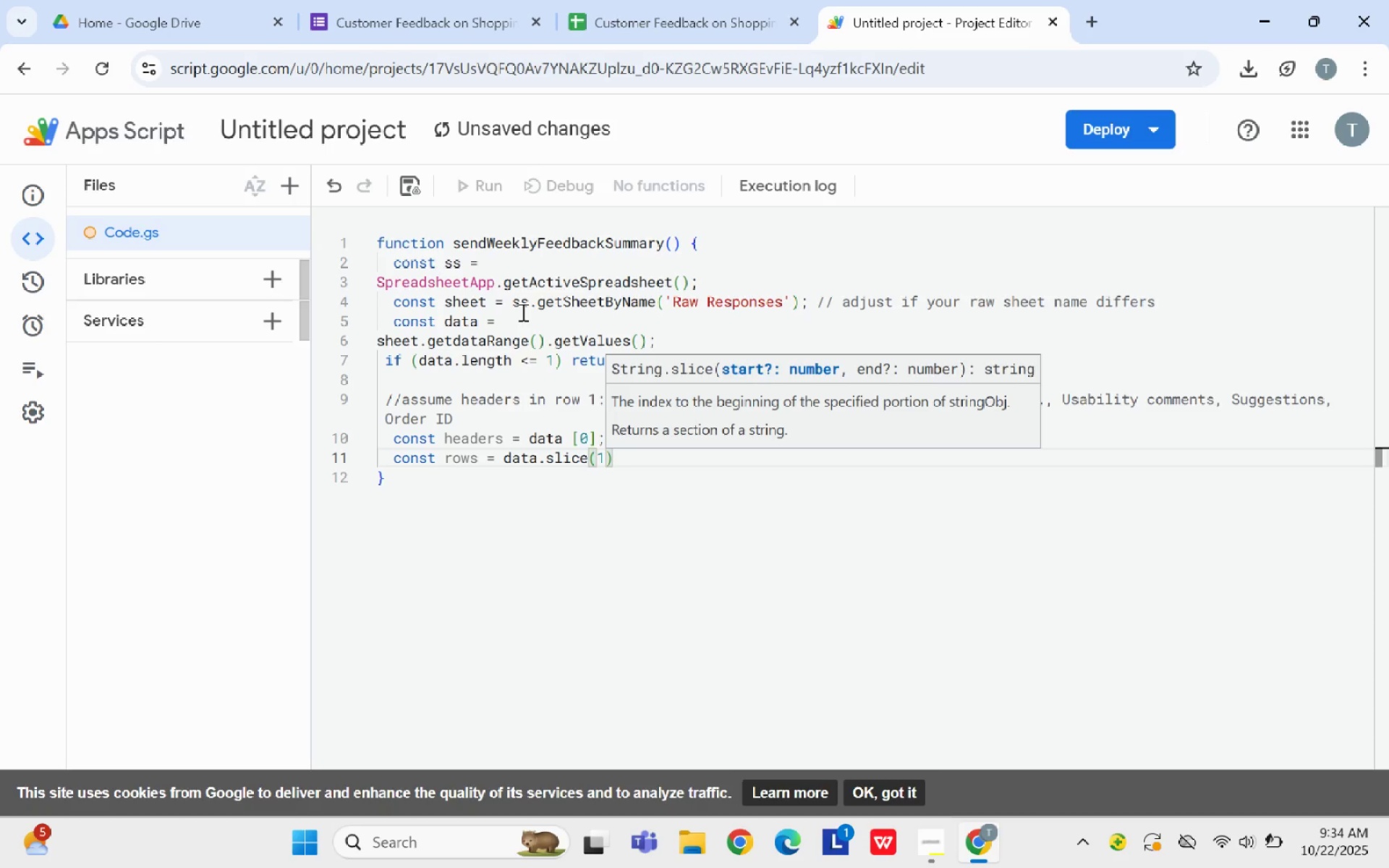 
key(ArrowRight)
 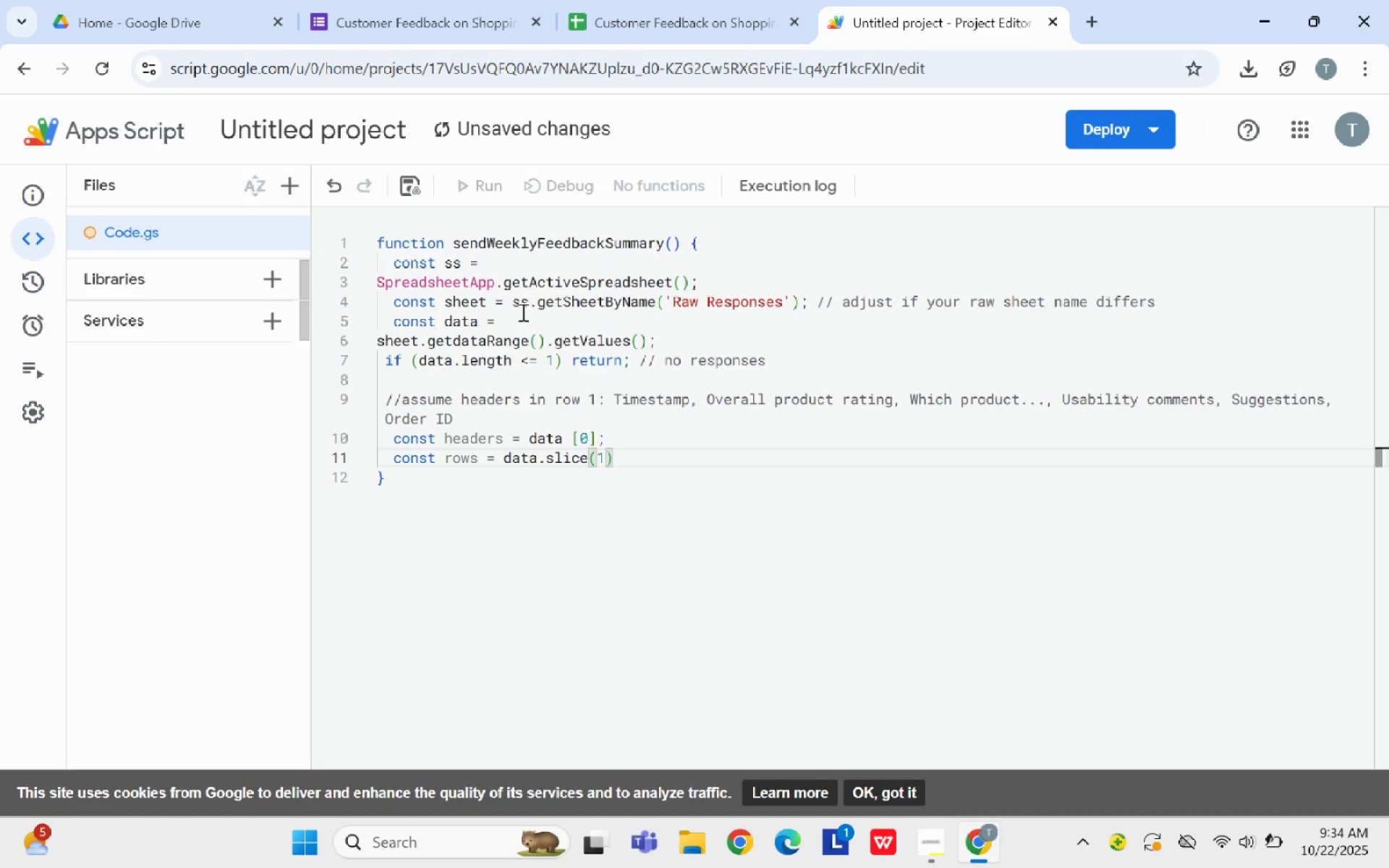 
key(Semicolon)
 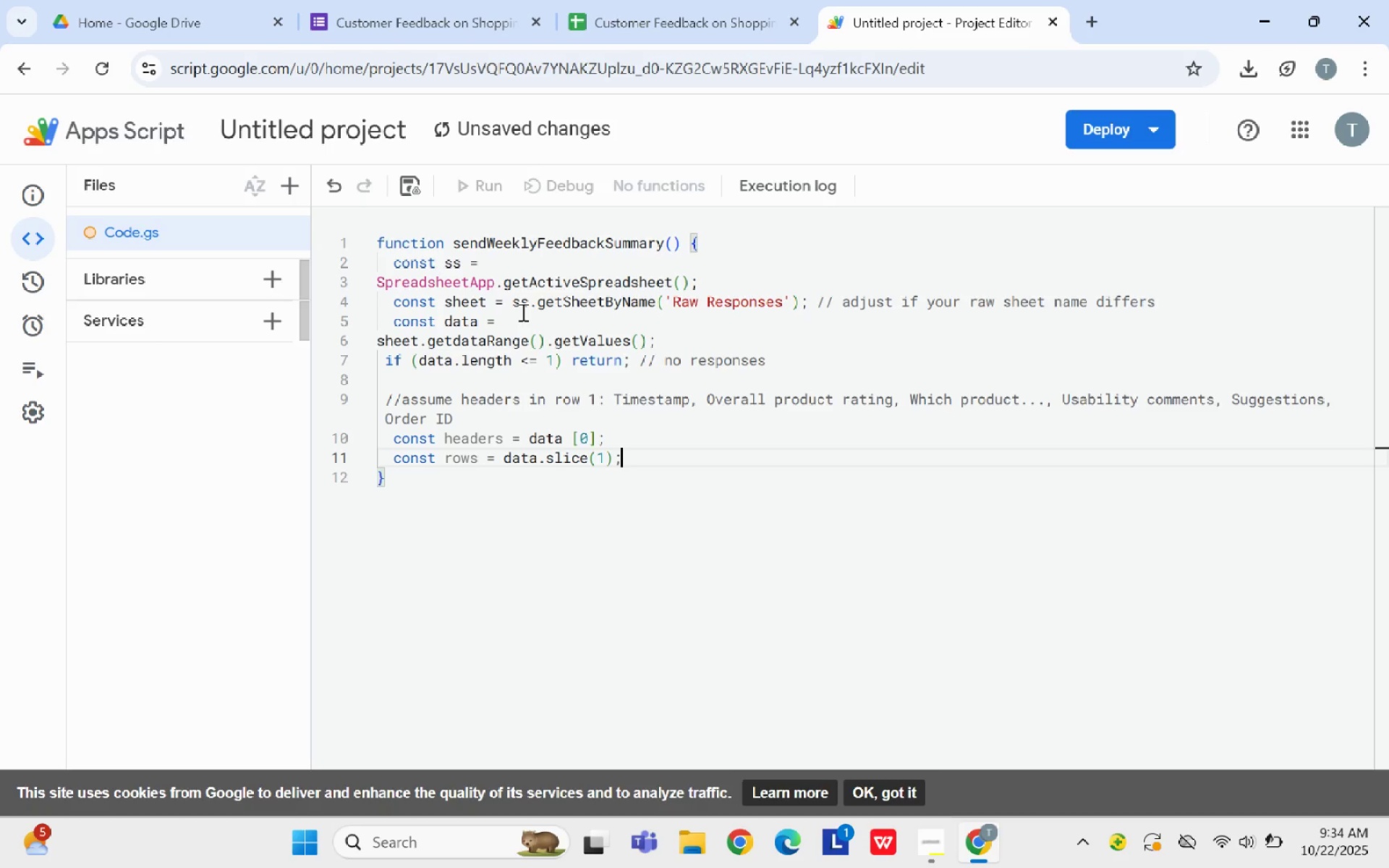 
key(Enter)
 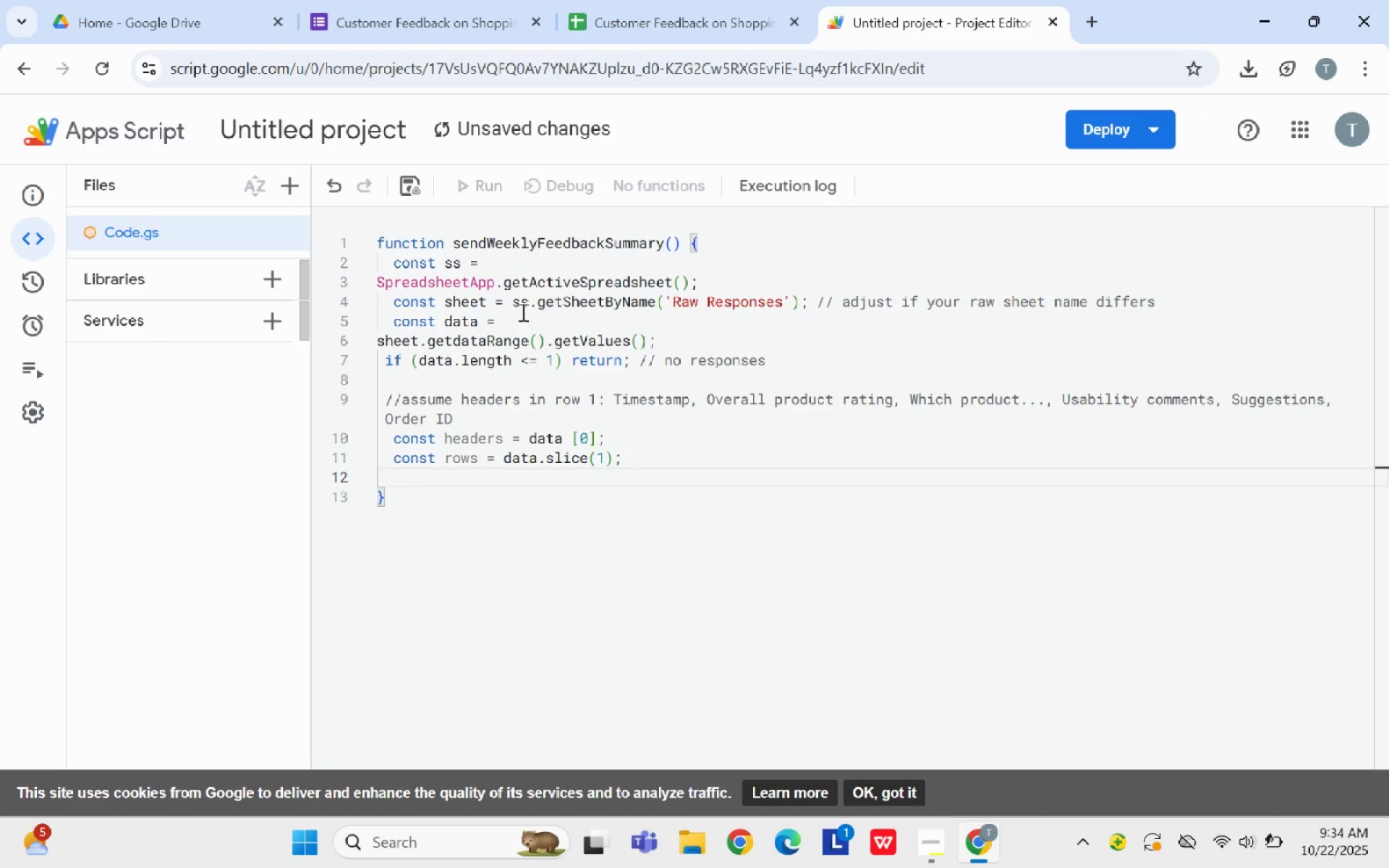 
type(const ratingIndex =)
 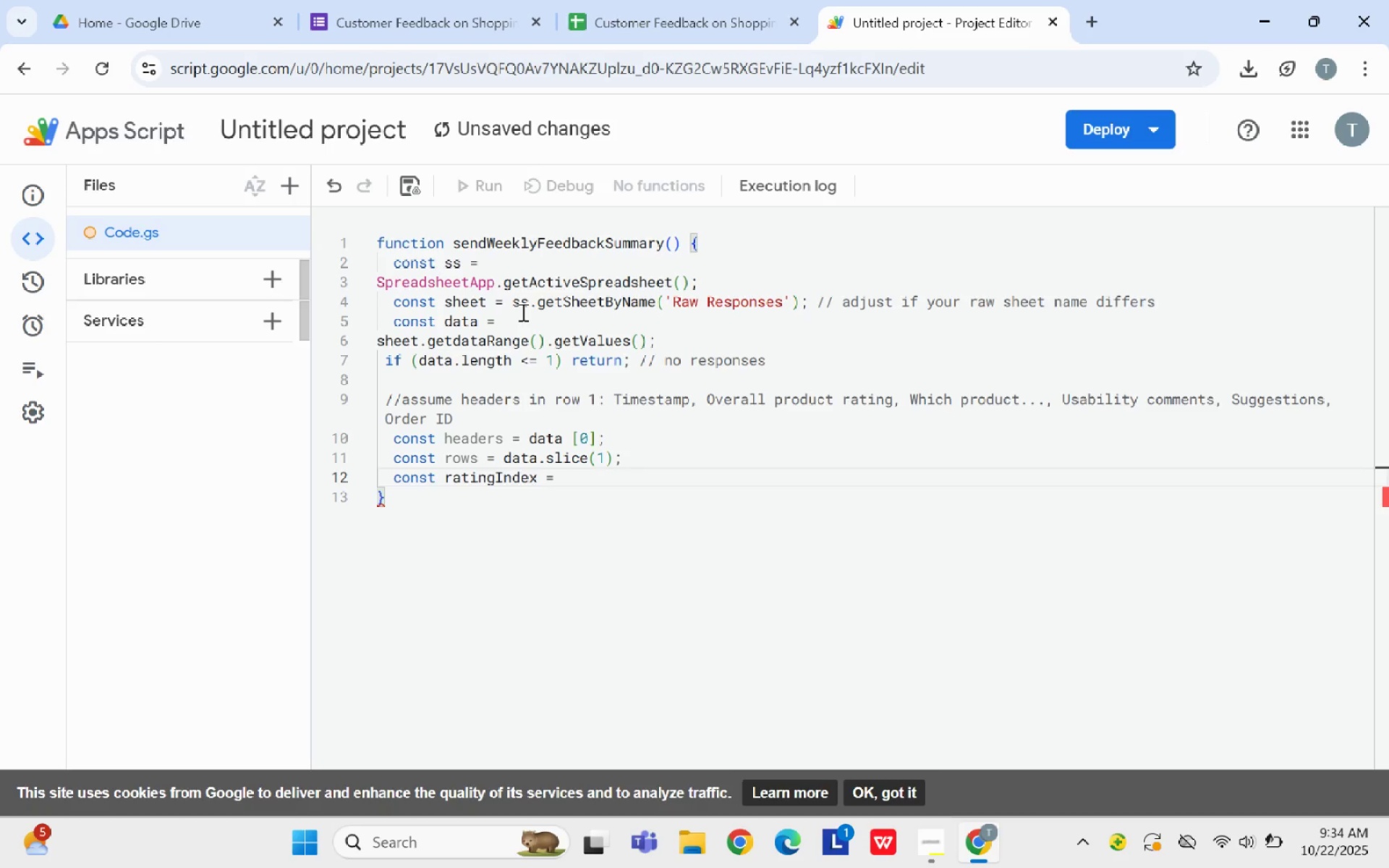 
key(Enter)
 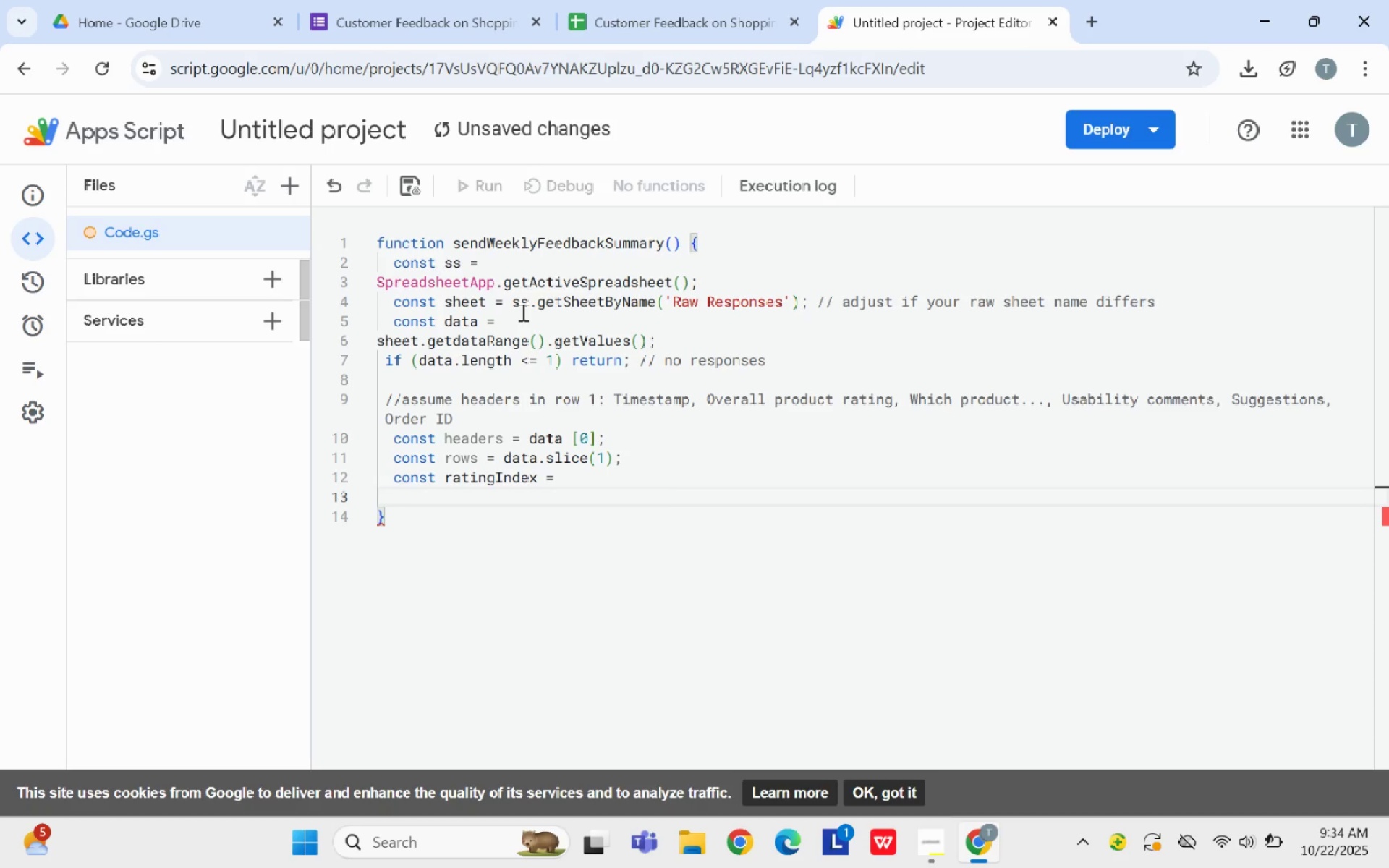 
key(Backspace)
type(headers.index0f('Overall prodc)
key(Backspace)
type(uct rating)
 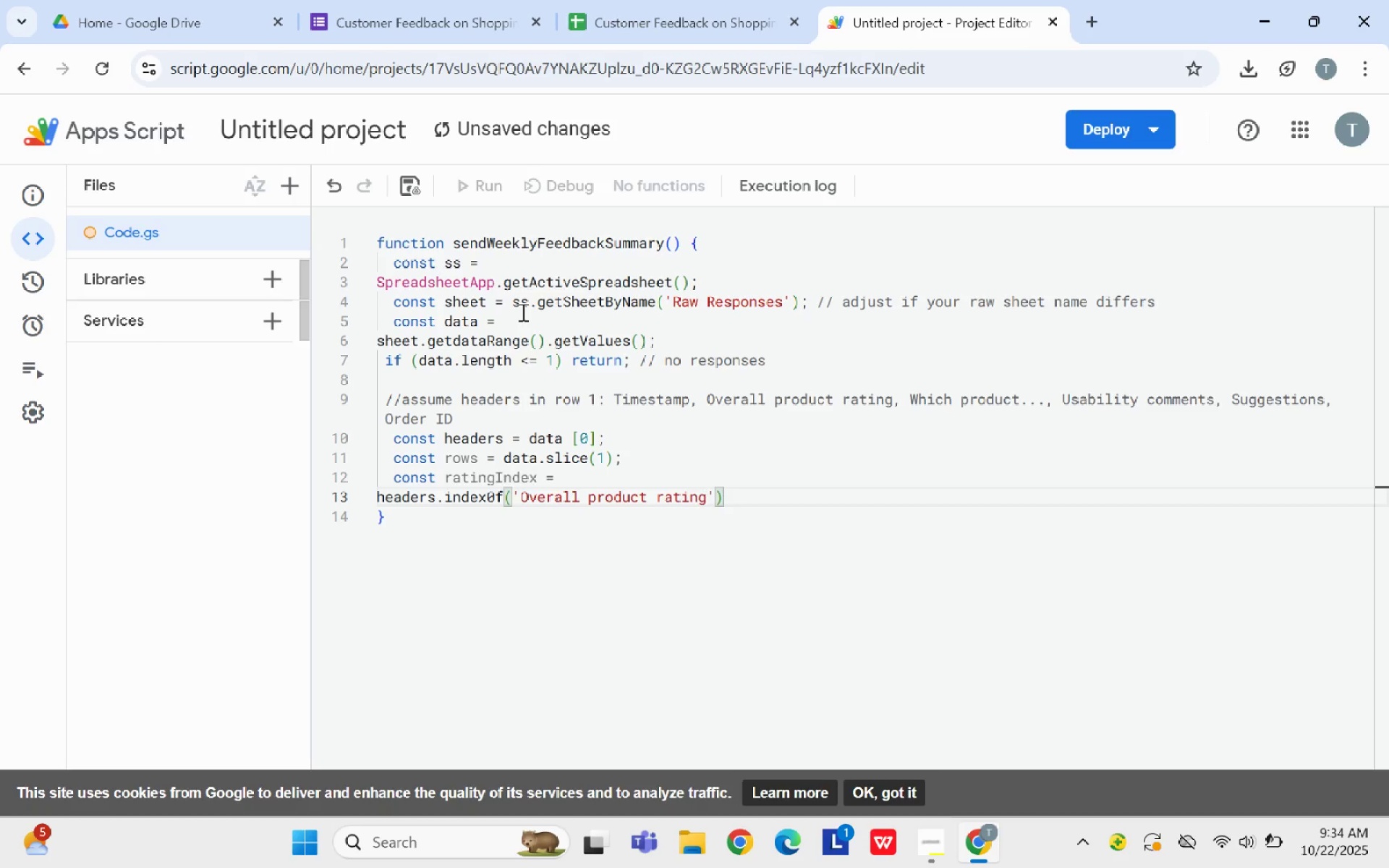 
key(ArrowRight)
 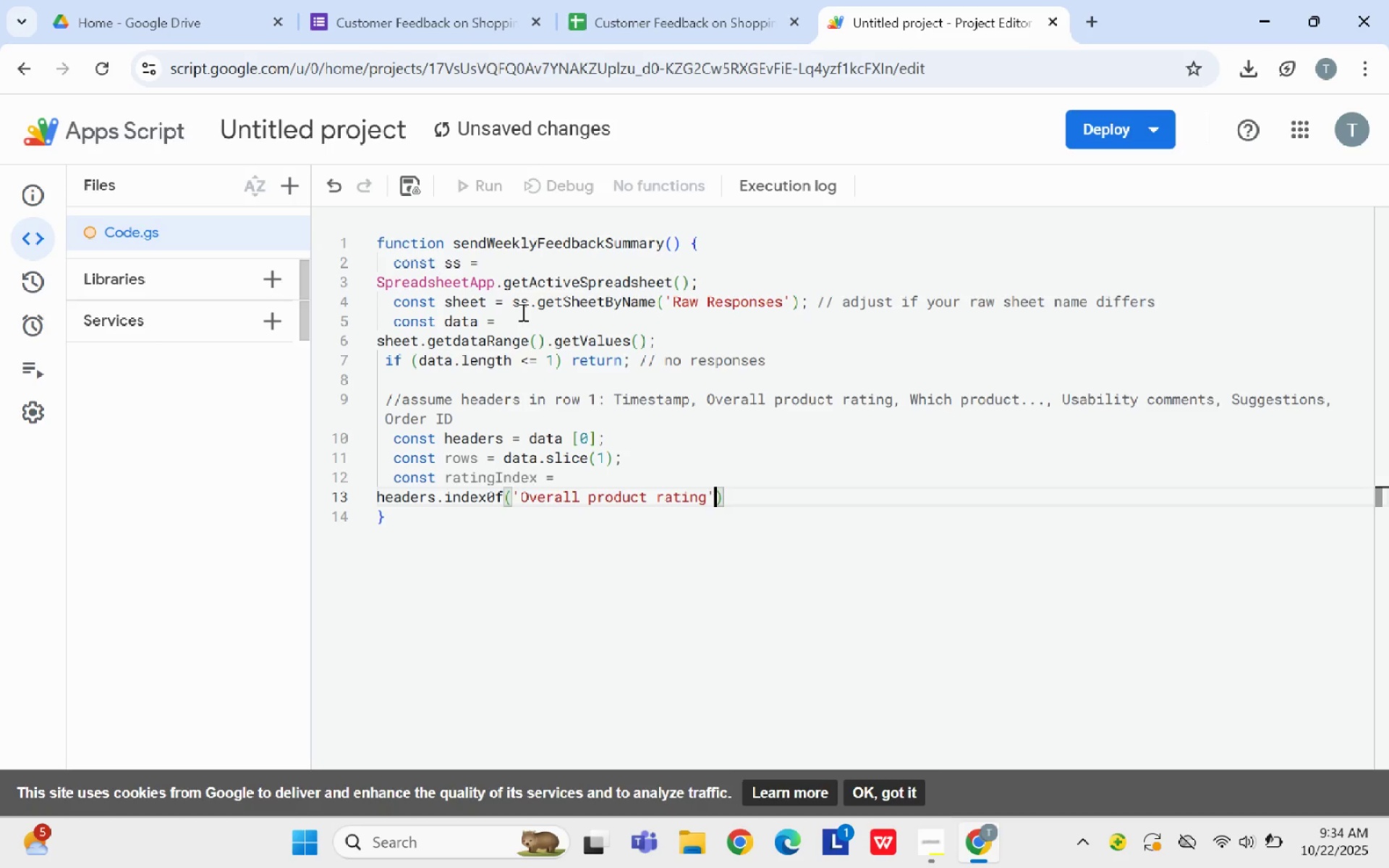 
key(ArrowRight)
 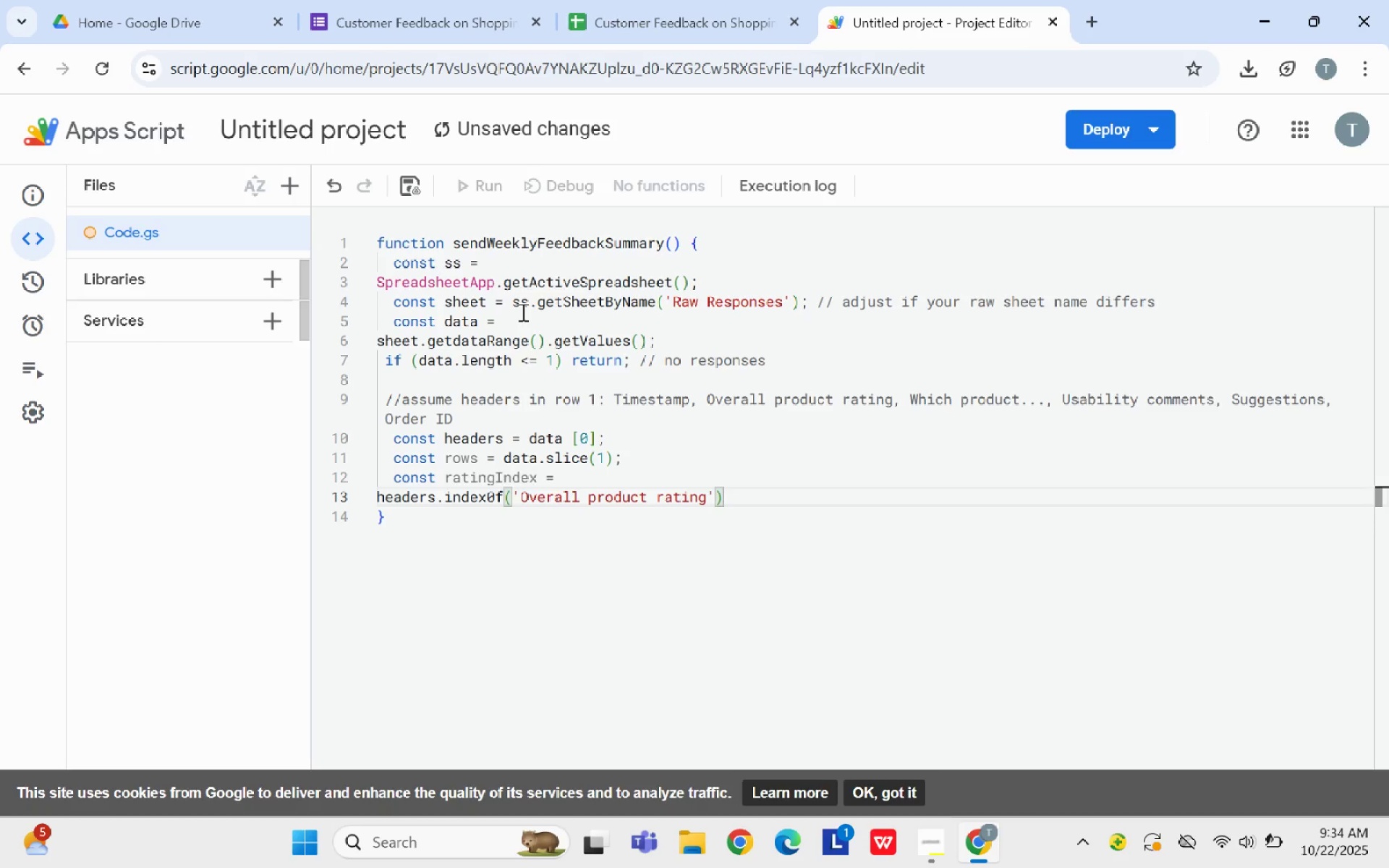 
key(Semicolon)
 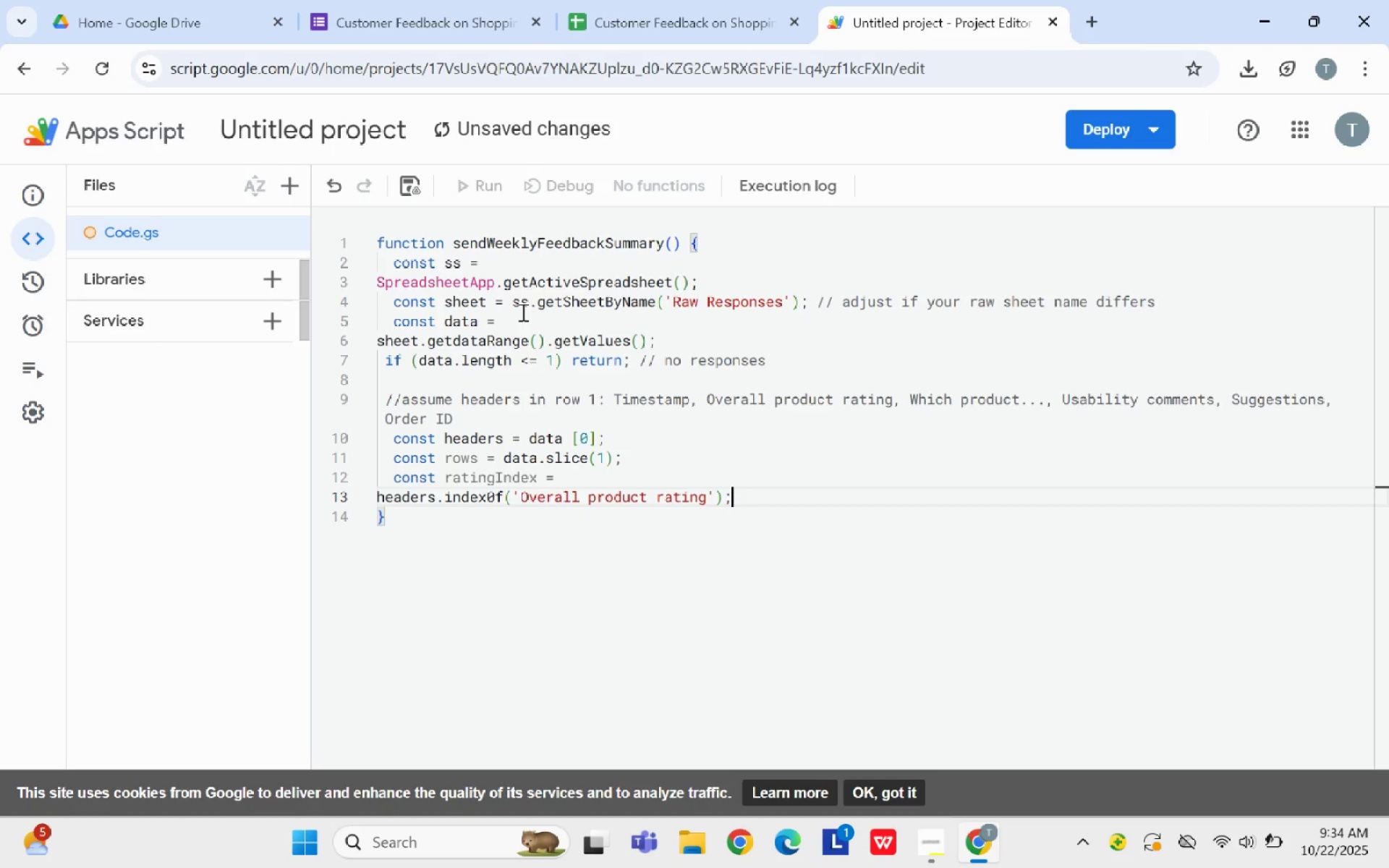 
key(Enter)
 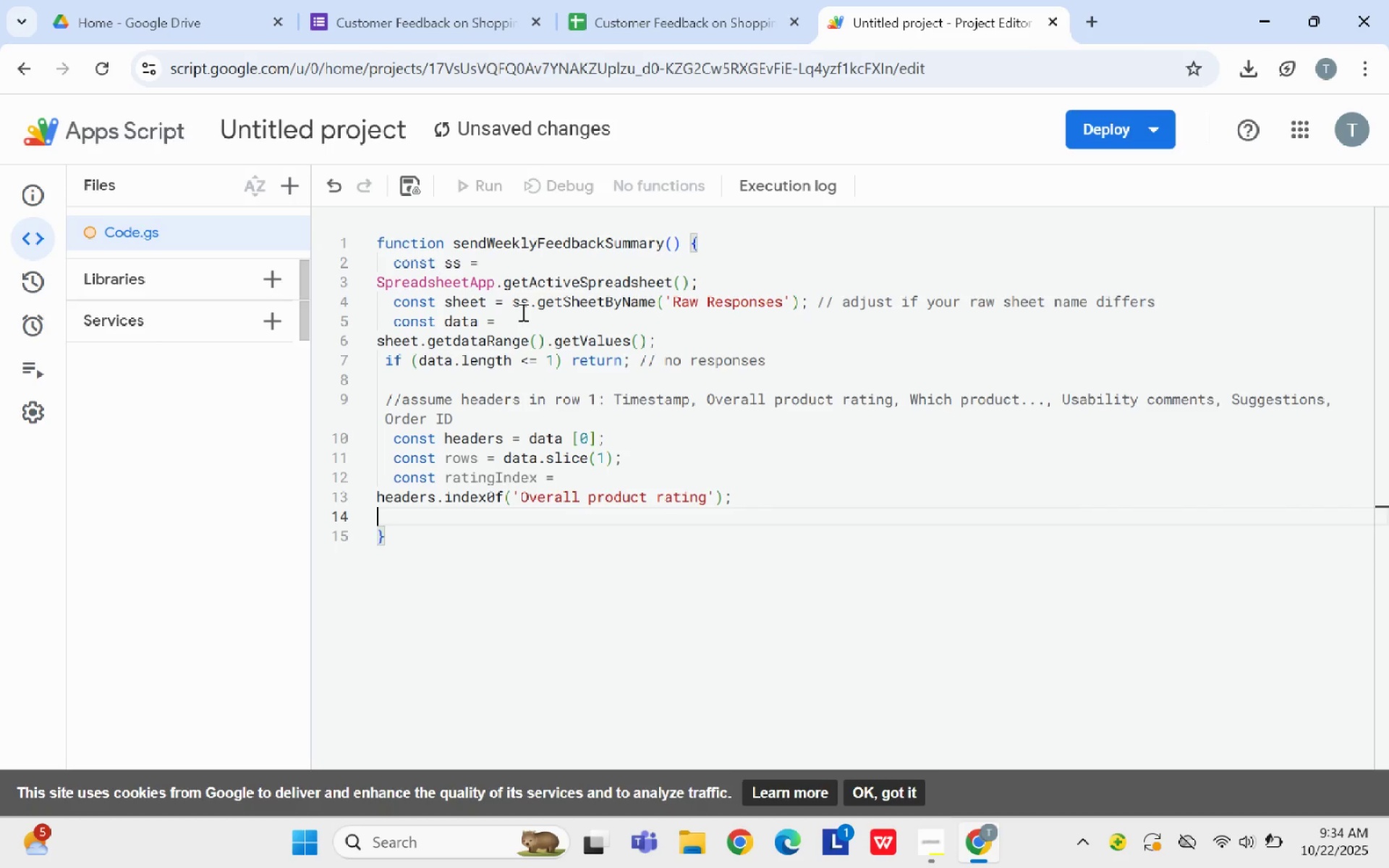 
type( cnst s)
 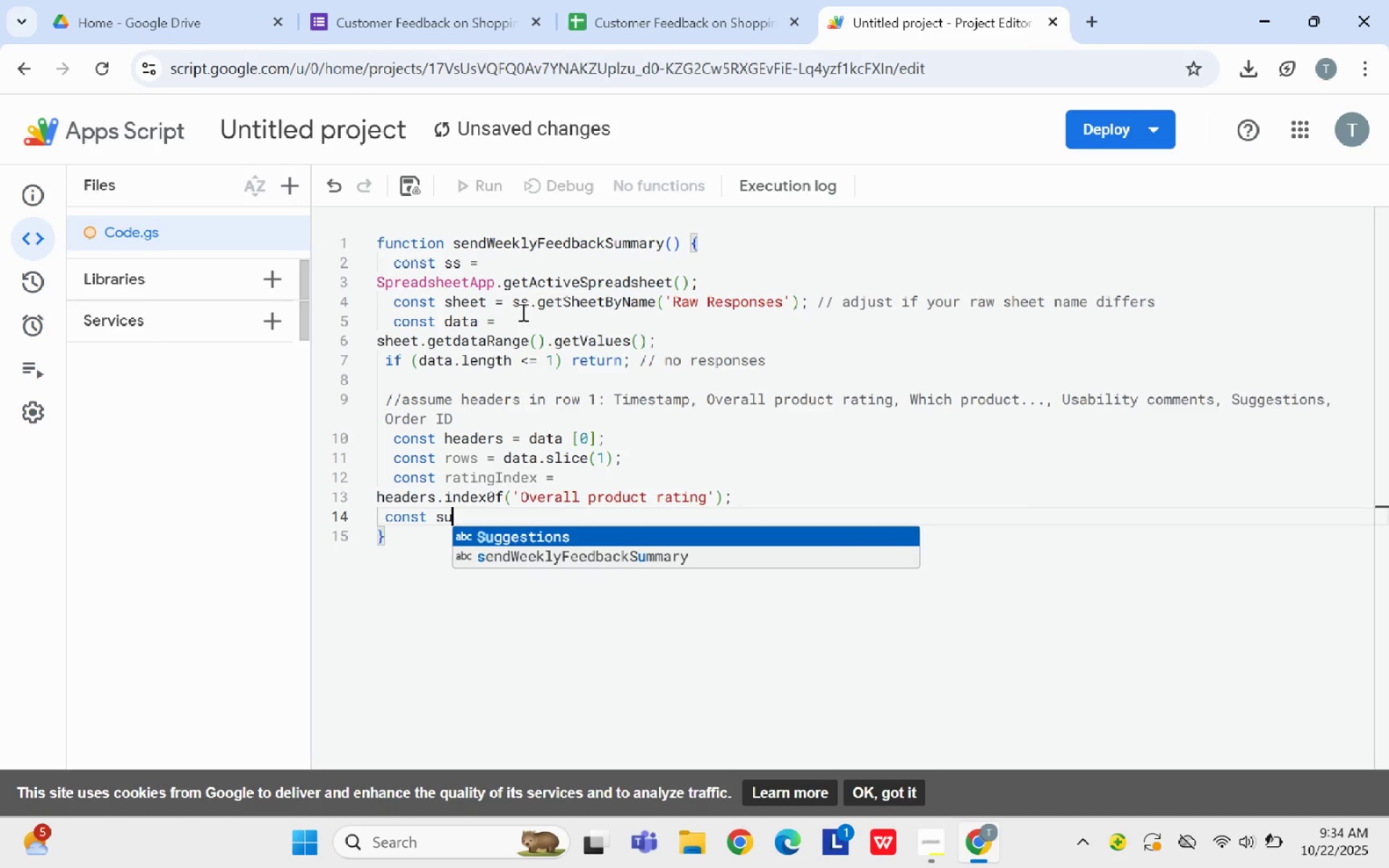 
hold_key(key=O, duration=12.57)
 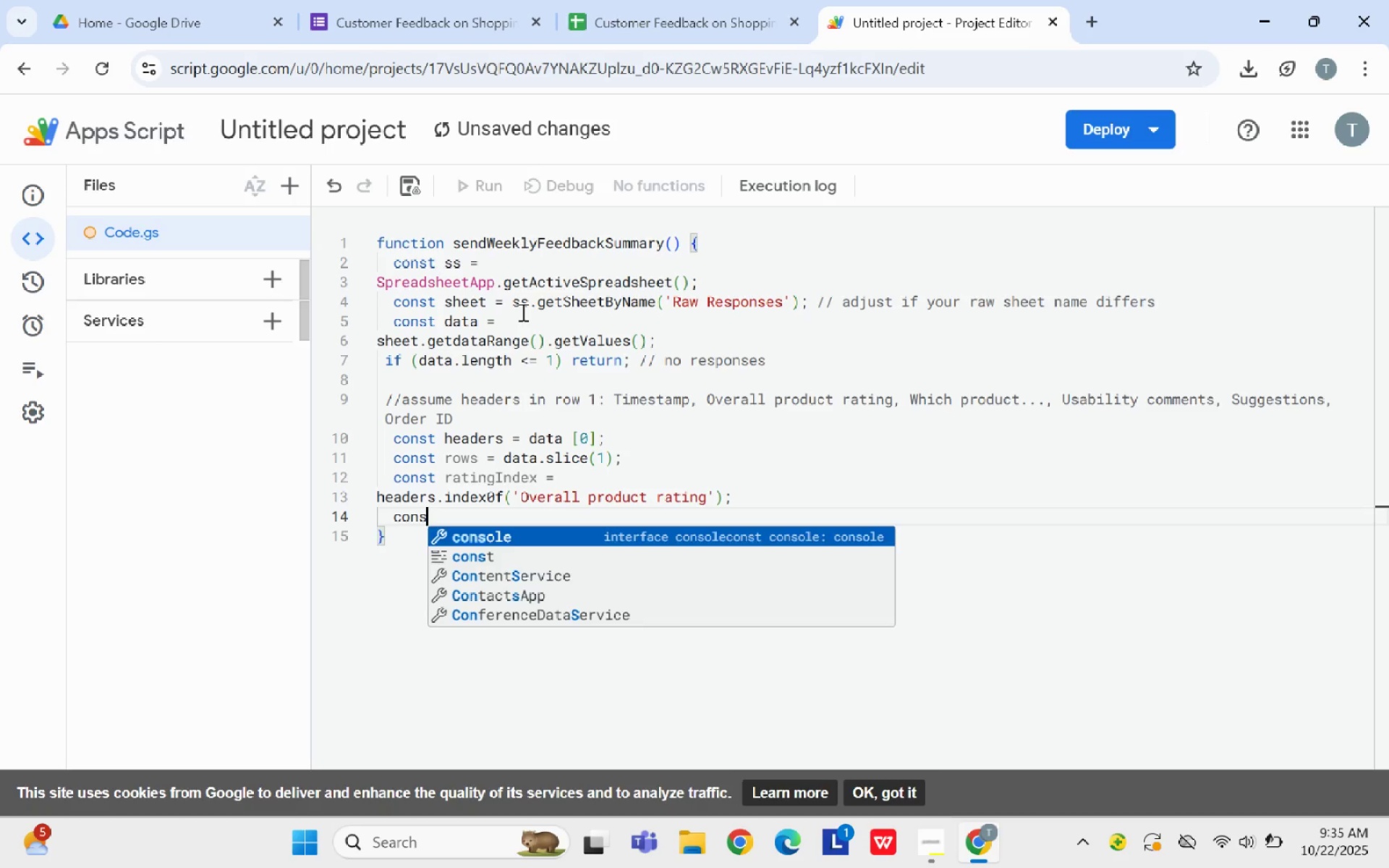 
hold_key(key=U, duration=12.54)
 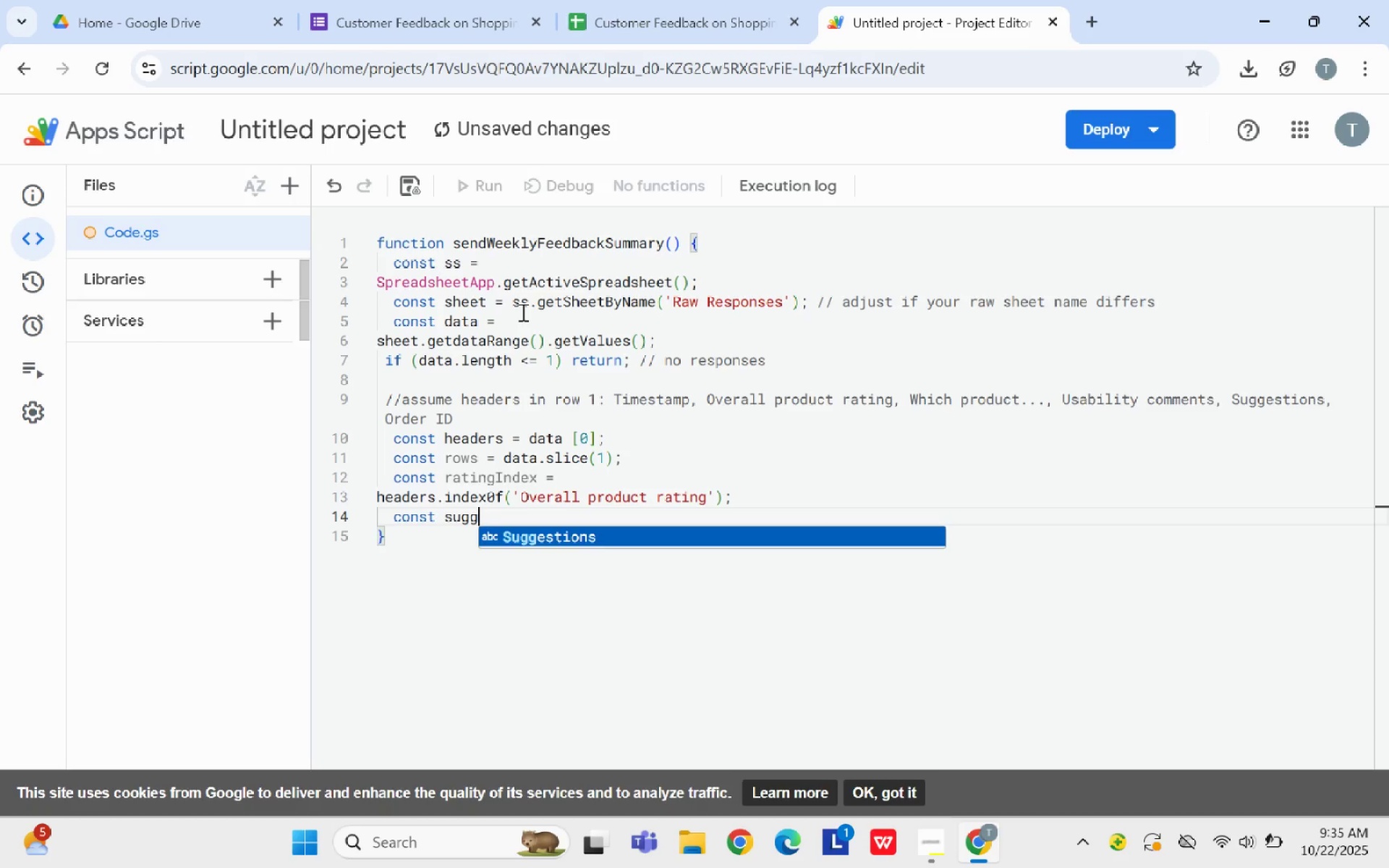 
type(gg)
key(Backspace)
key(Backspace)
key(Backspace)
key(Backspace)
key(Backspace)
key(Backspace)
key(Backspace)
key(Backspace)
key(Backspace)
key(Backspace)
type( cnst sggestionsIndex = headers.index0f('Sggestions)
 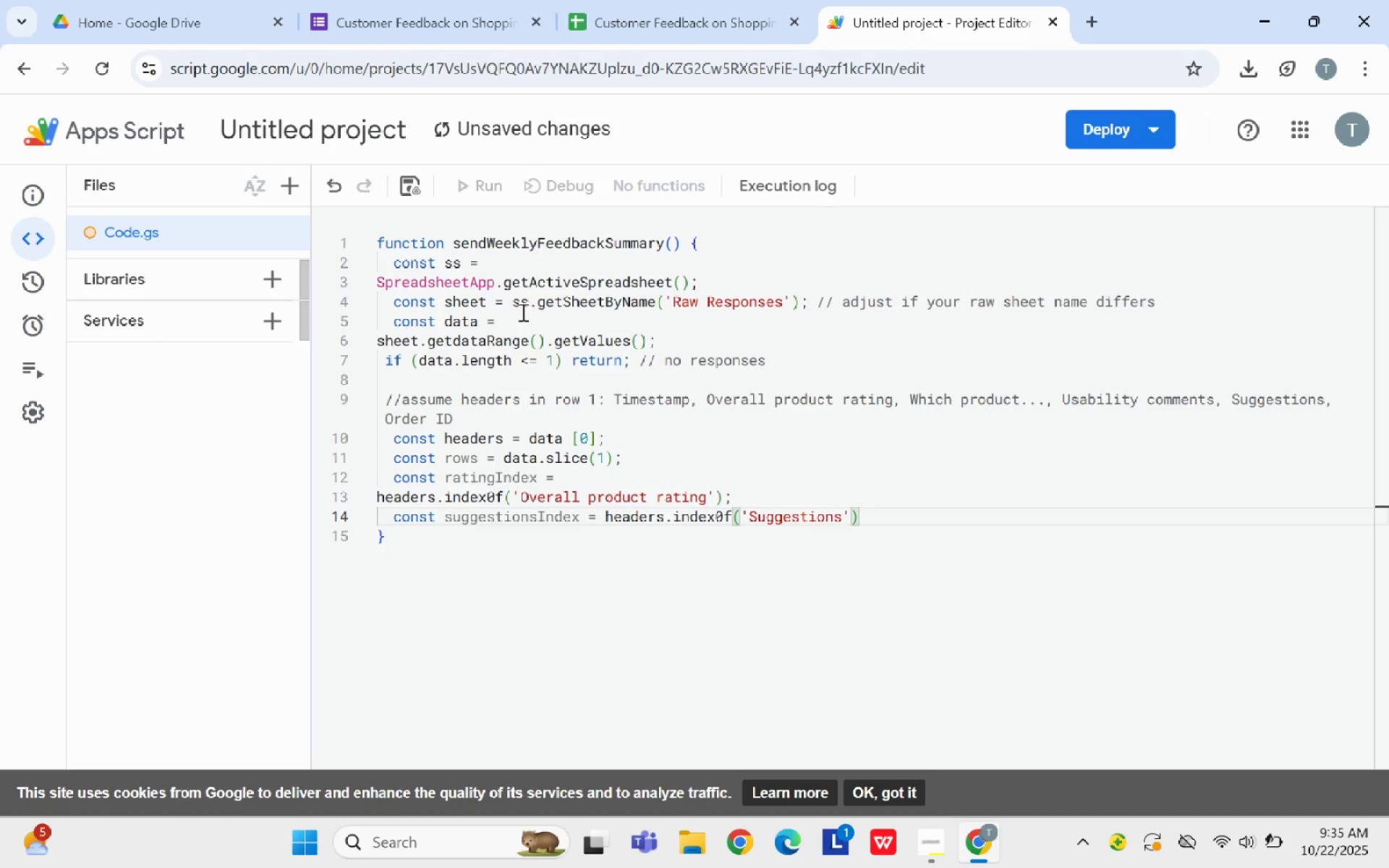 
hold_key(key=U, duration=24.63)
 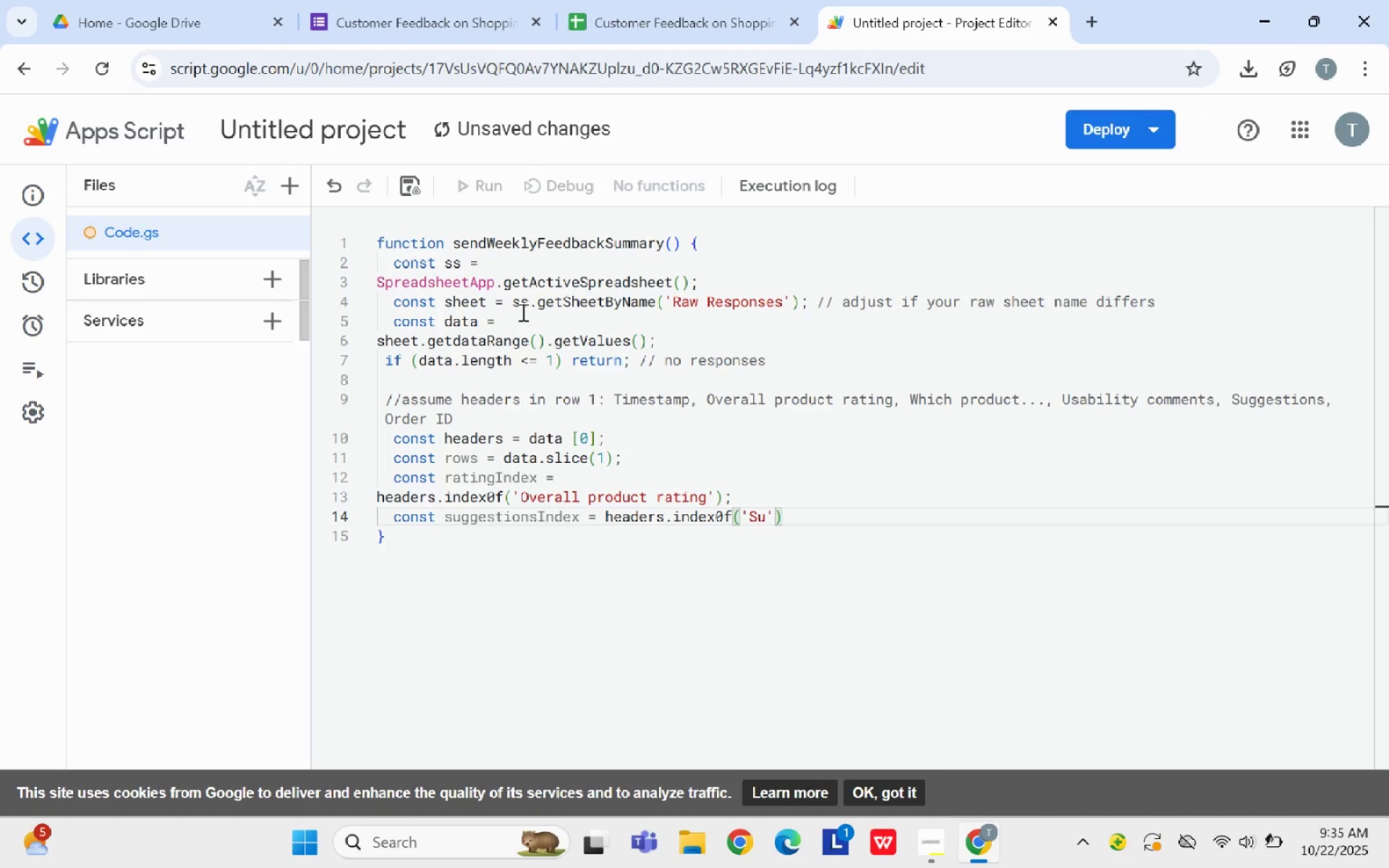 
key(ArrowRight)
 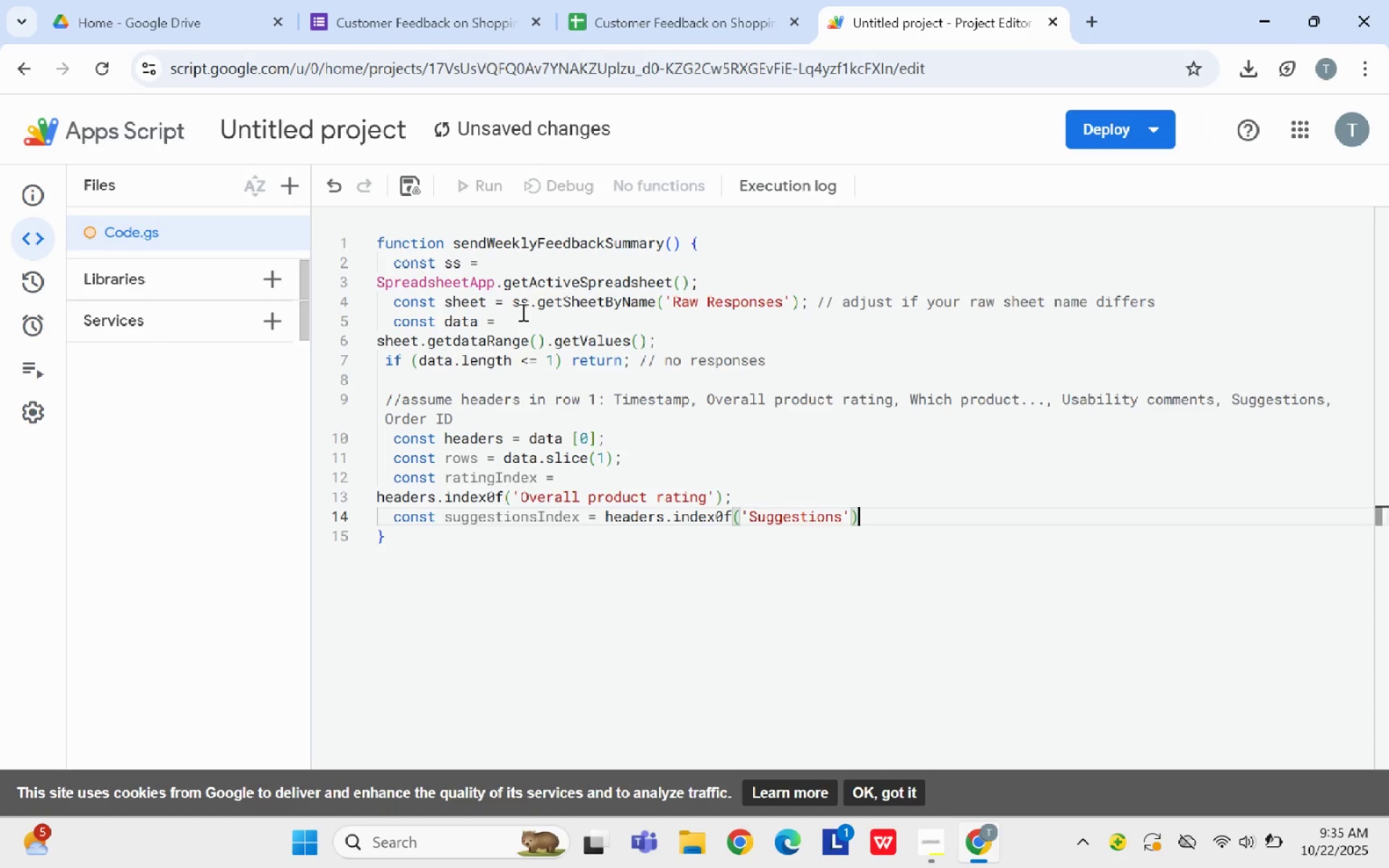 
key(ArrowRight)
 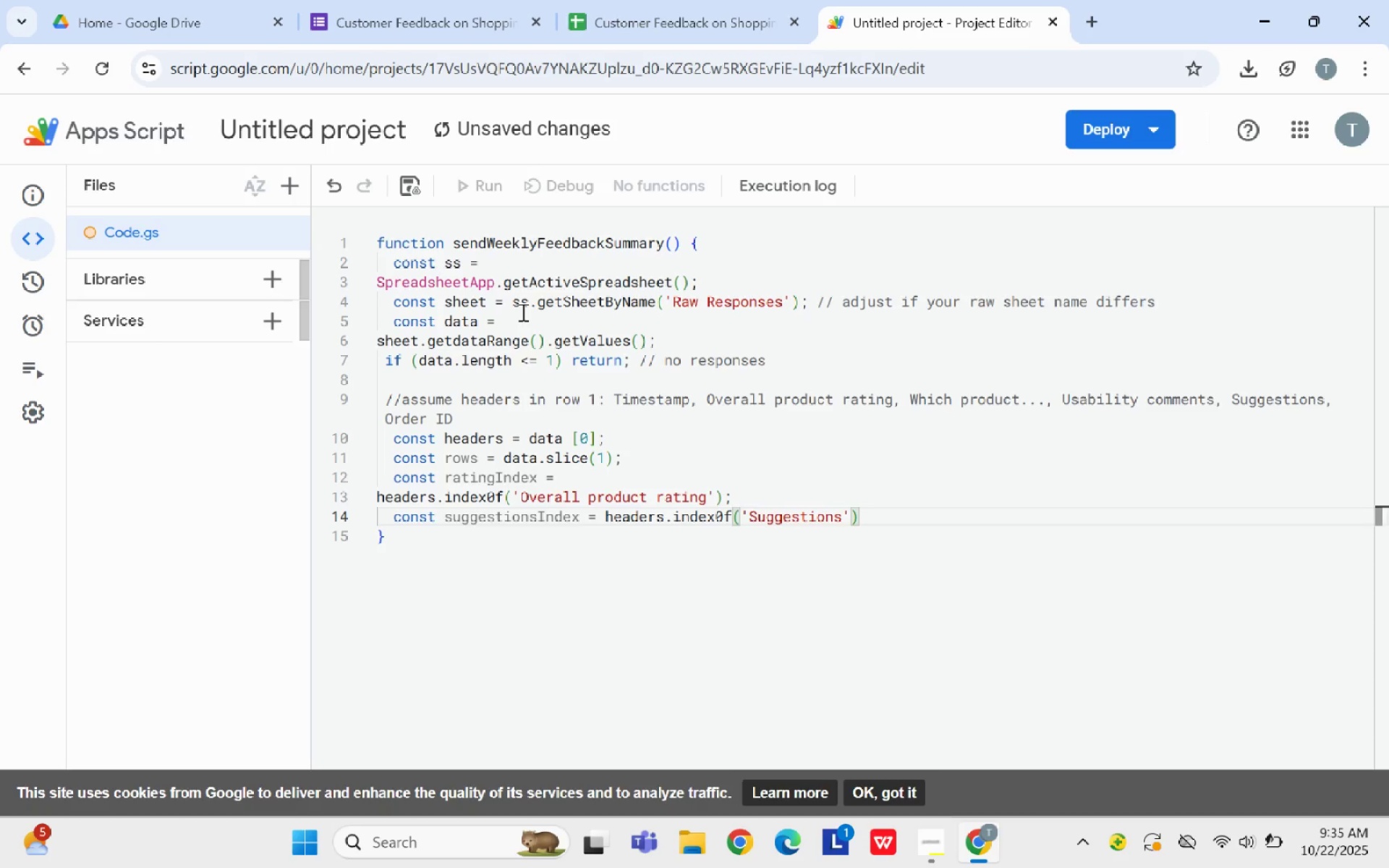 
key(Semicolon)
 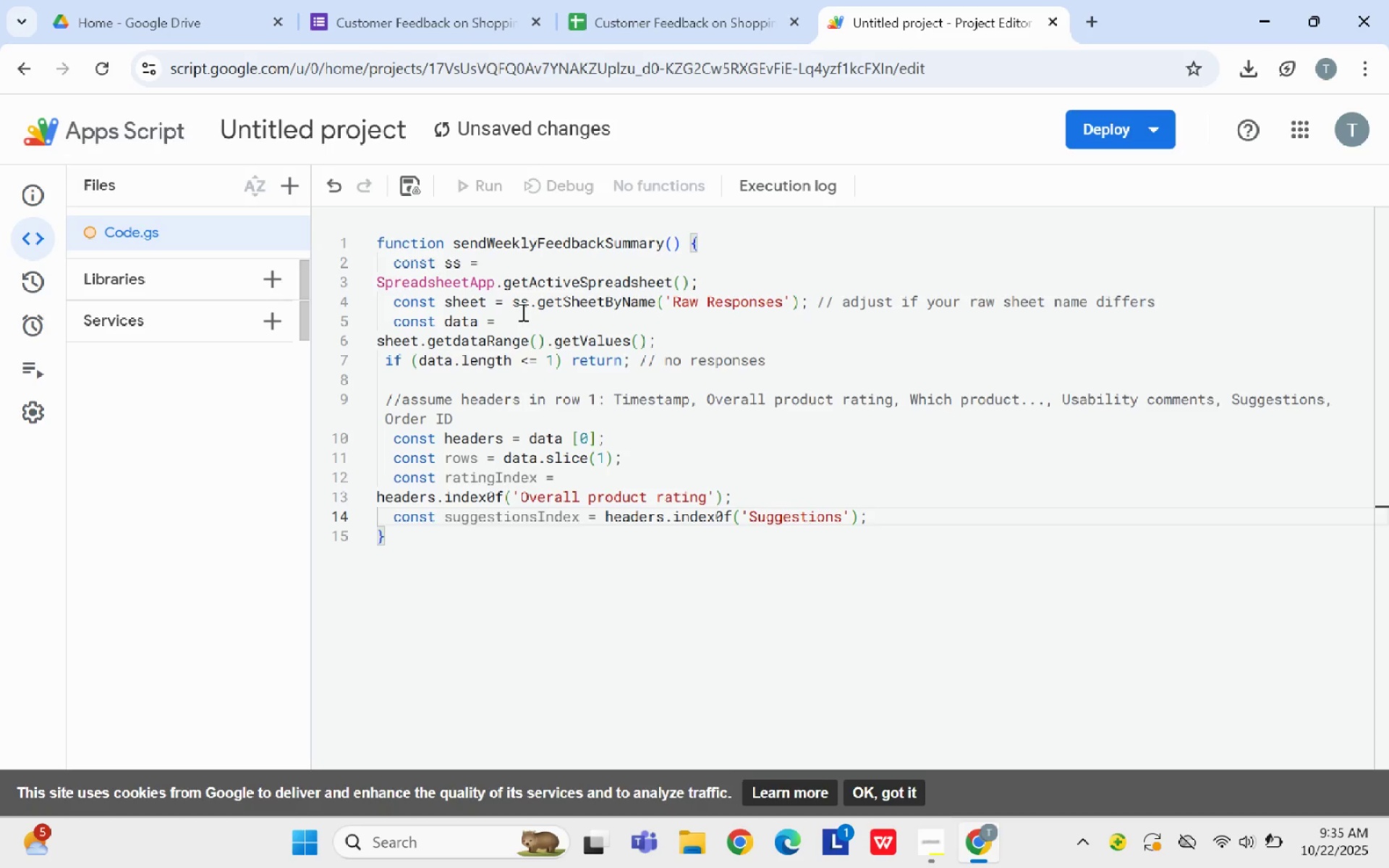 
key(Enter)
 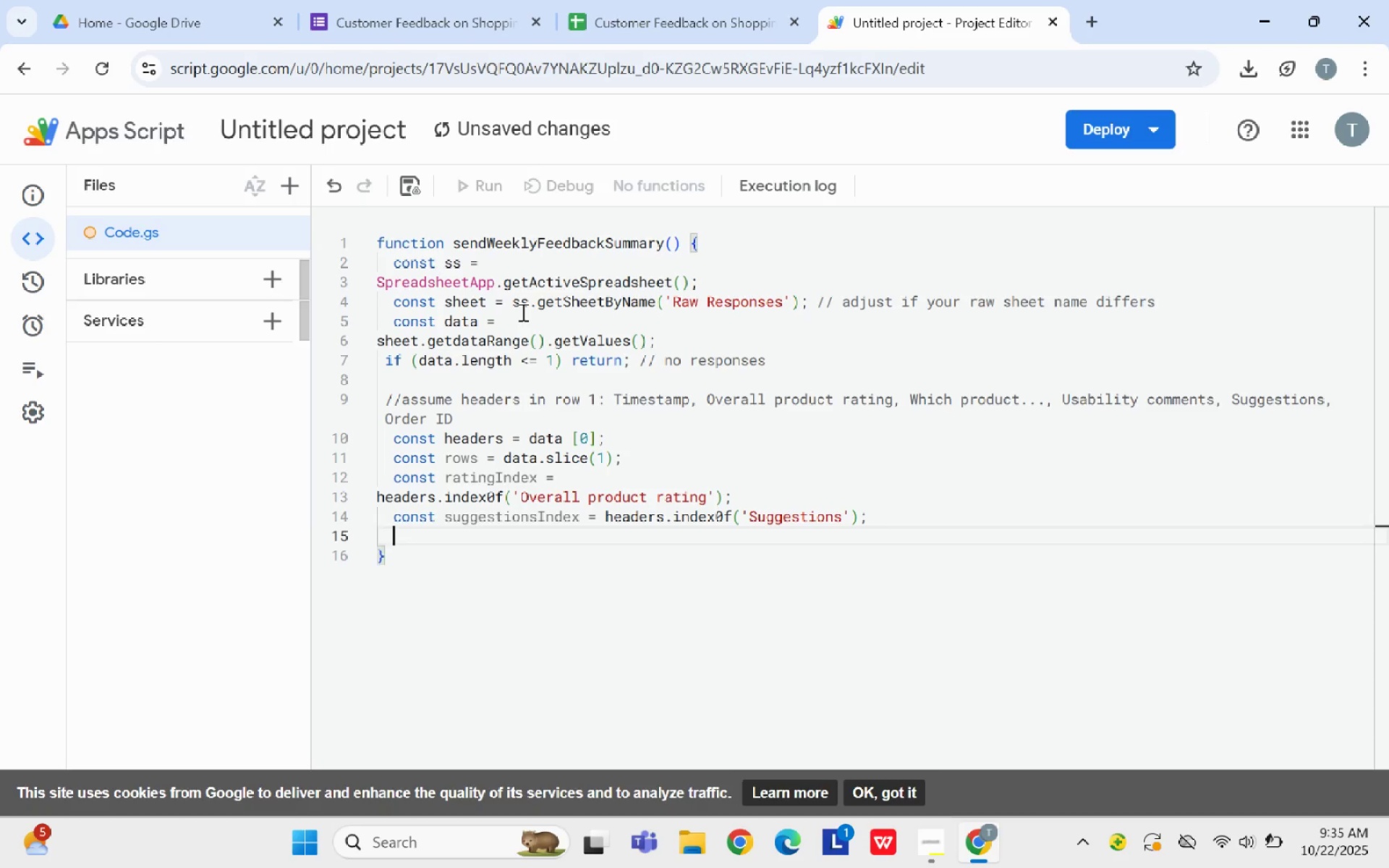 
key(Enter)
 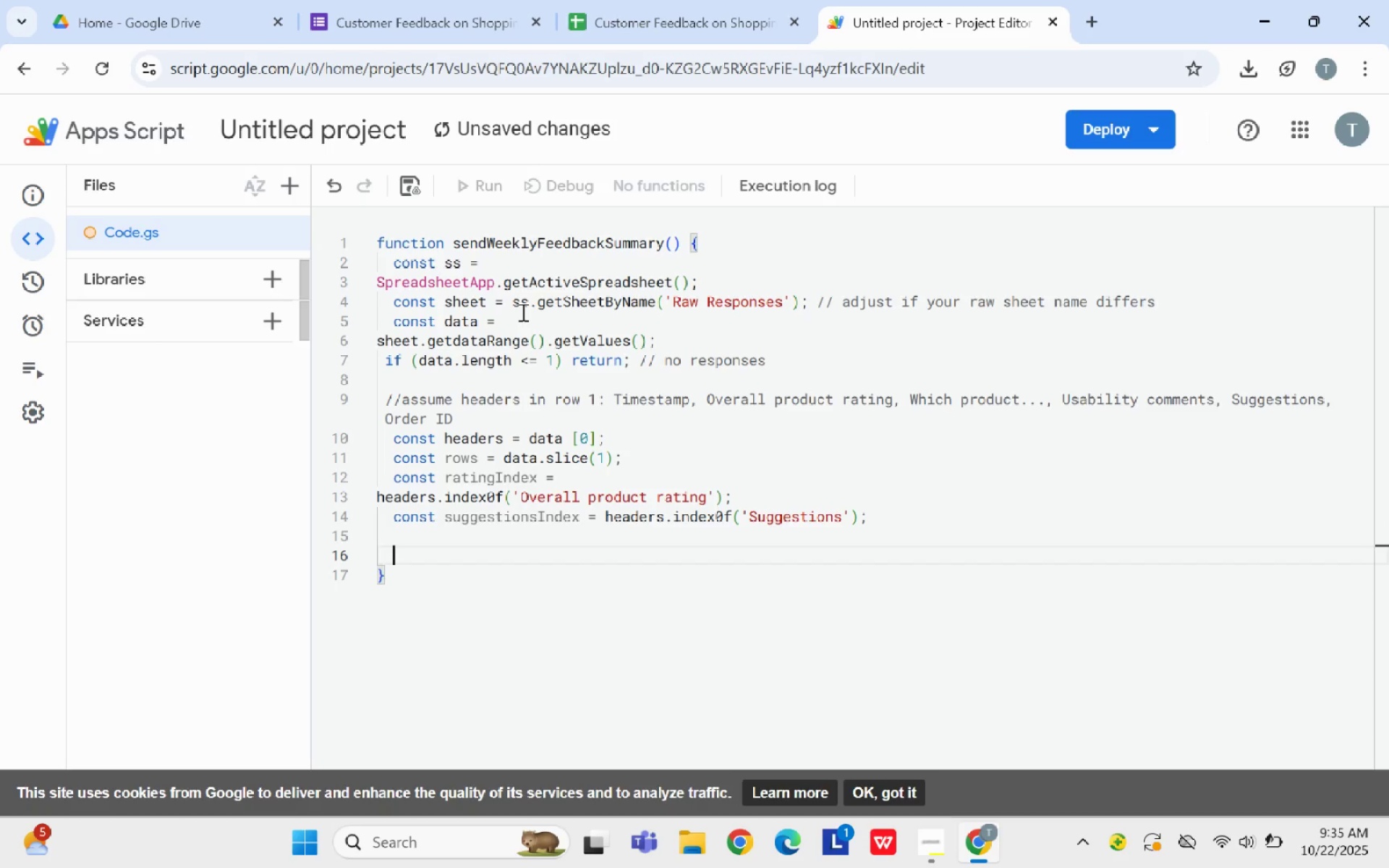 
type(let total)
 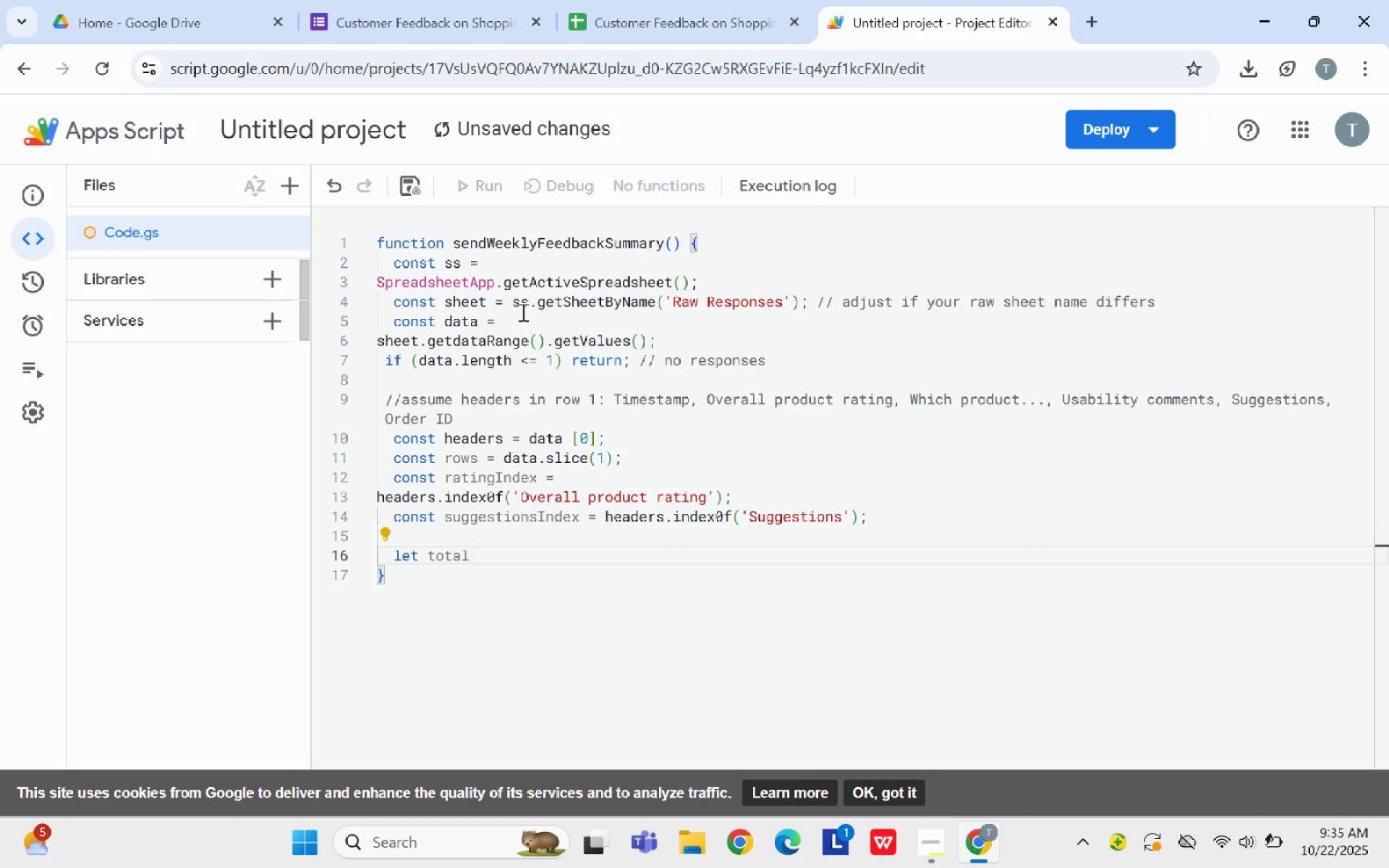 
wait(5.02)
 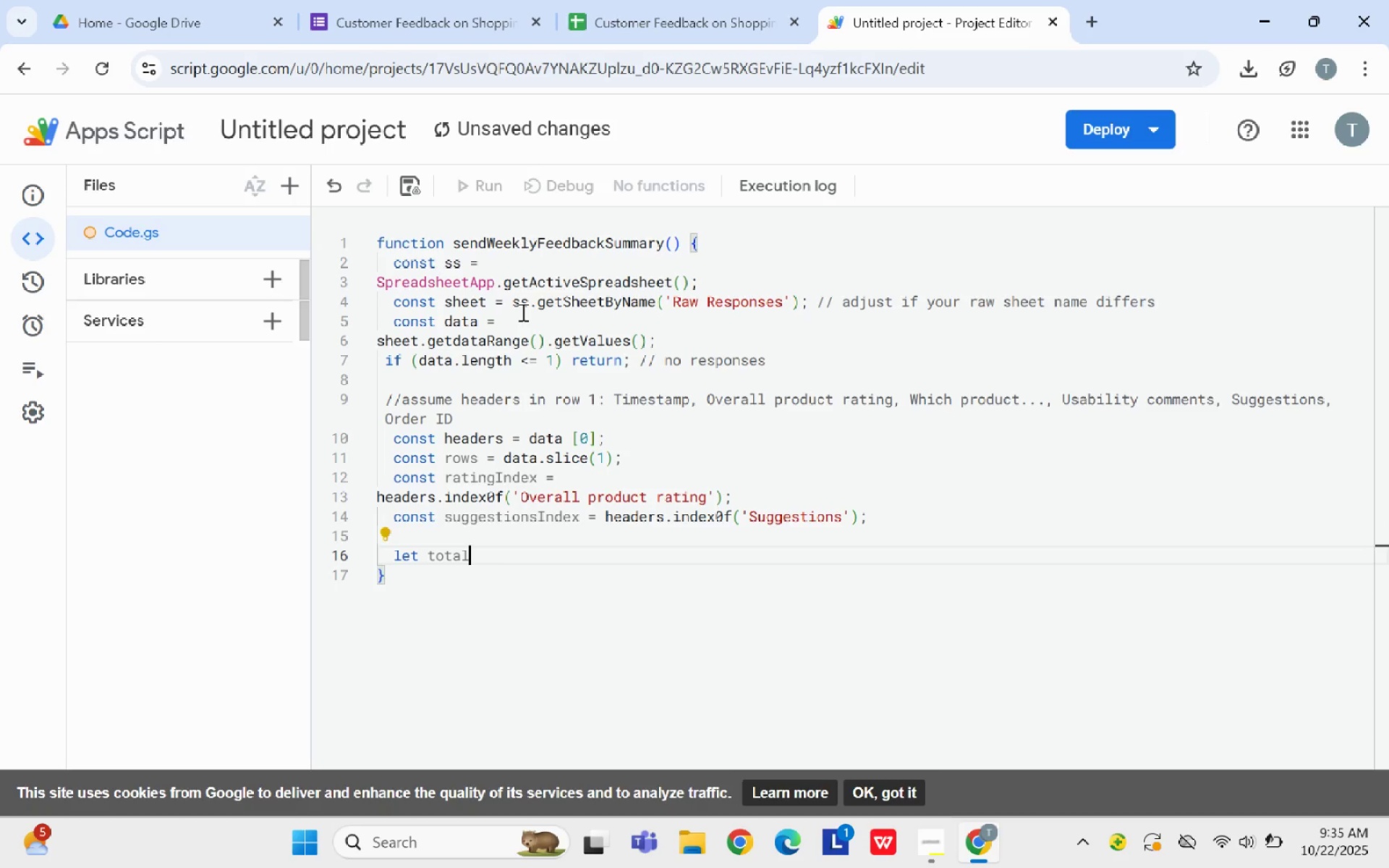 
type( = 0, cnt -)
key(Backspace)
type(= 0;)
 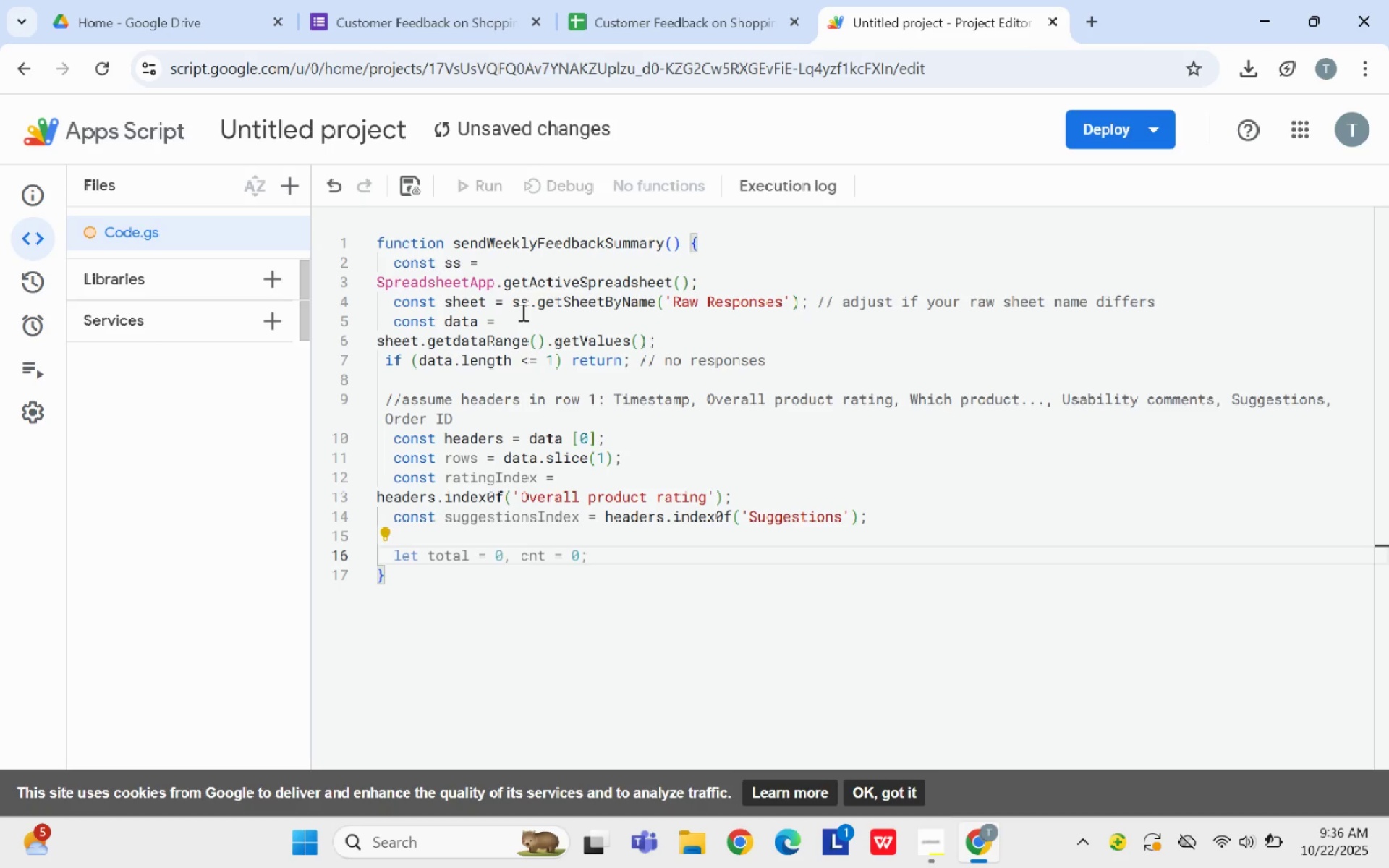 
key(Enter)
 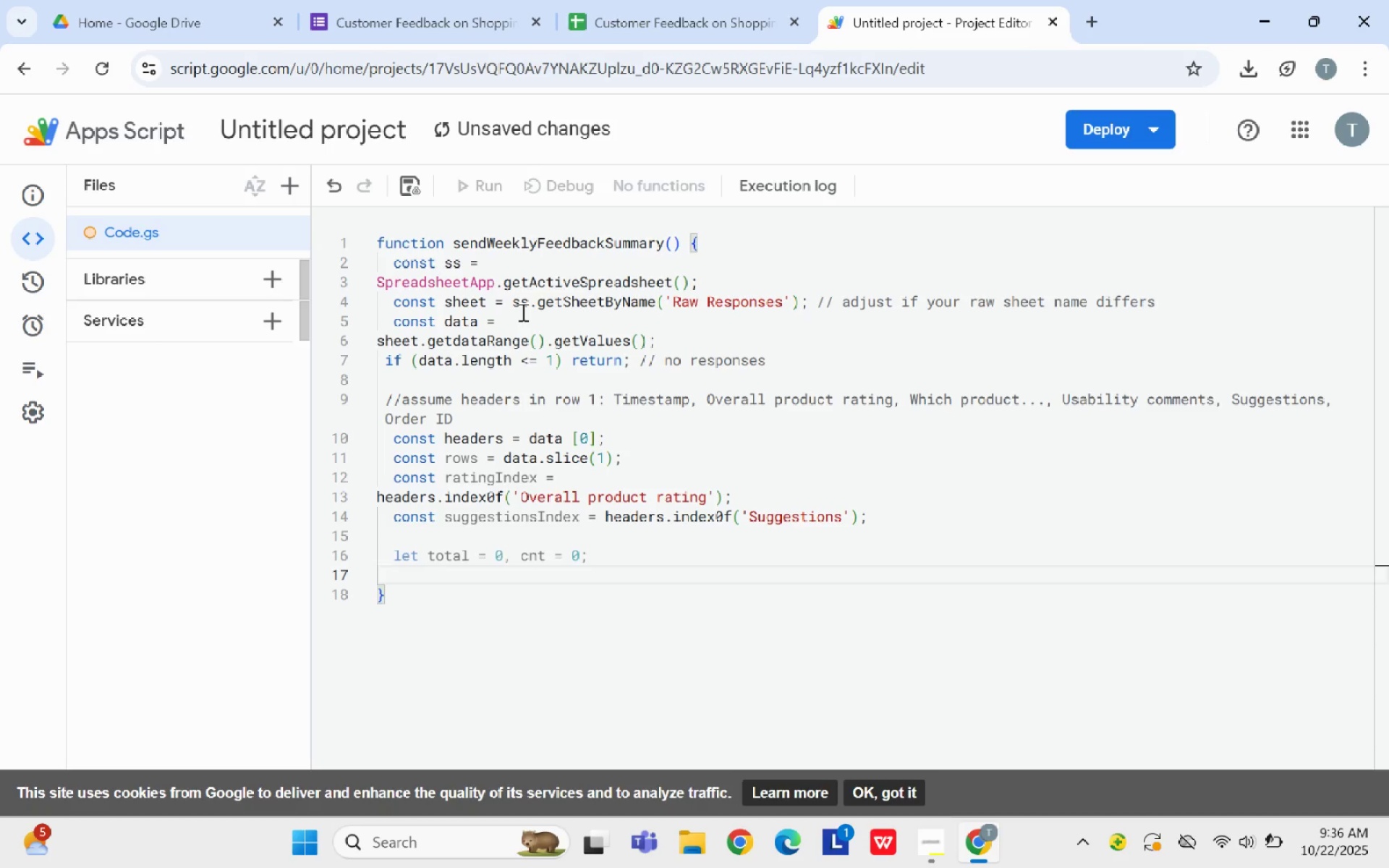 
type(const suggesto)
key(Backspace)
type(t)
key(Backspace)
type(ionsMap = {)
 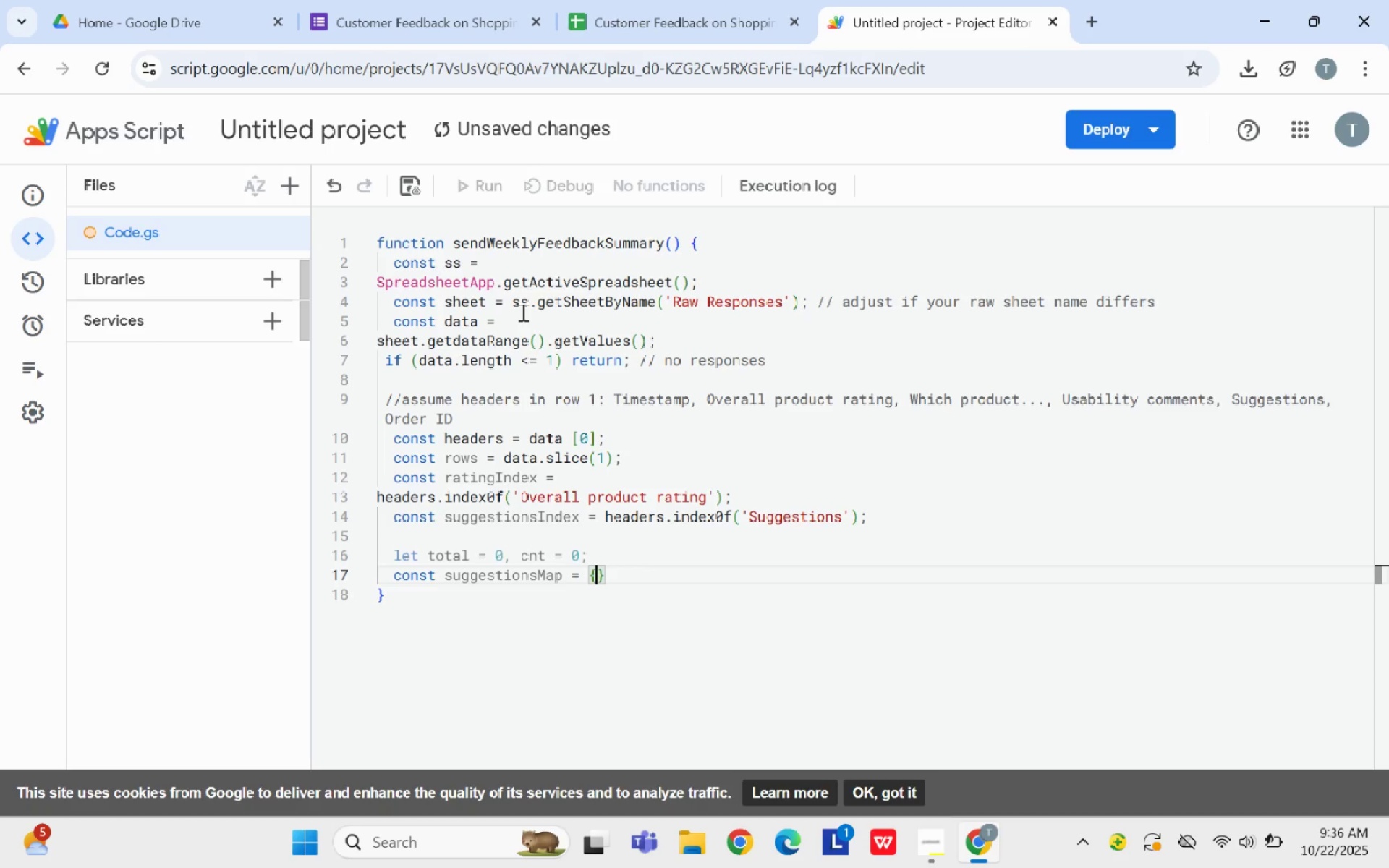 
key(ArrowRight)
 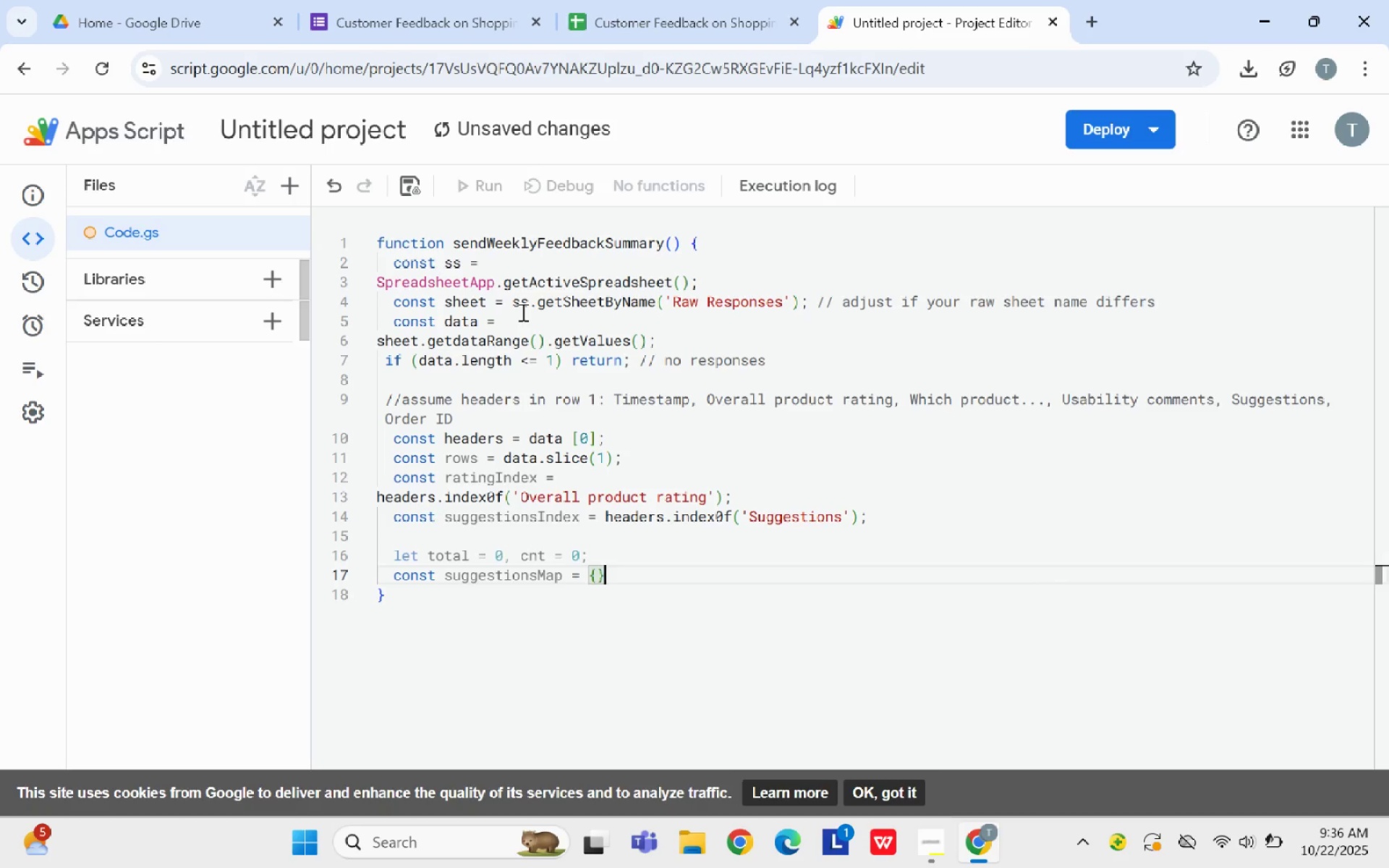 
key(Semicolon)
 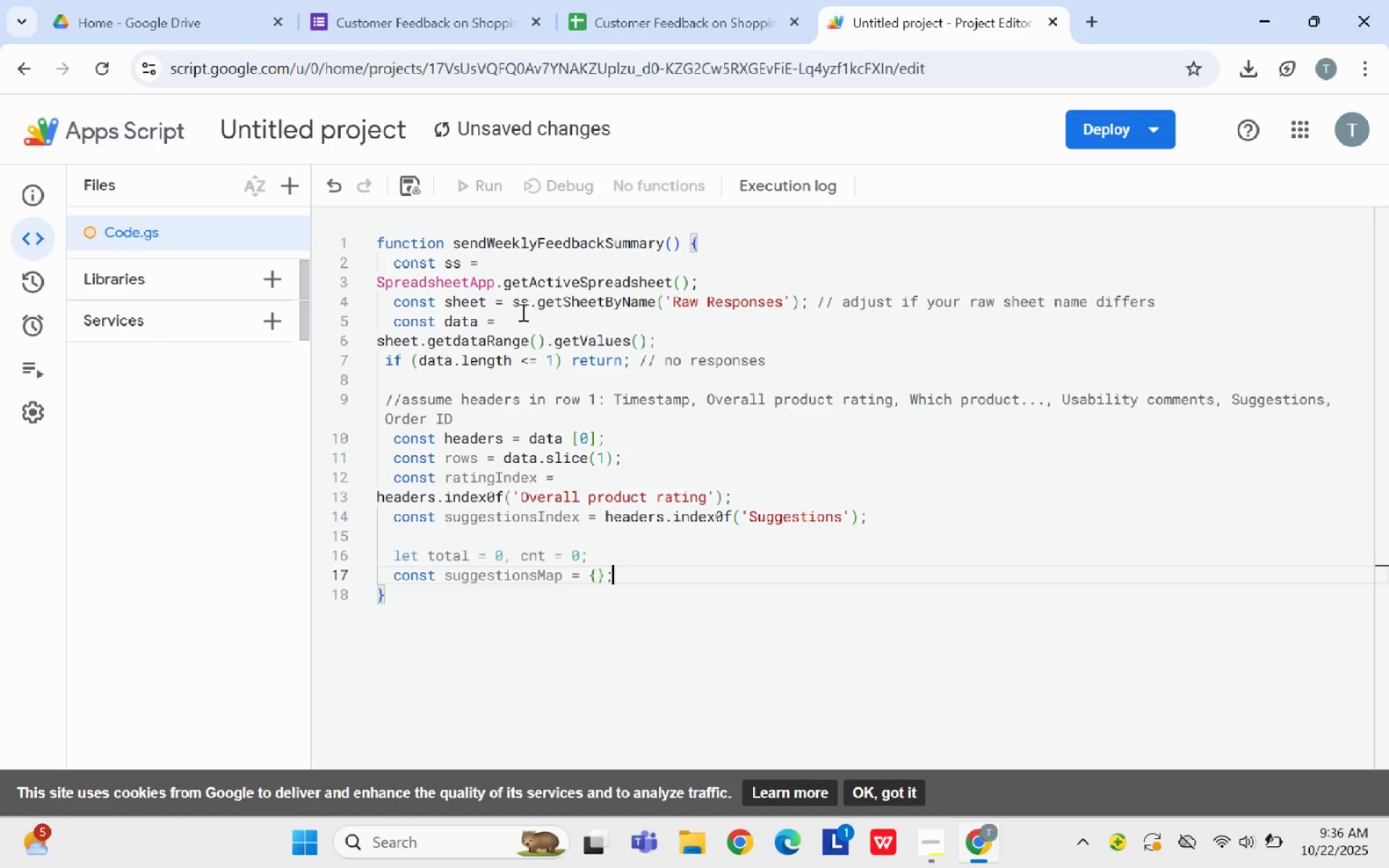 
key(Enter)
 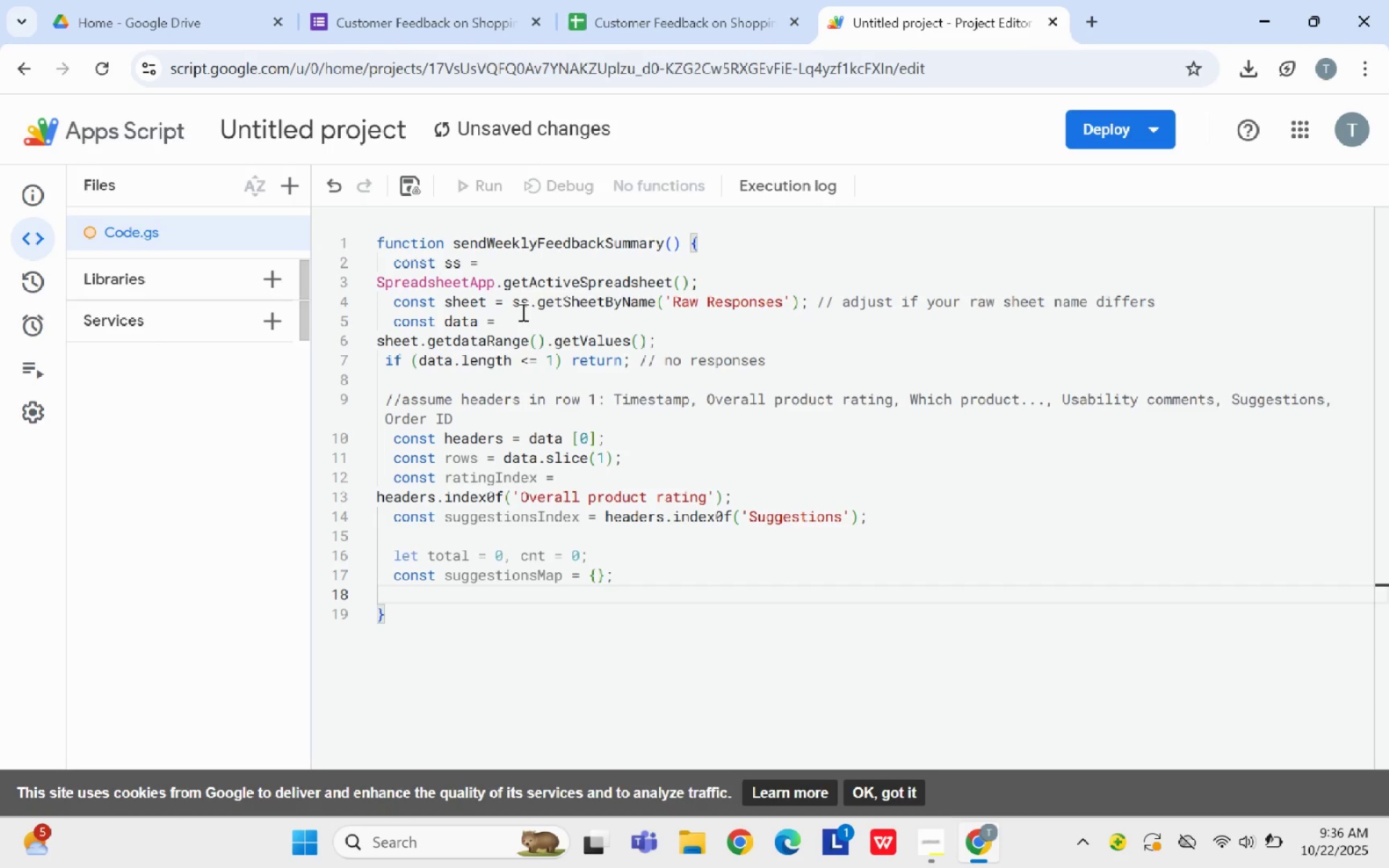 
type(rows.forEach)
 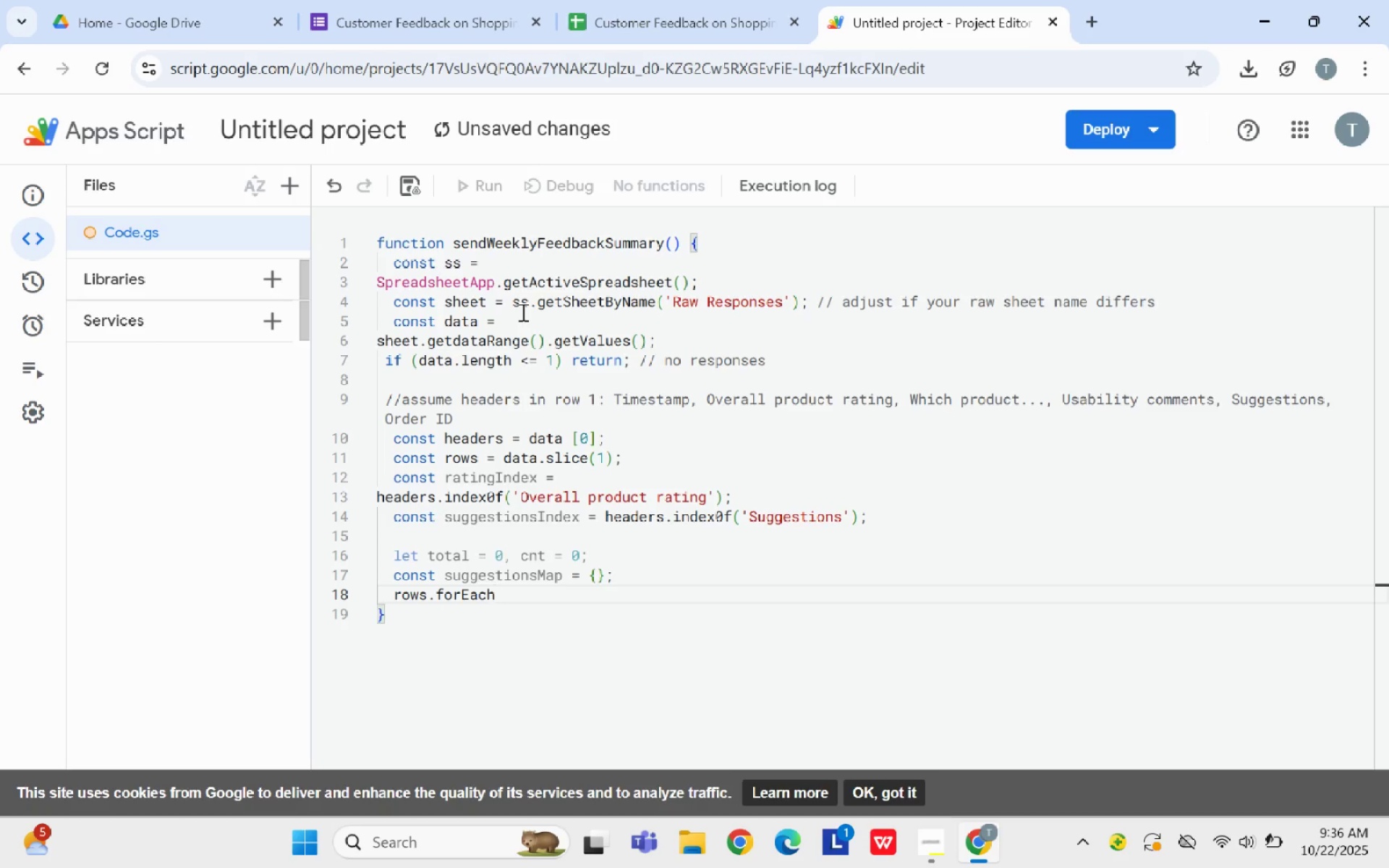 
wait(5.53)
 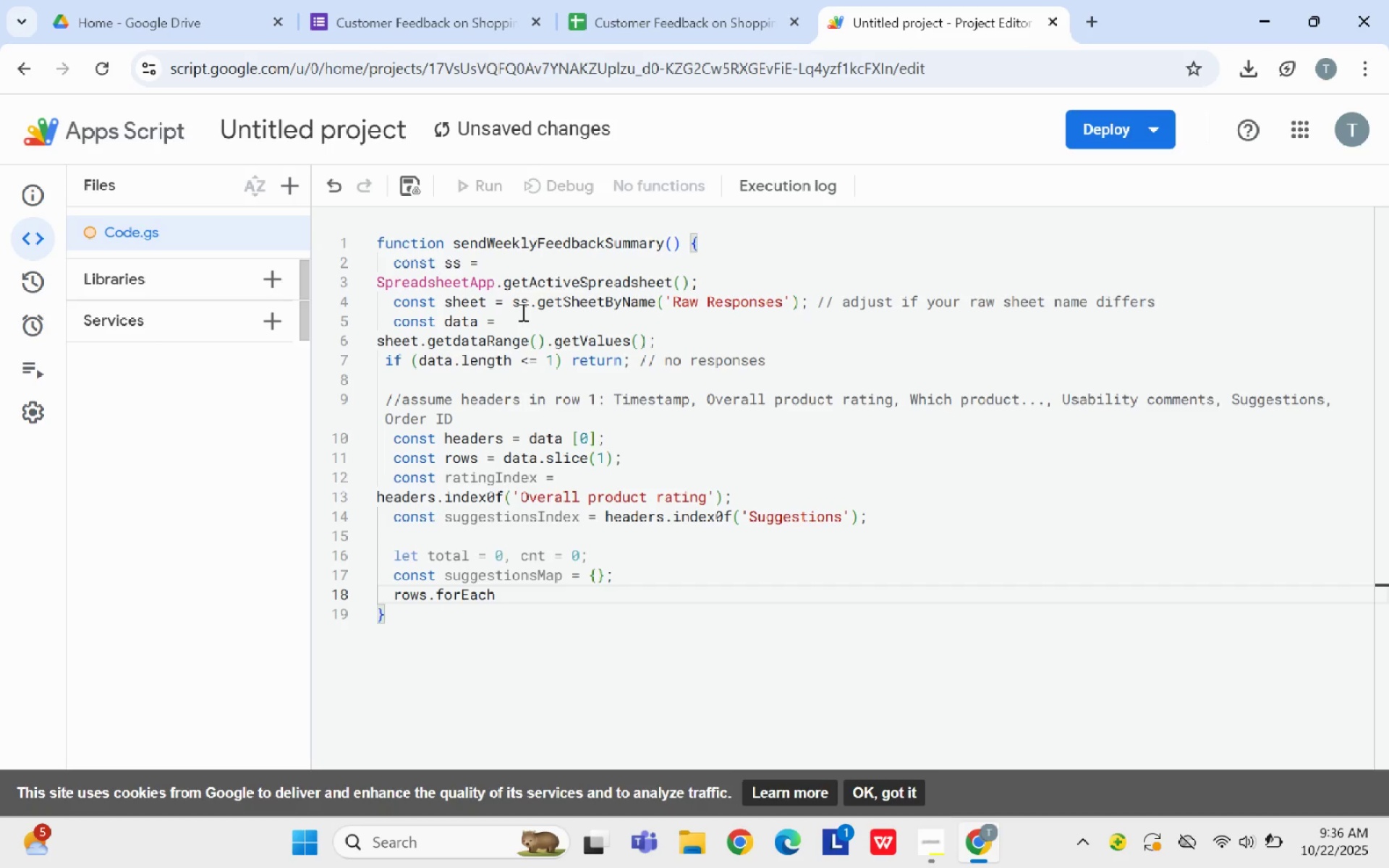 
type((r =>)
 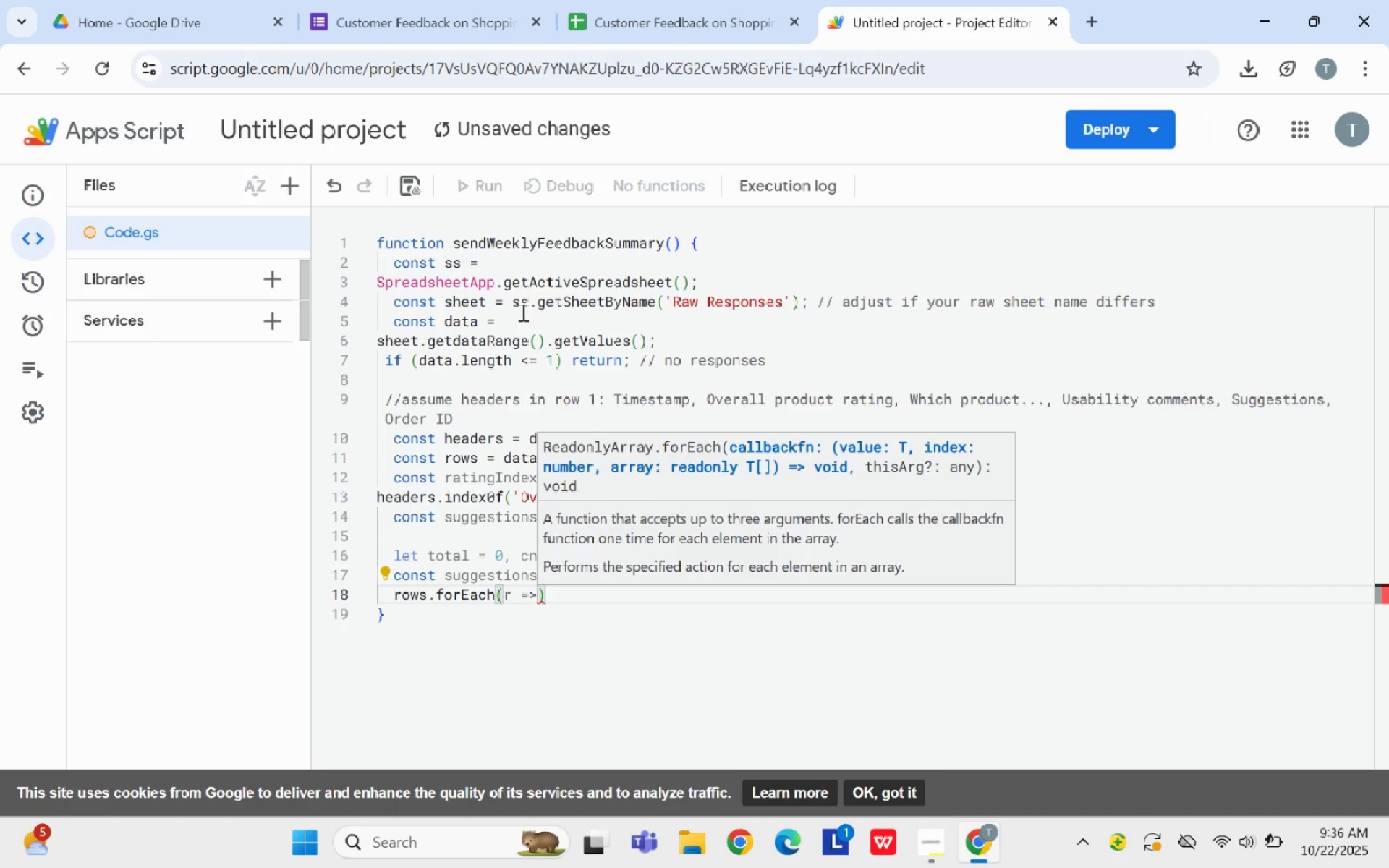 
wait(21.25)
 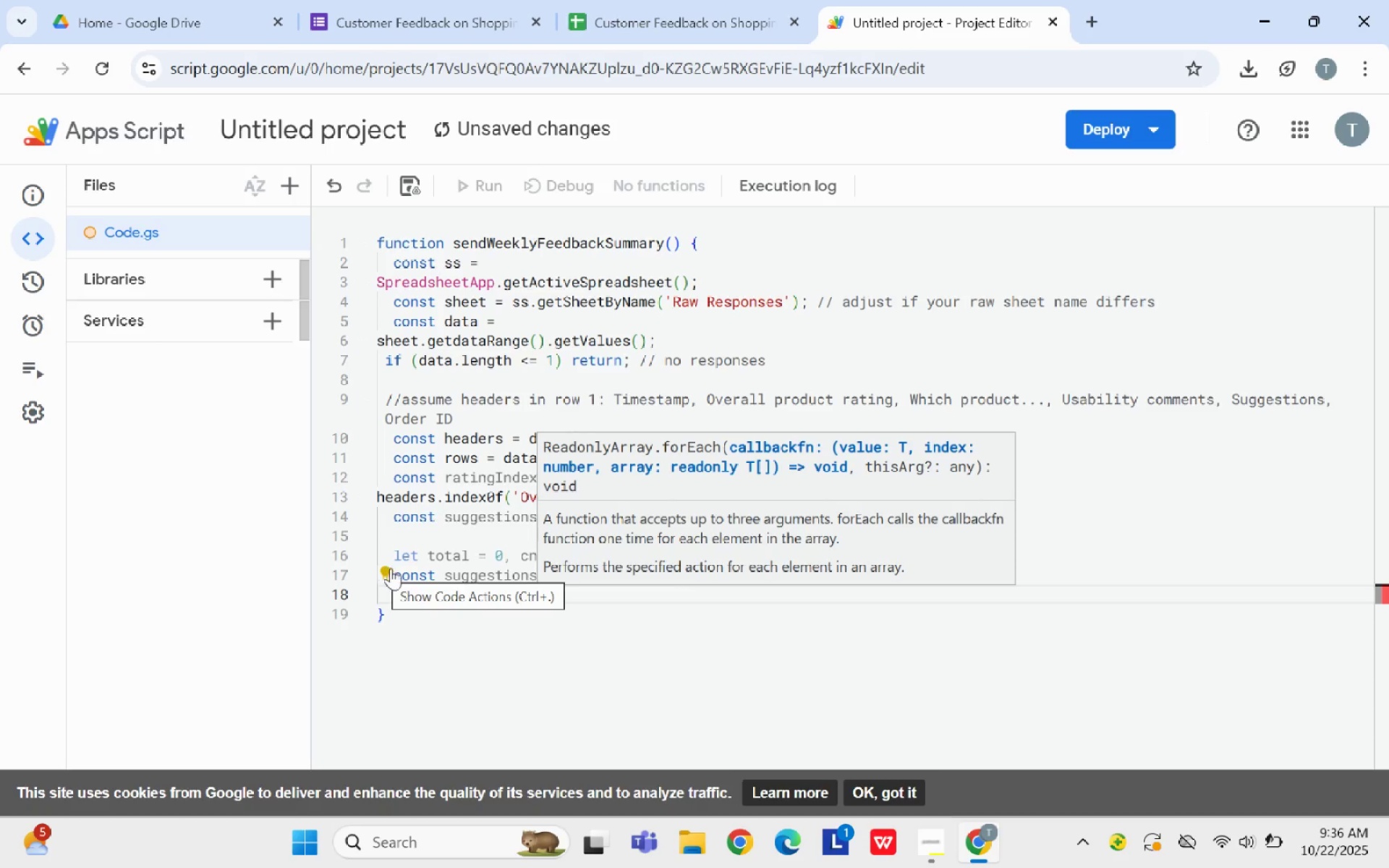 
key(Space)
 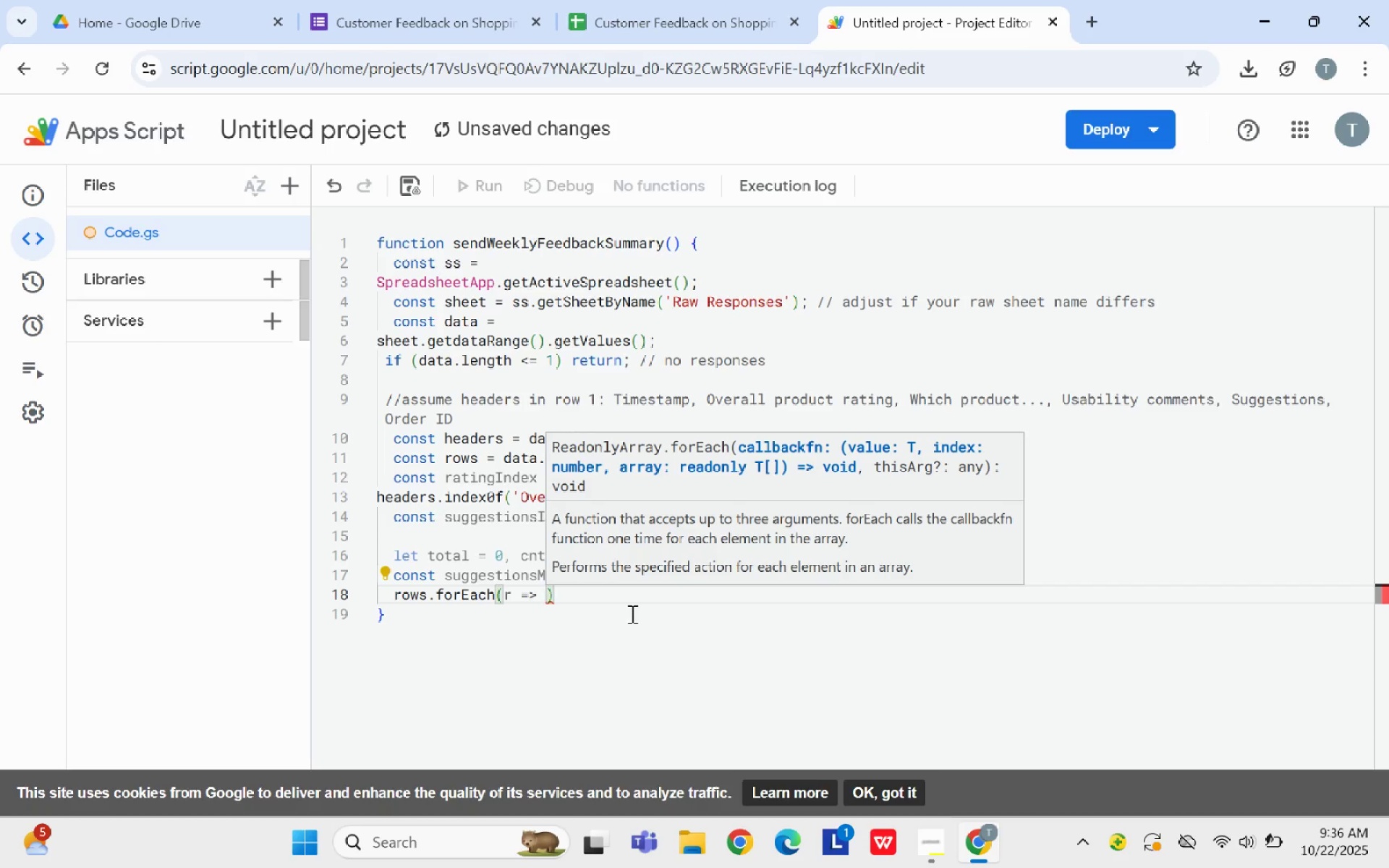 
hold_key(key=ShiftLeft, duration=2.37)
 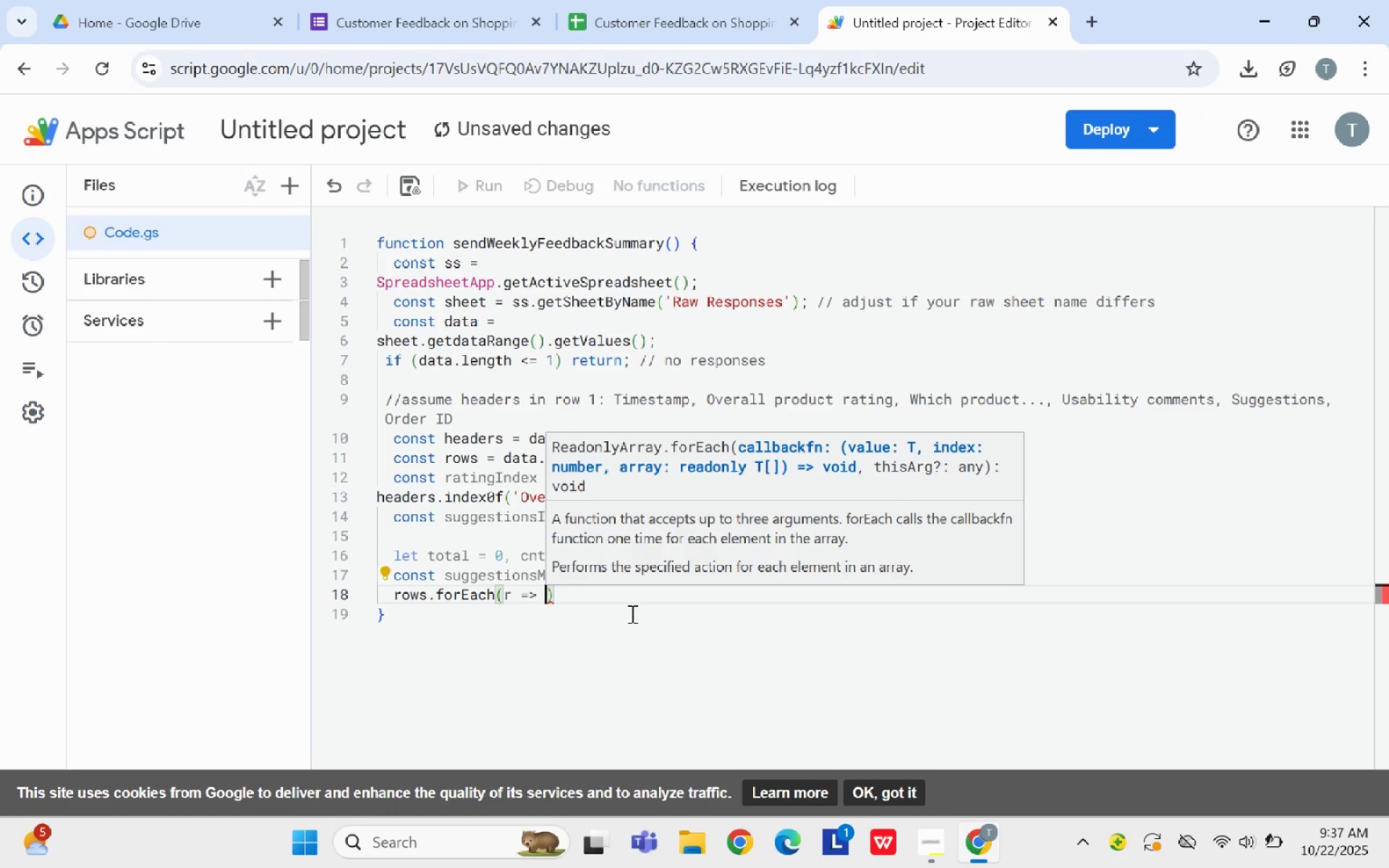 
key(Shift+BracketLeft)
 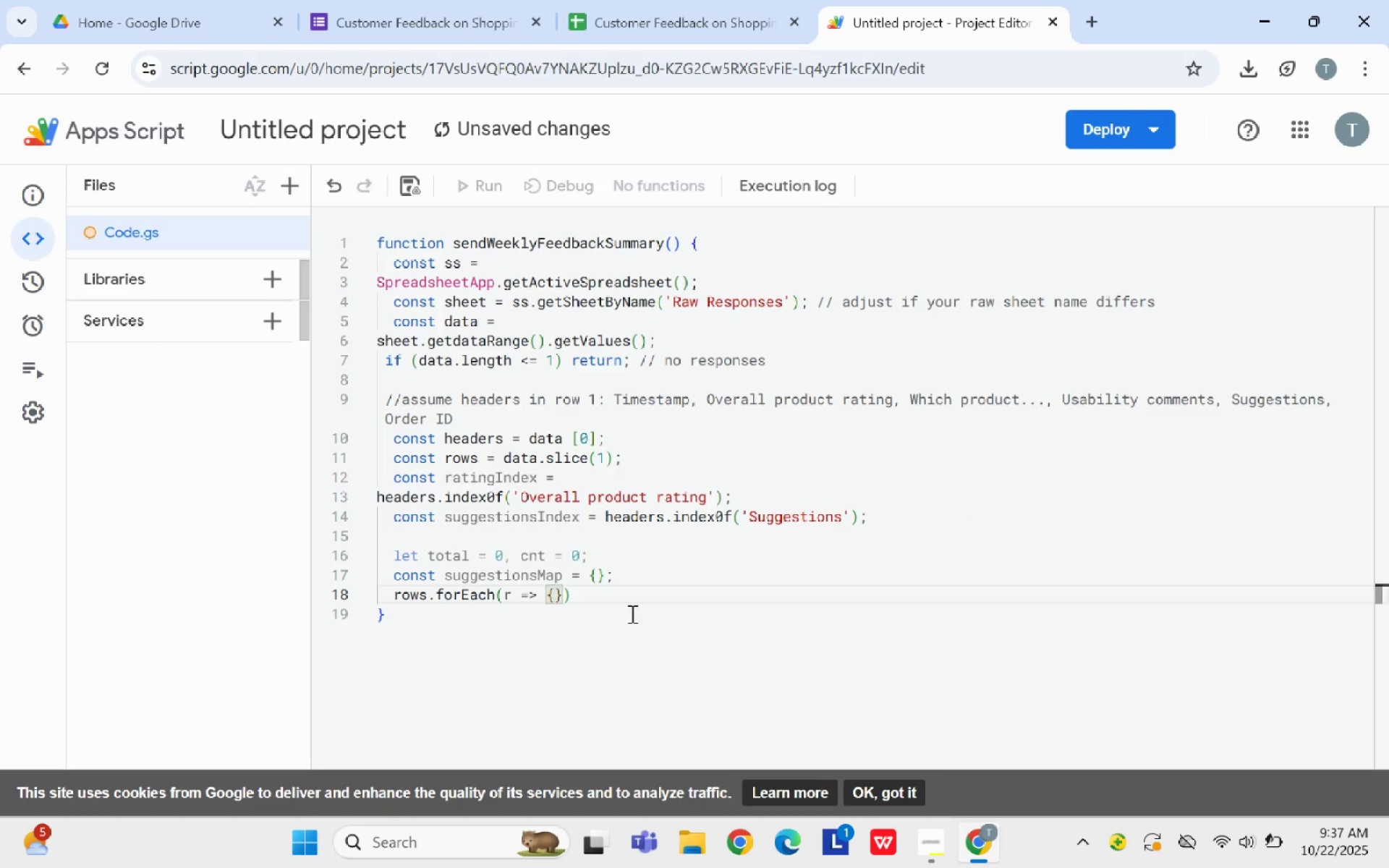 
key(Enter)
 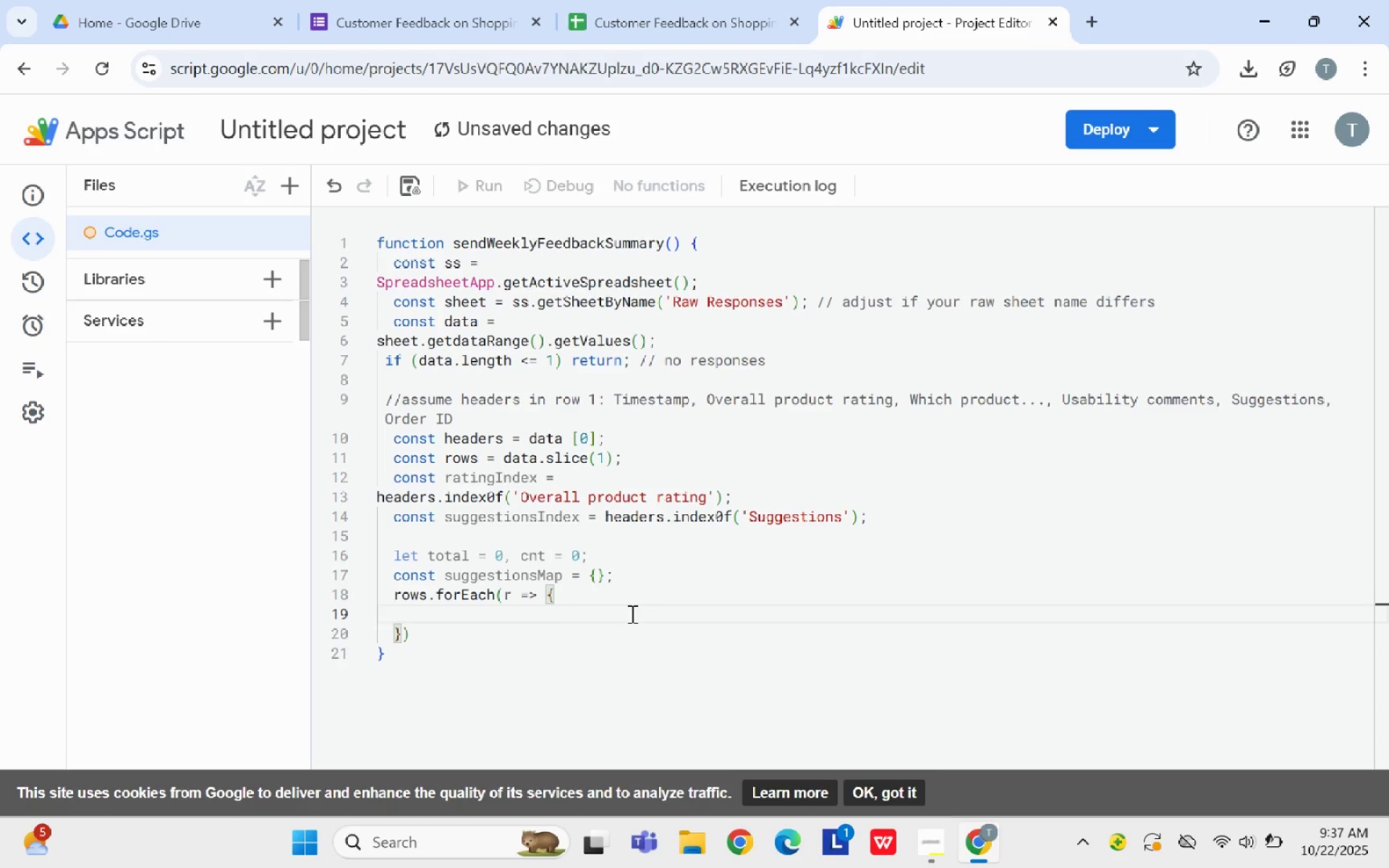 
type(const rating =)
 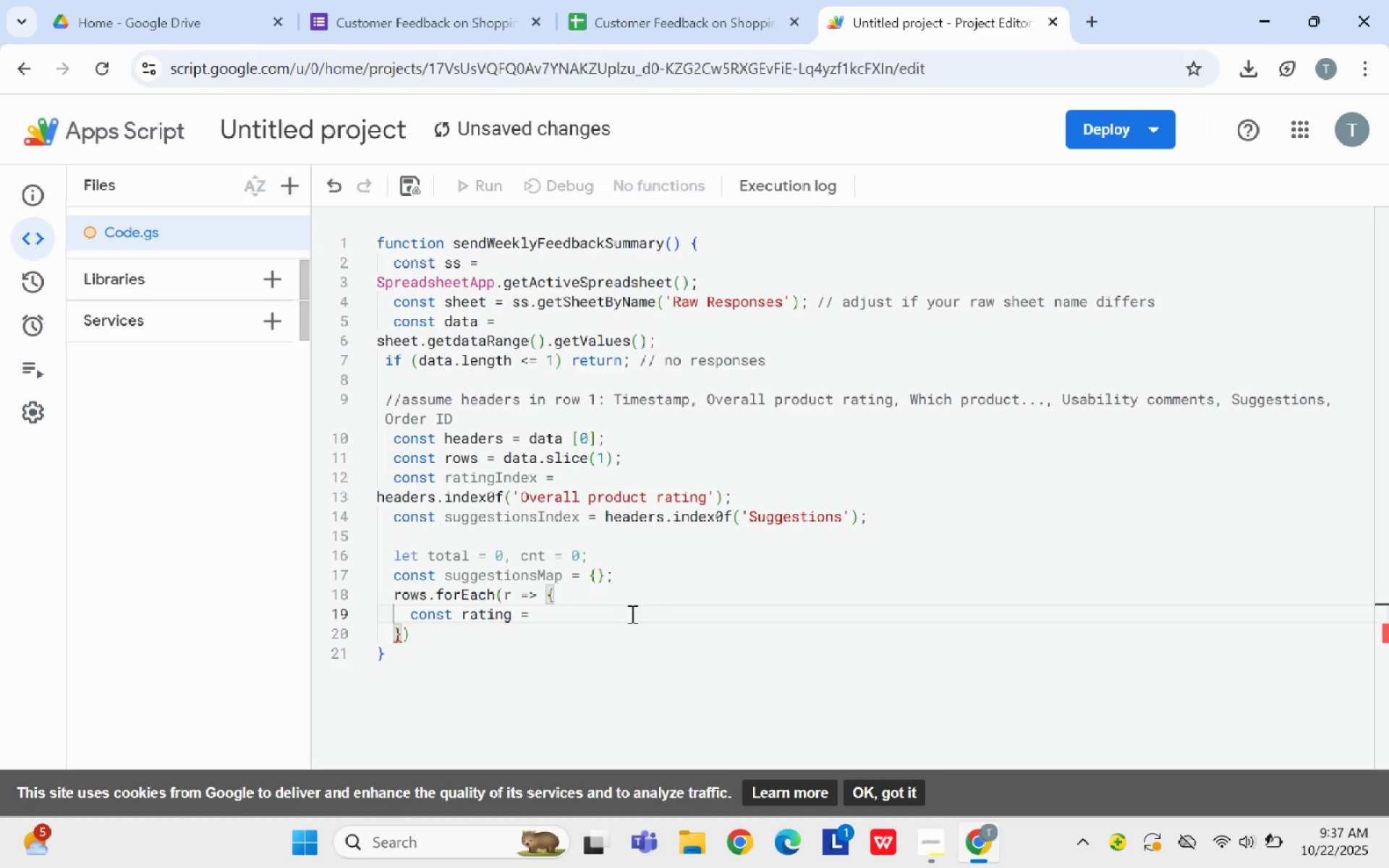 
key(Enter)
 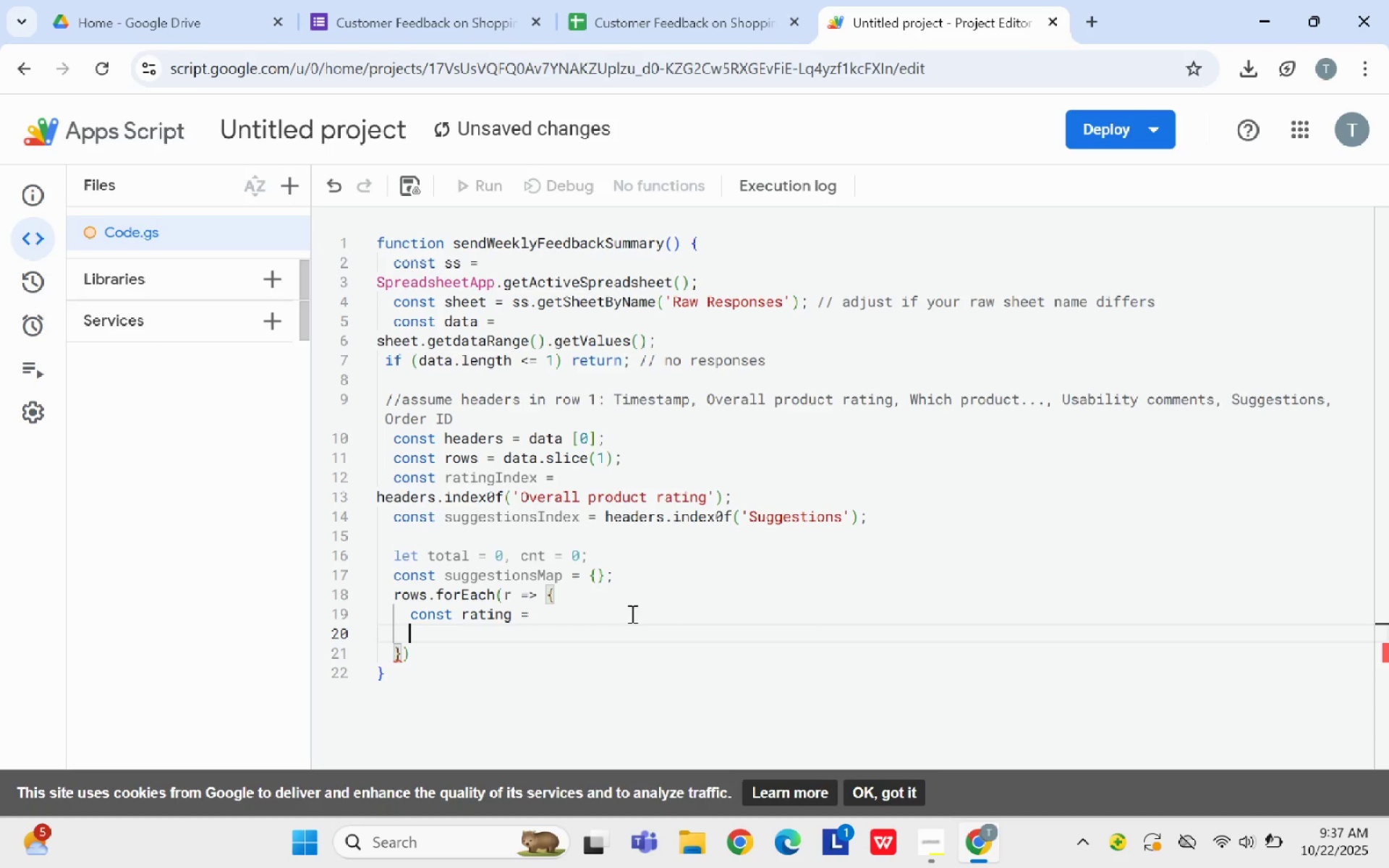 
key(Backspace)
type(parseFo)
key(Backspace)
type(loat(r)
 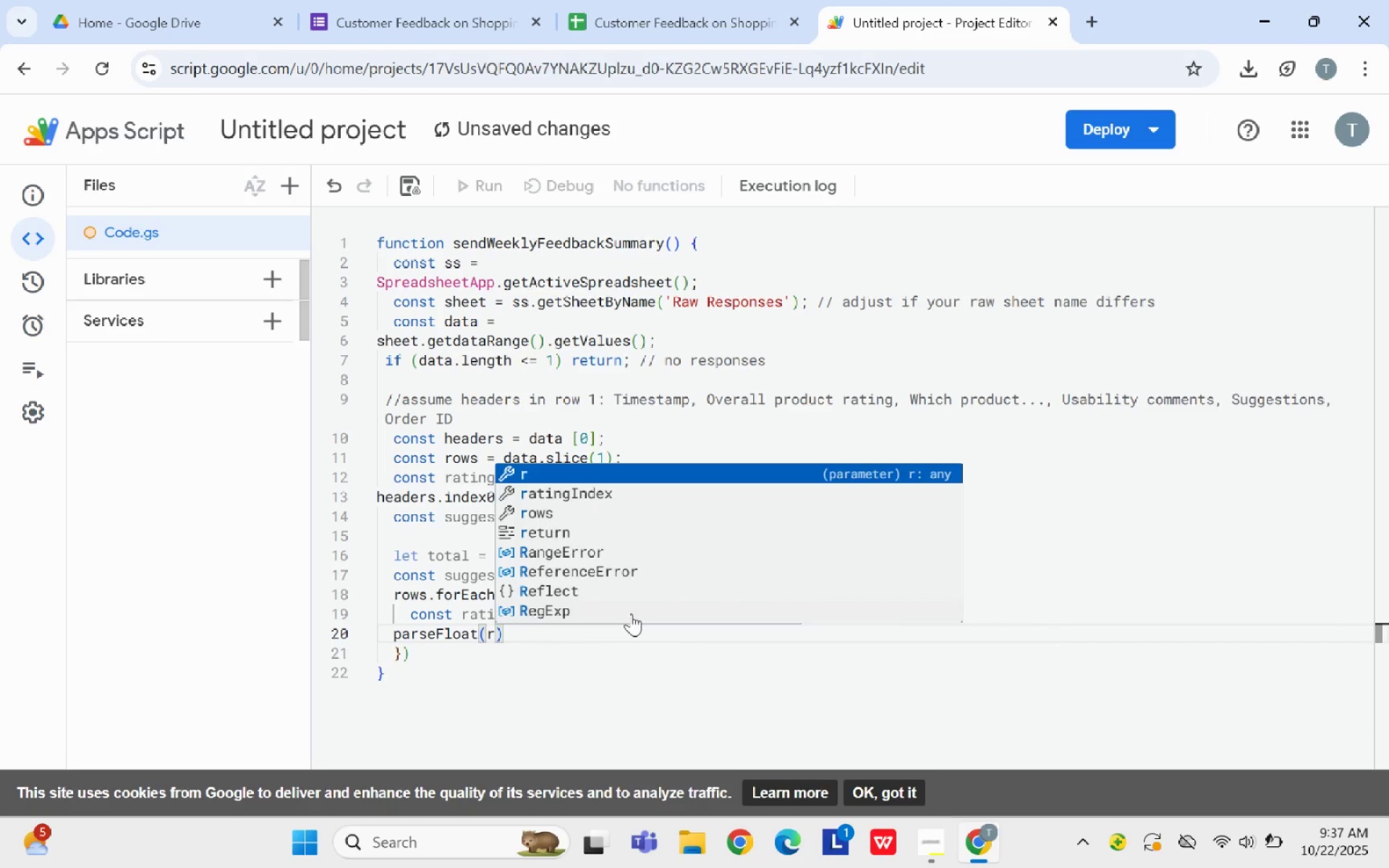 
type([ratingIndex)
 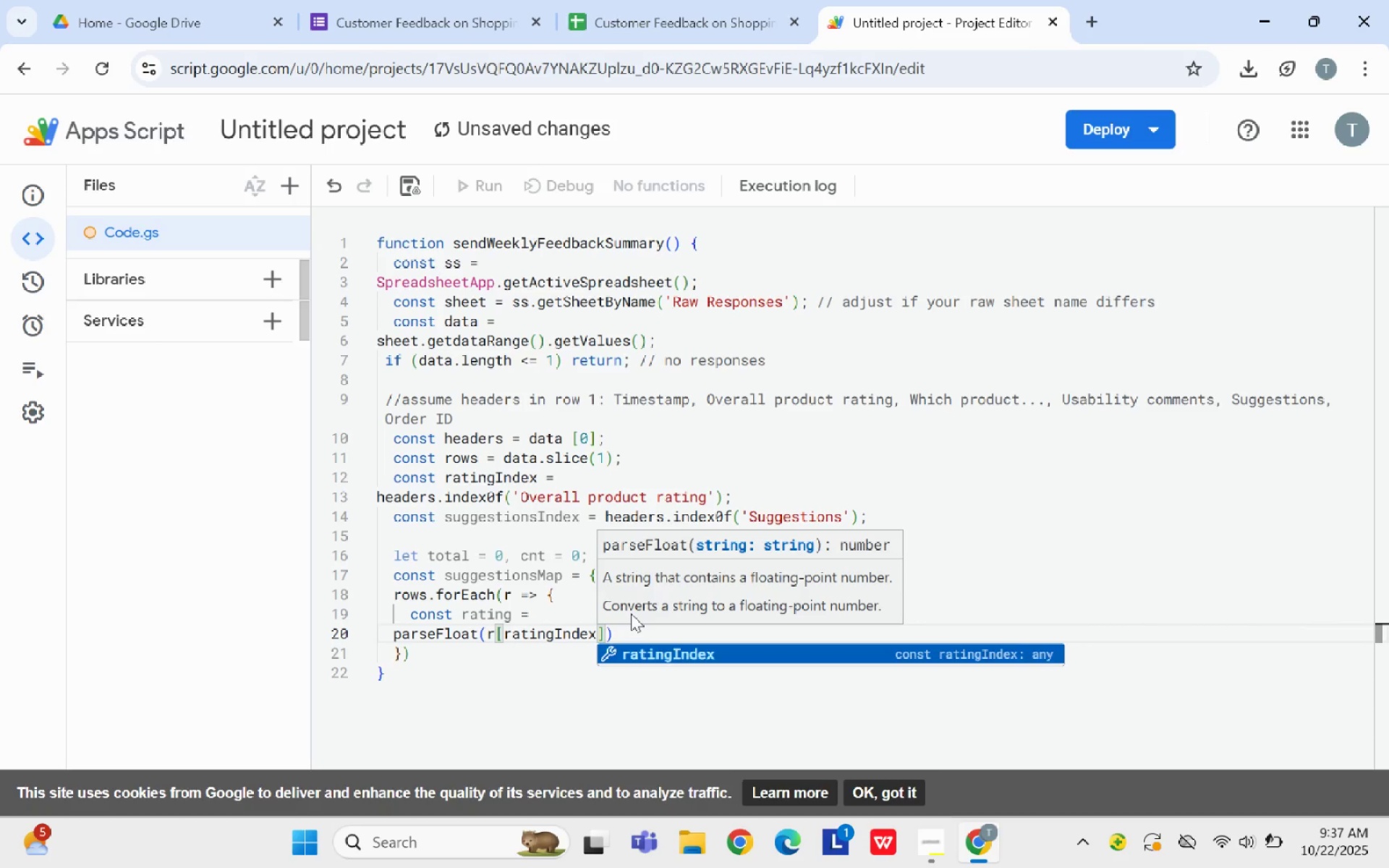 
key(ArrowRight)
 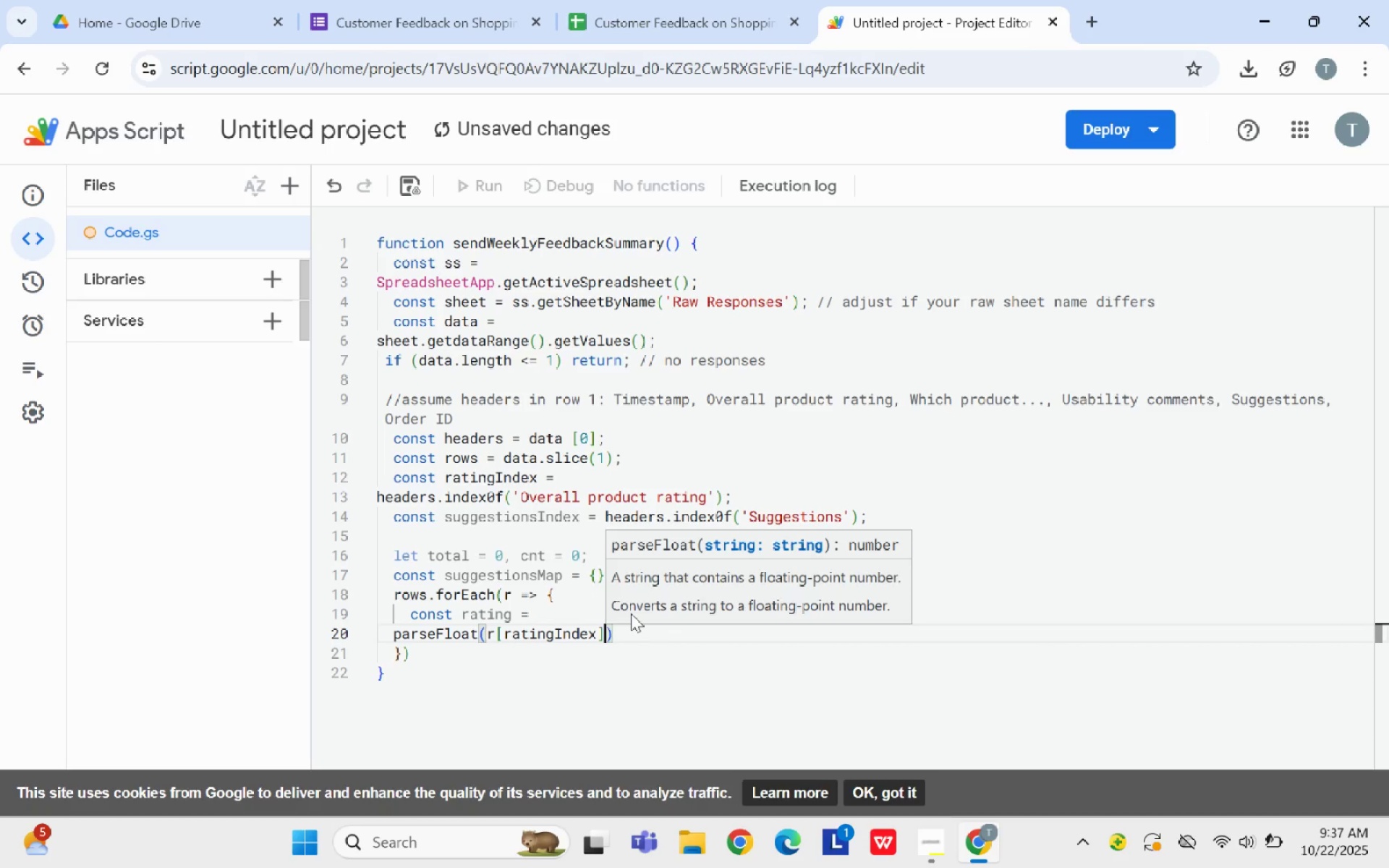 
key(ArrowRight)
 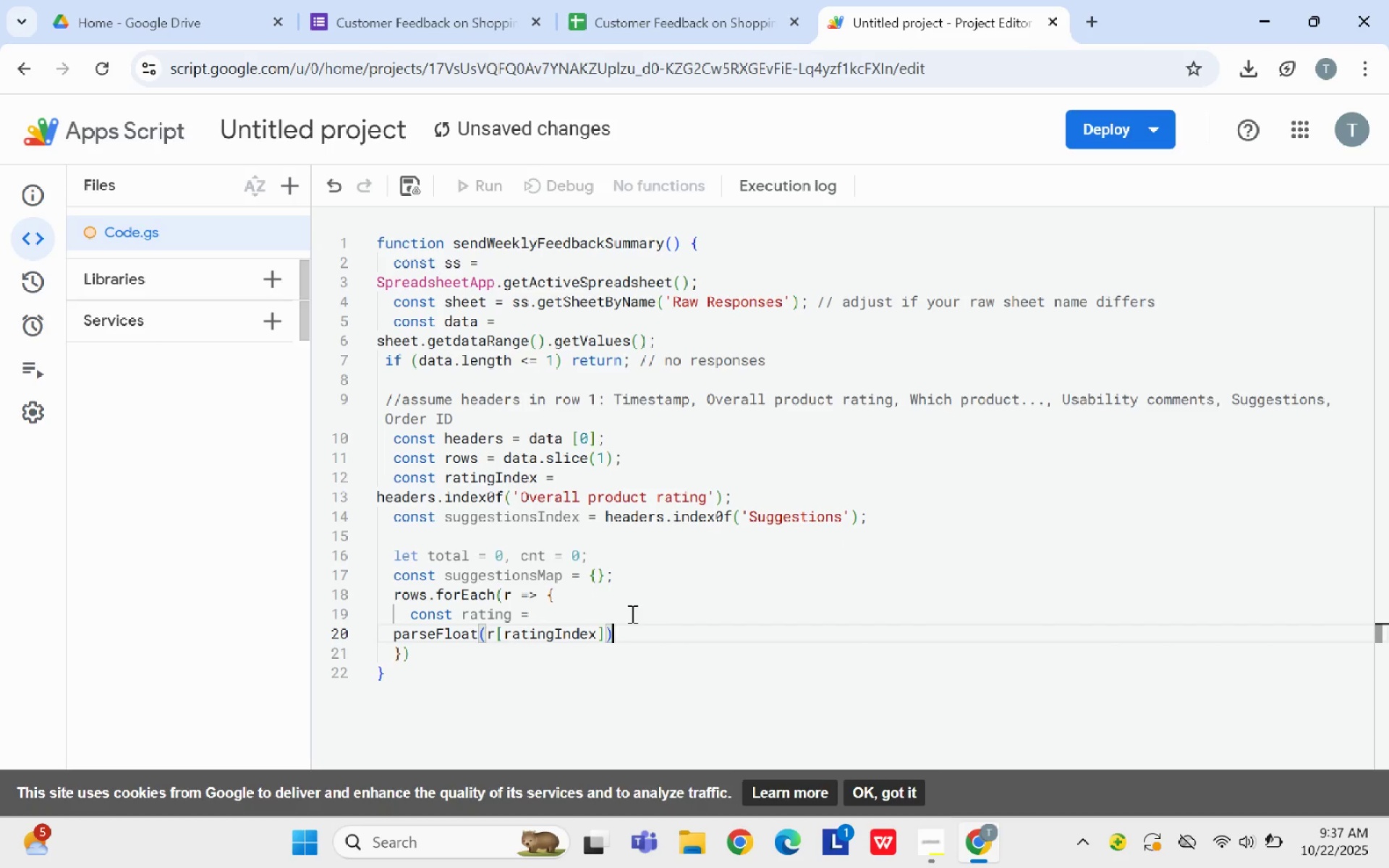 
key(Semicolon)
 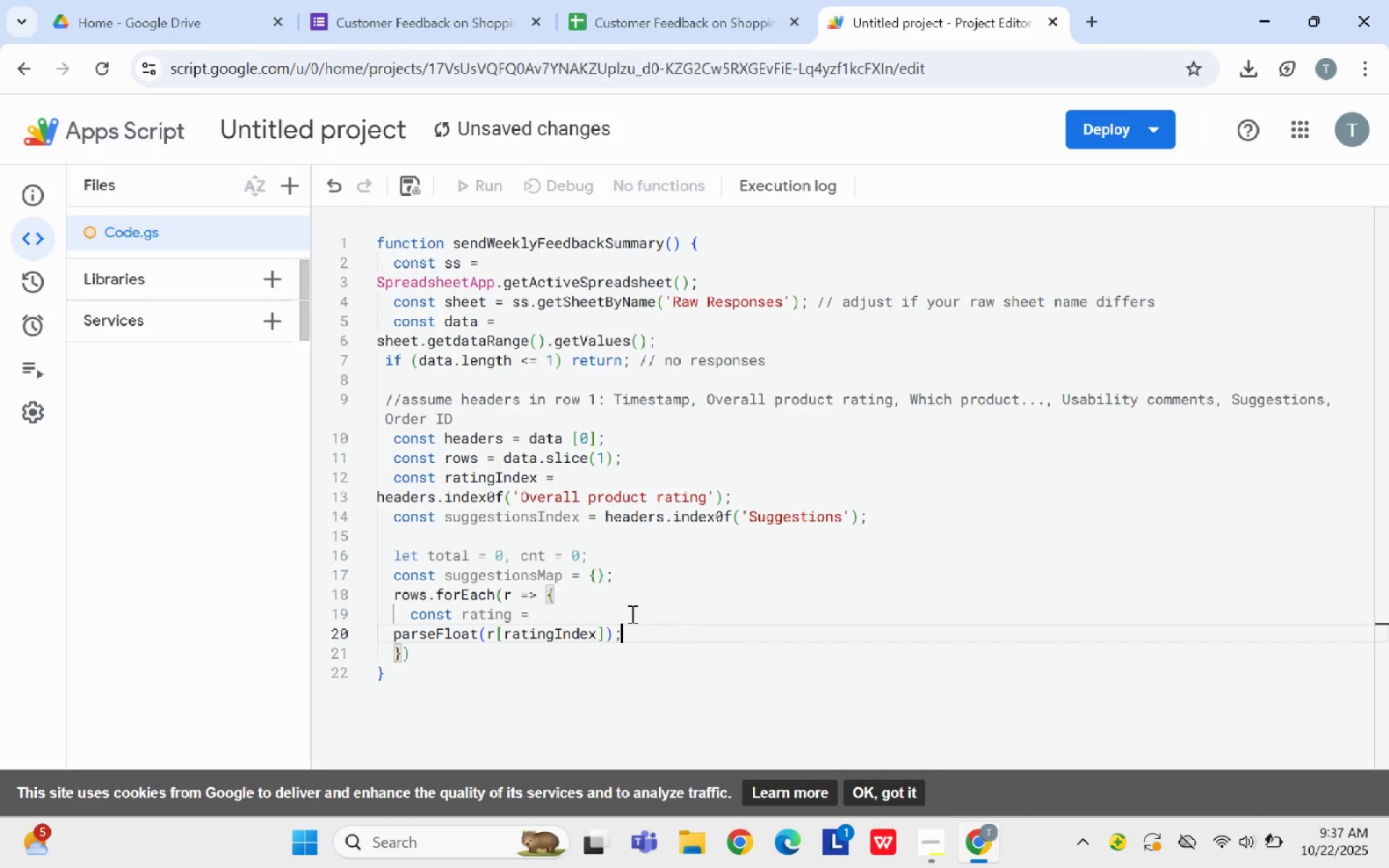 
key(Enter)
 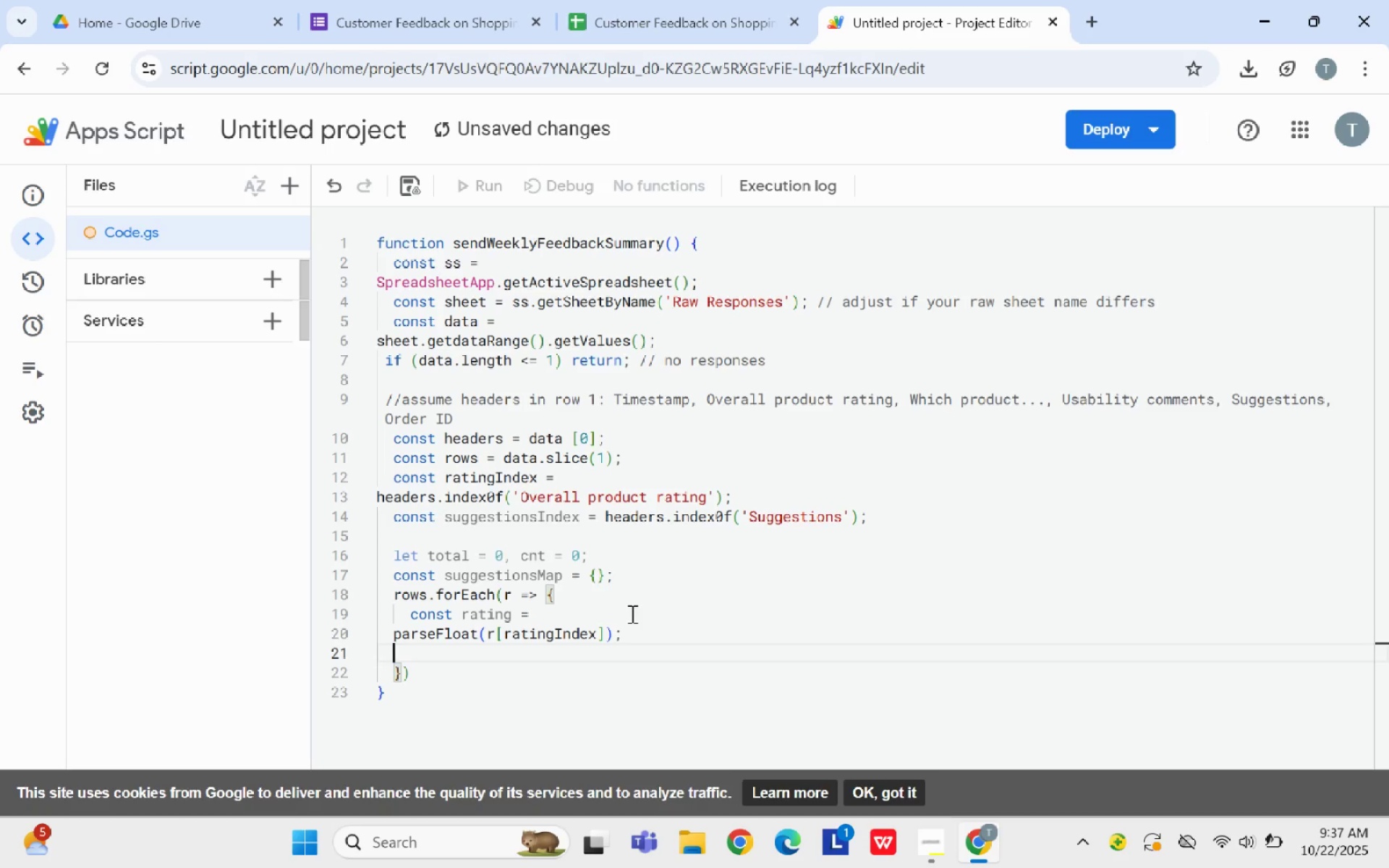 
type(   )
key(Backspace)
type(if (!is )
key(Backspace)
type(Nan)
key(Backspace)
type(N)
 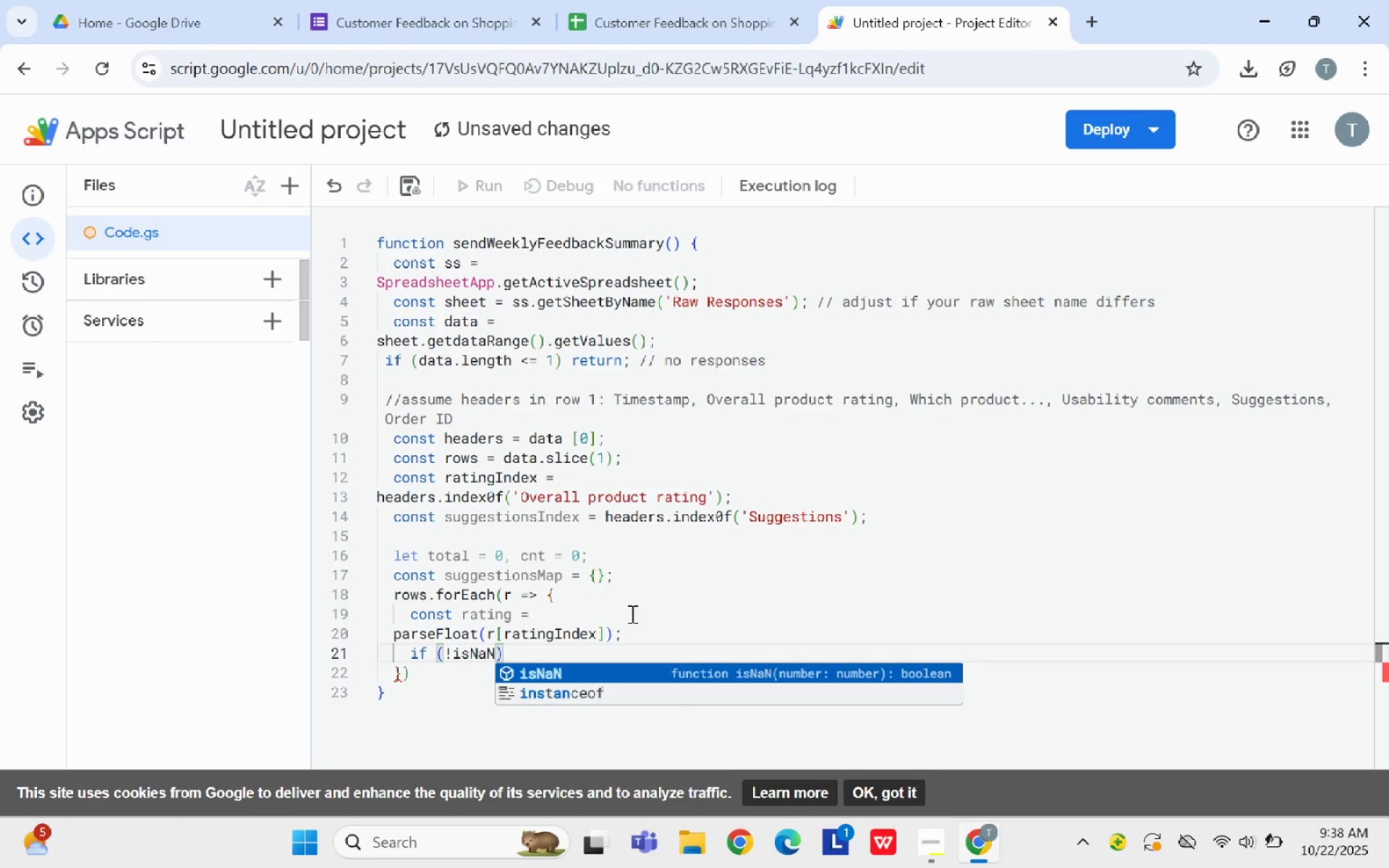 
type((rating)
 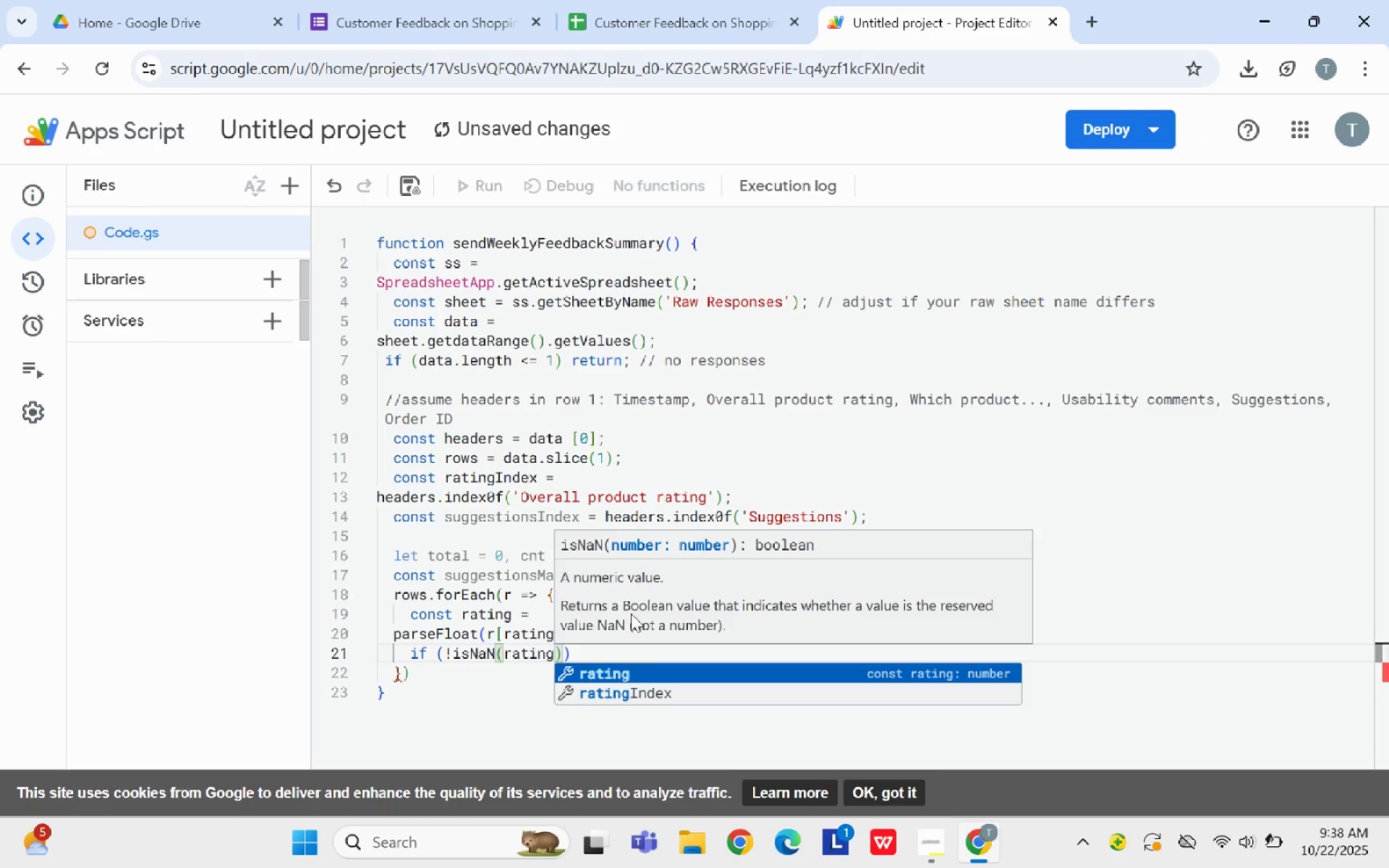 
key(ArrowRight)
 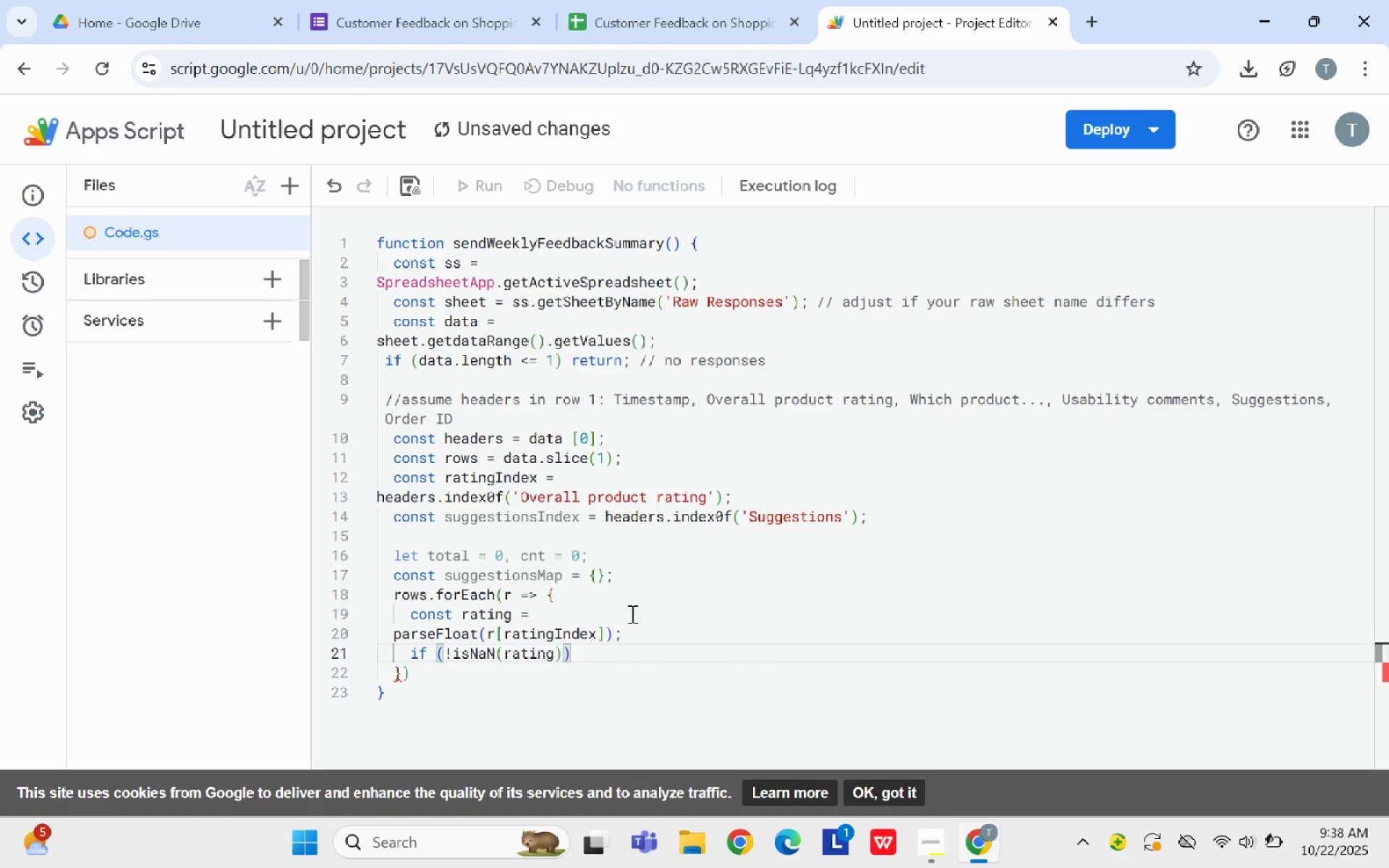 
key(ArrowRight)
 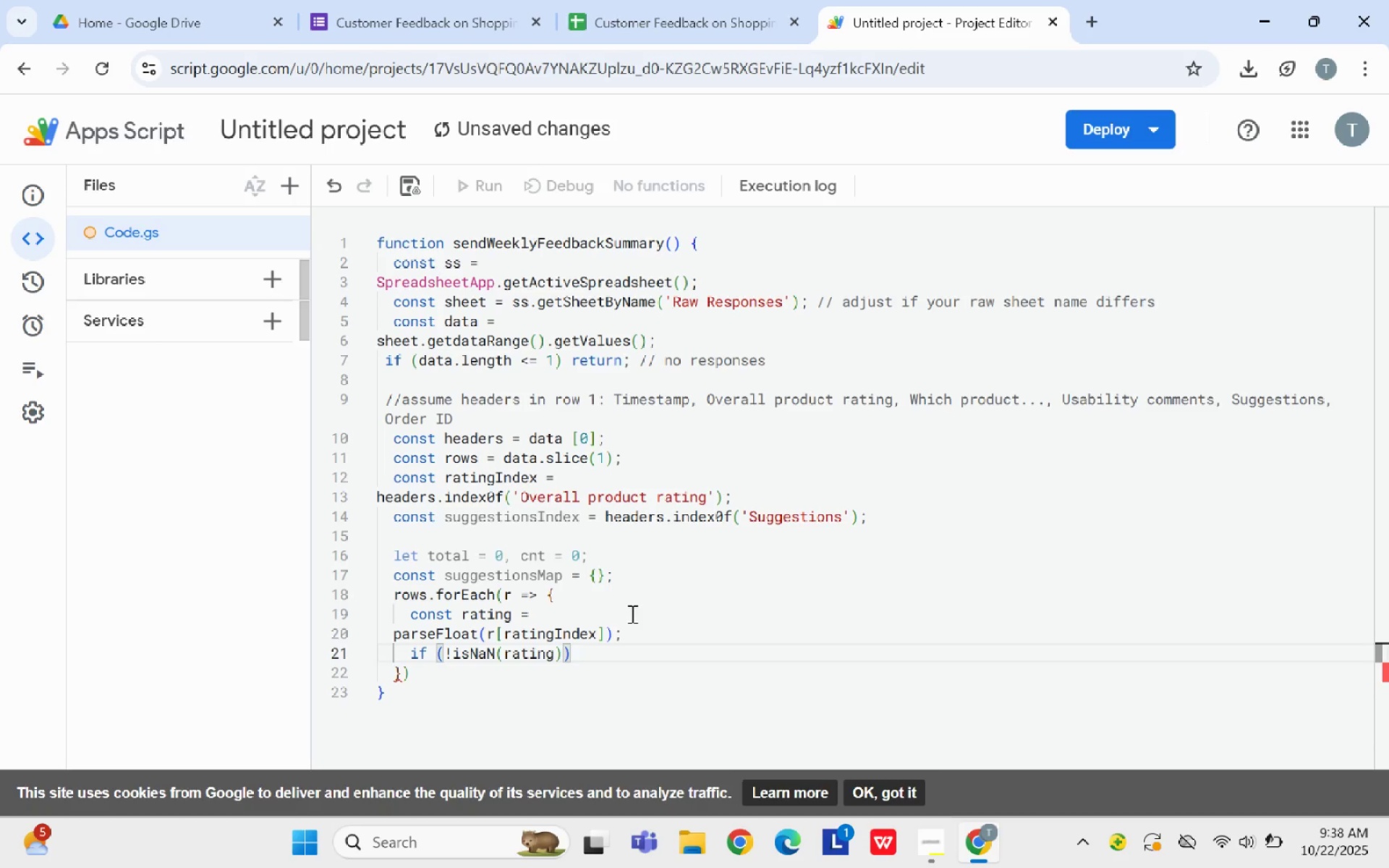 
type( {total +=)
 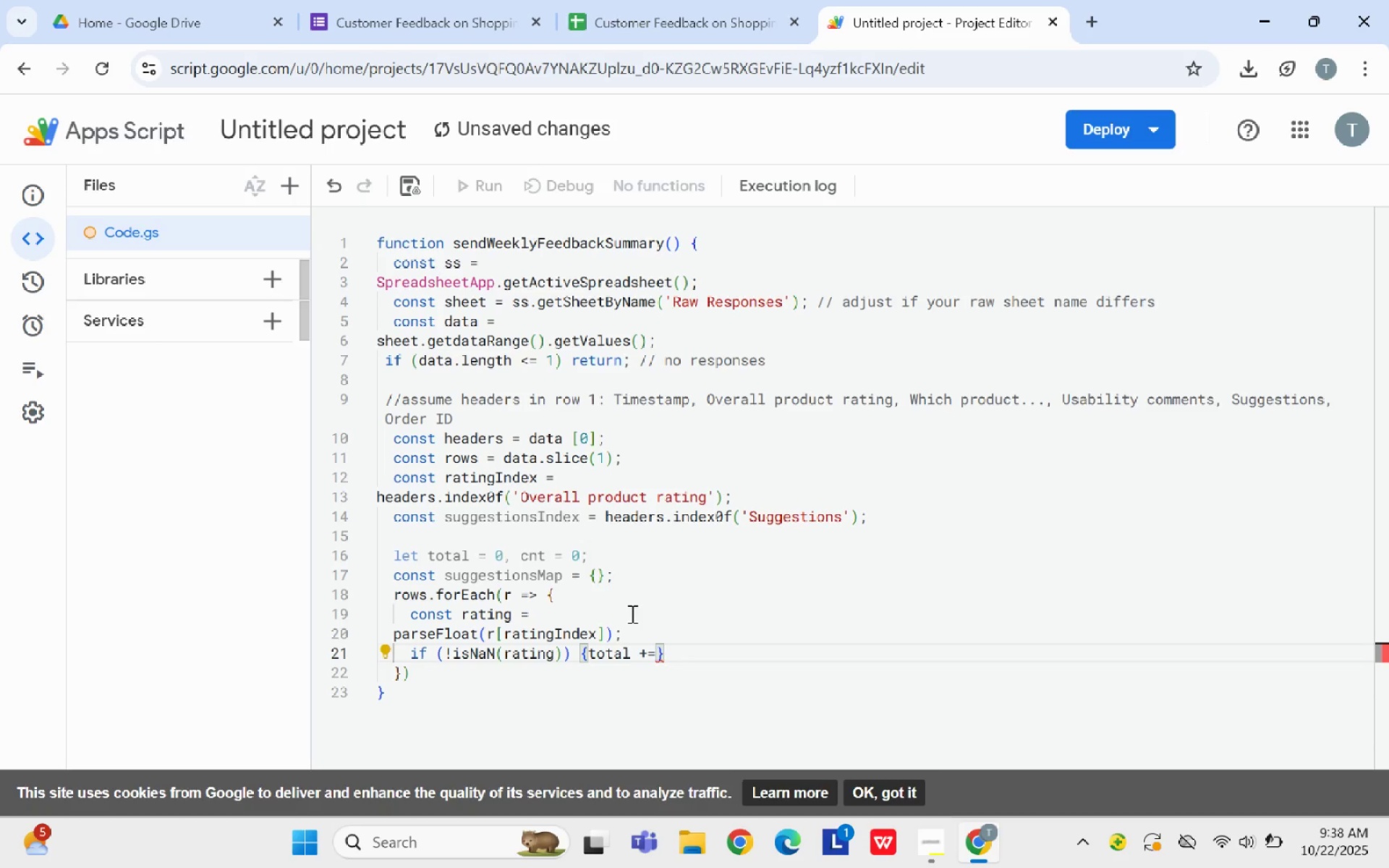 
key(Enter)
 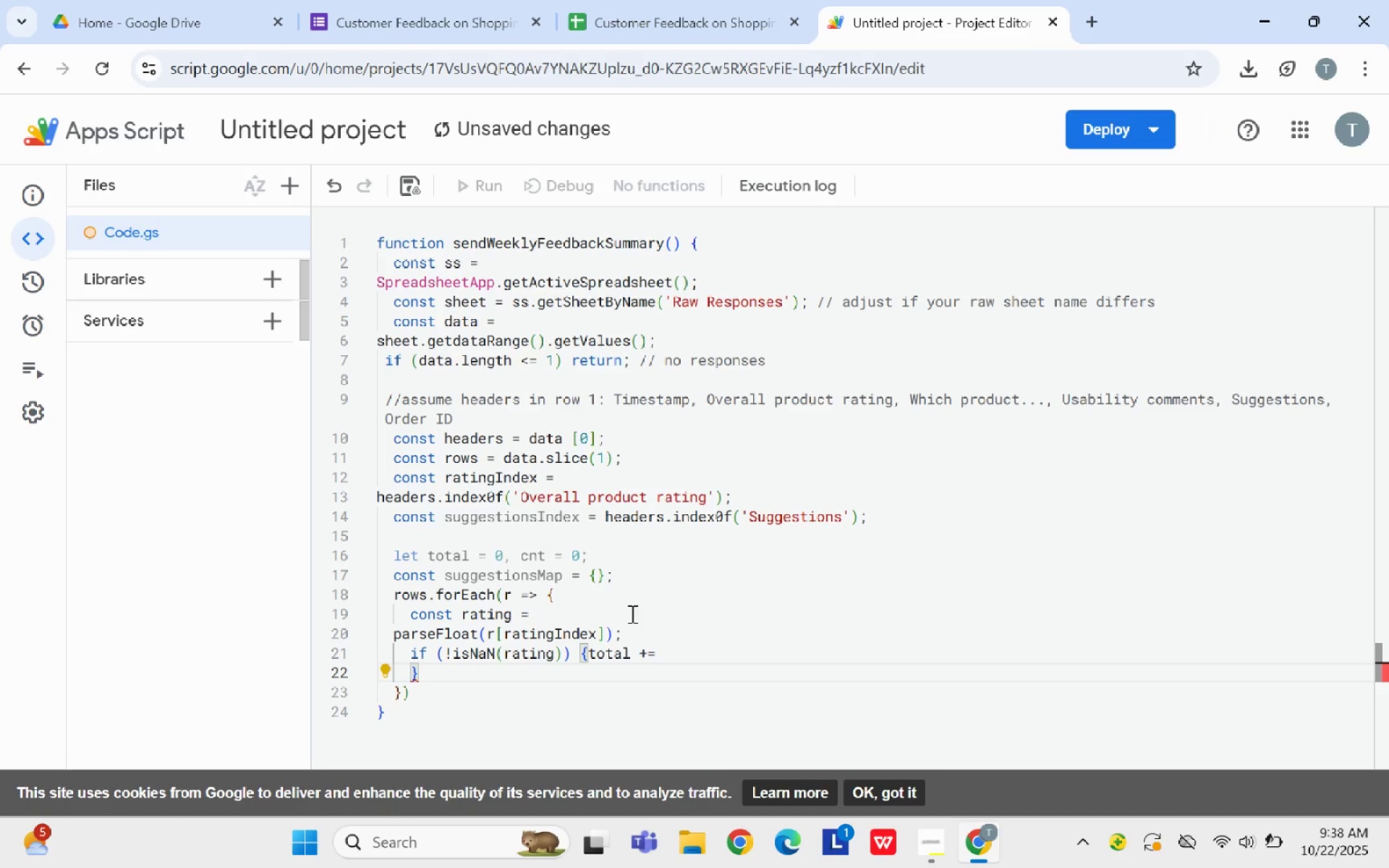 
key(Backspace)
type(rating; cnt++)
 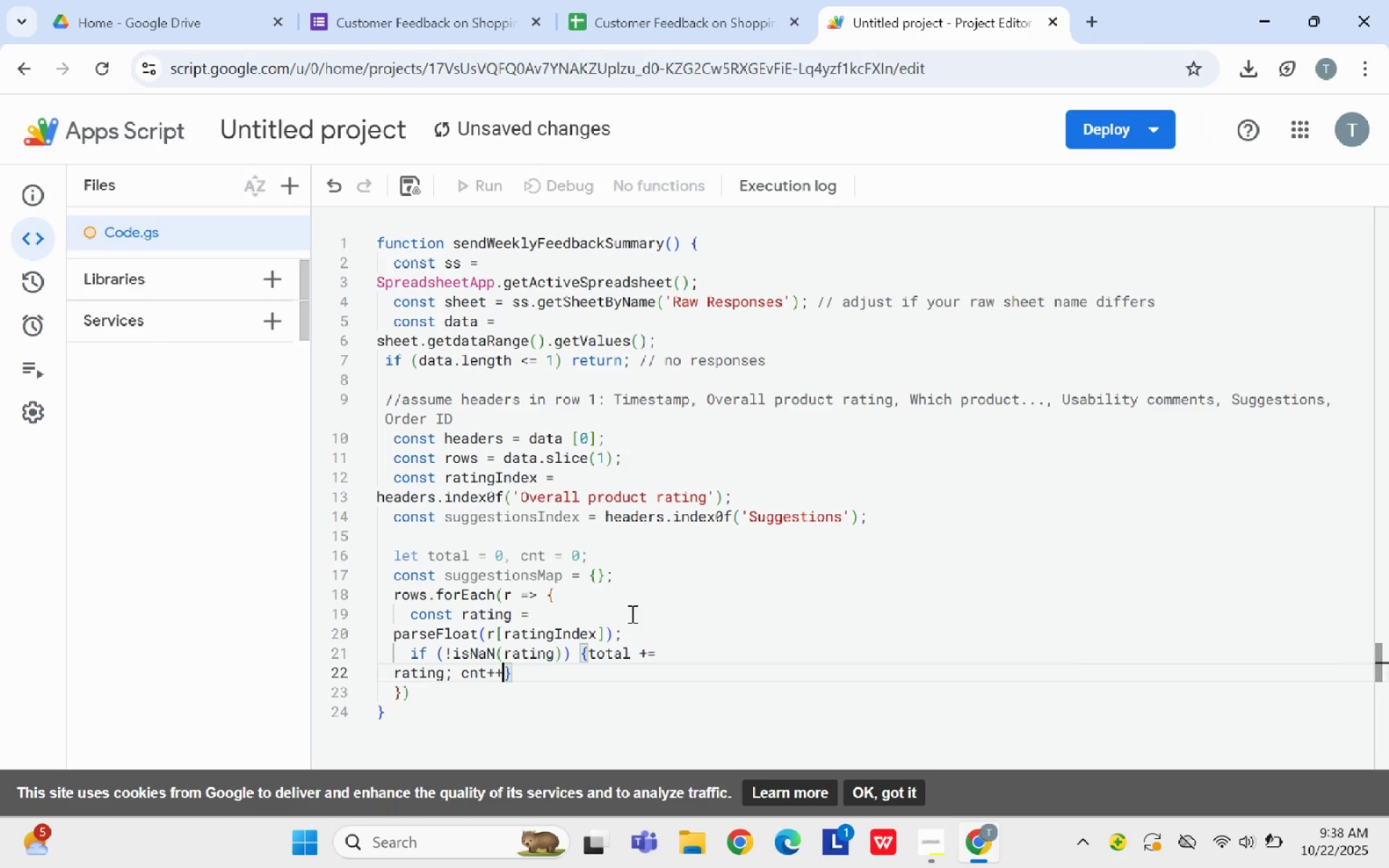 
key(ArrowRight)
 